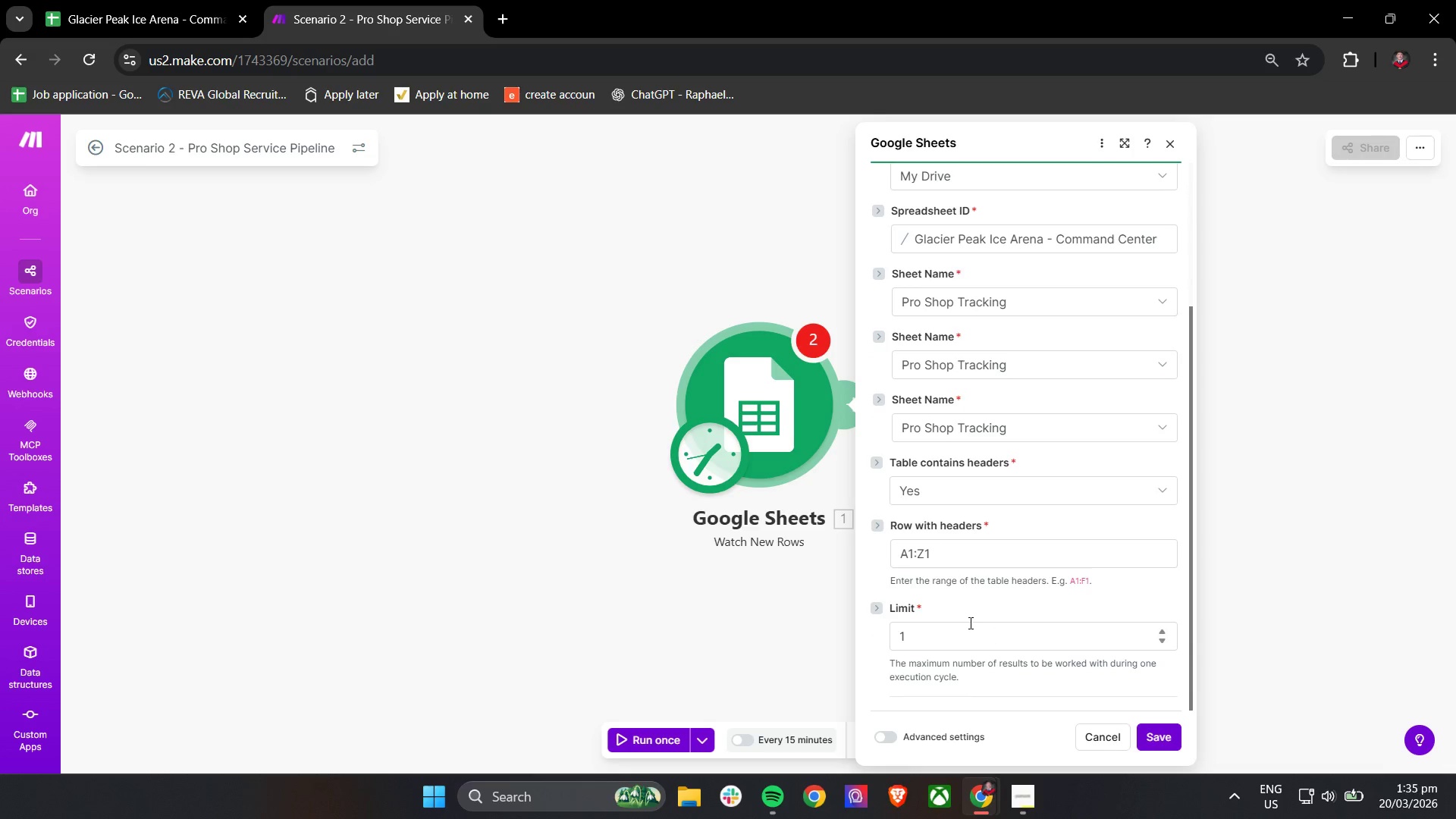 
scroll: coordinate [946, 613], scroll_direction: up, amount: 2.0
 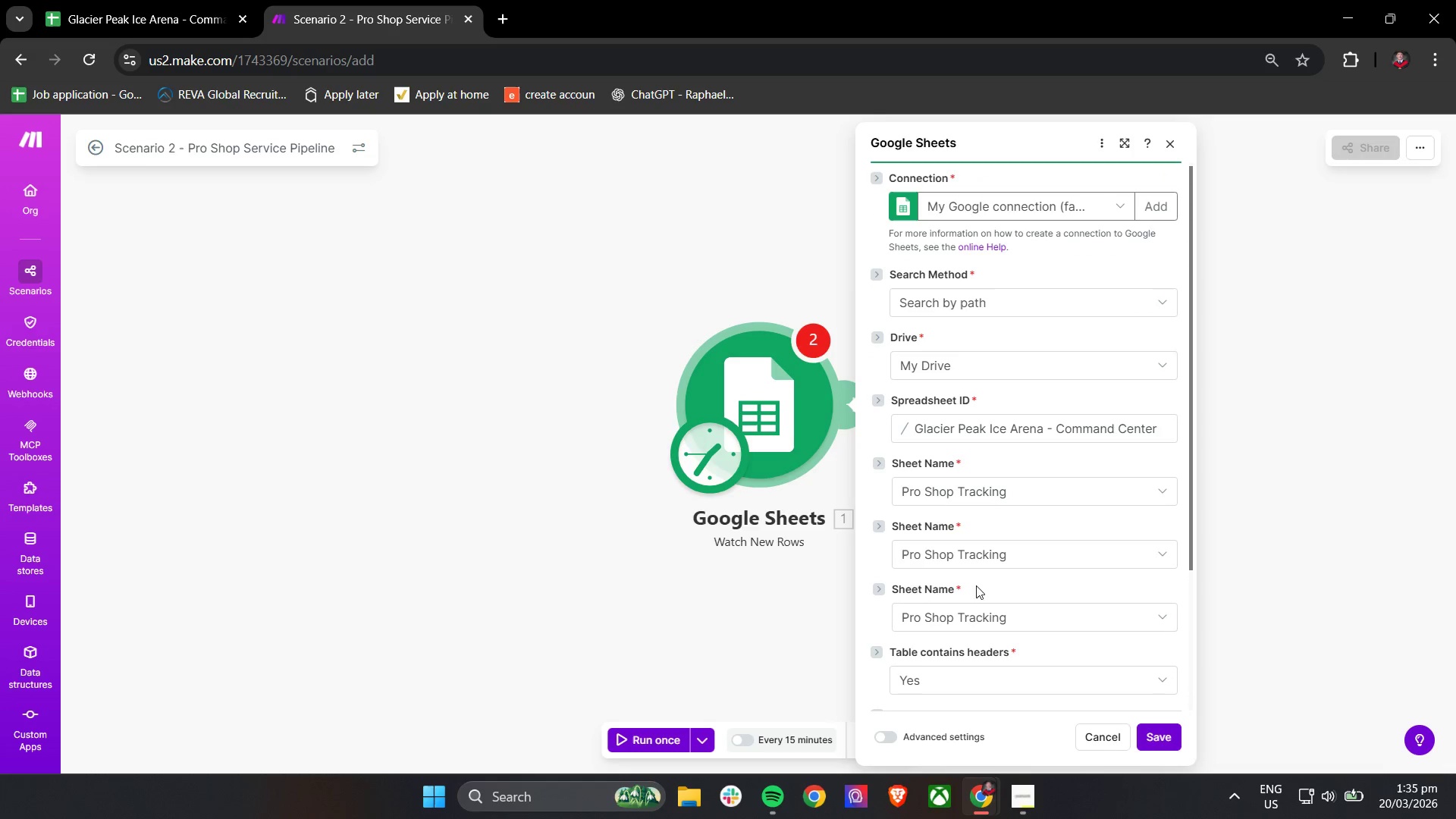 
left_click([877, 588])
 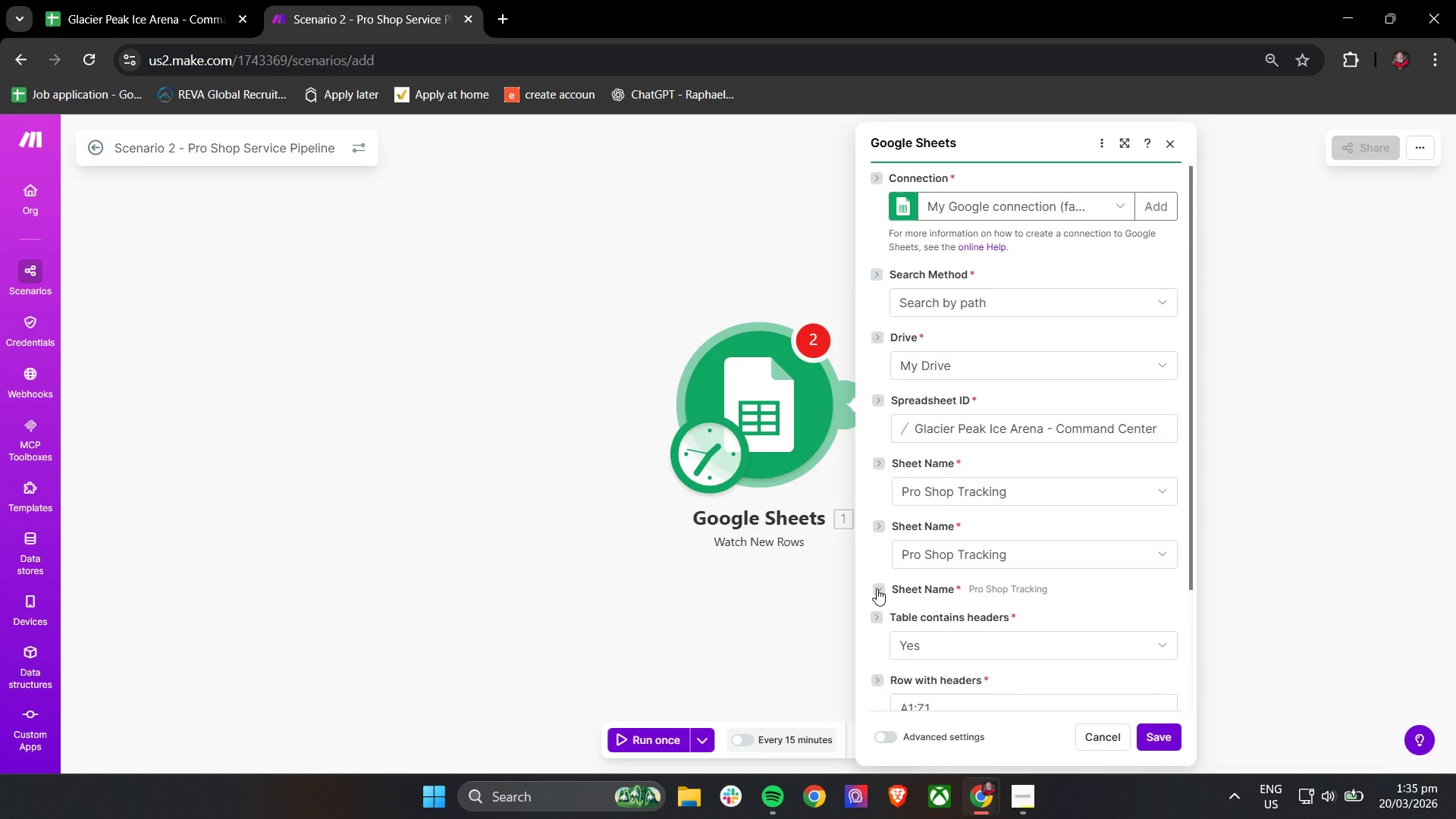 
right_click([877, 588])
 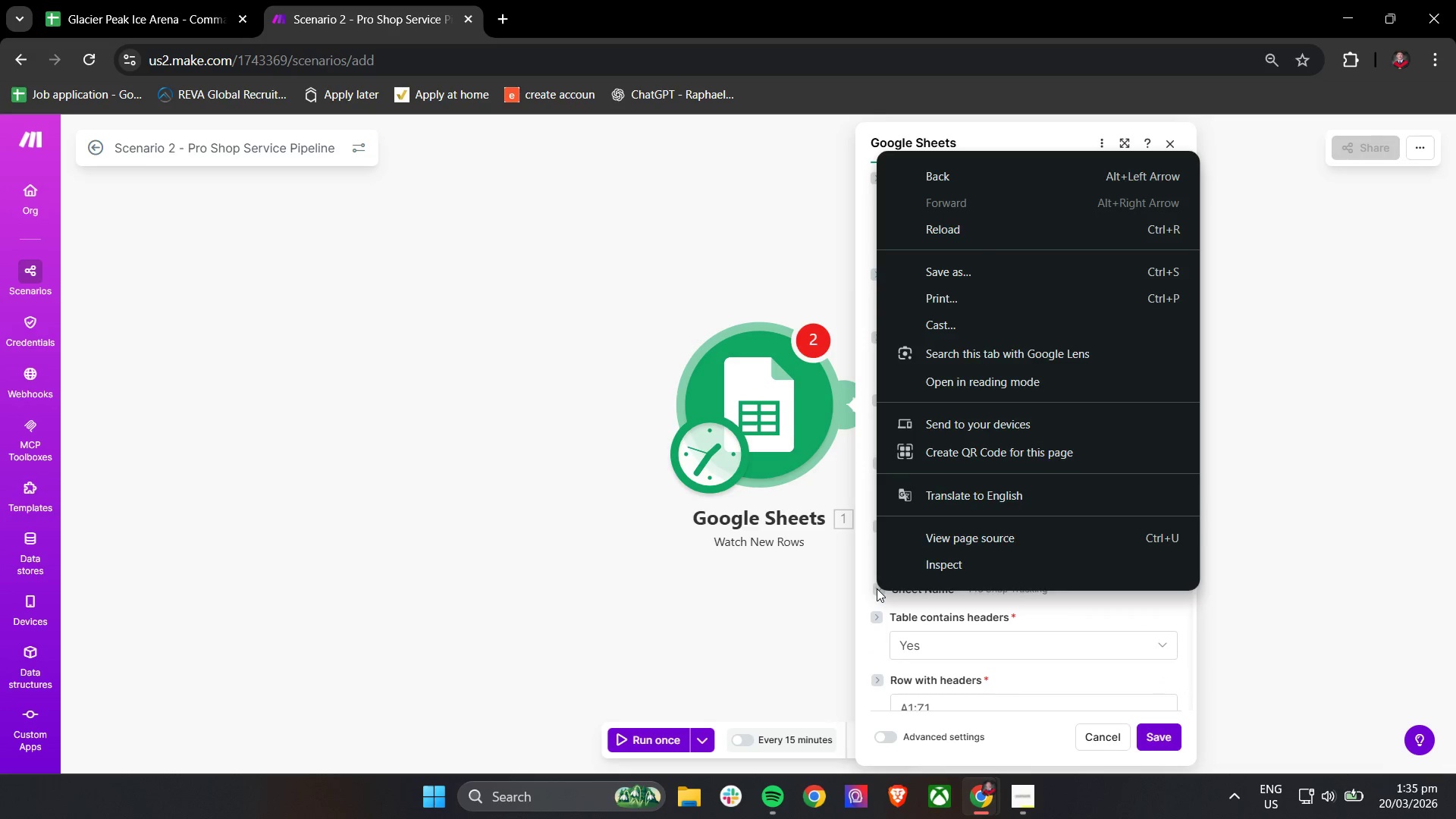 
left_click([877, 588])
 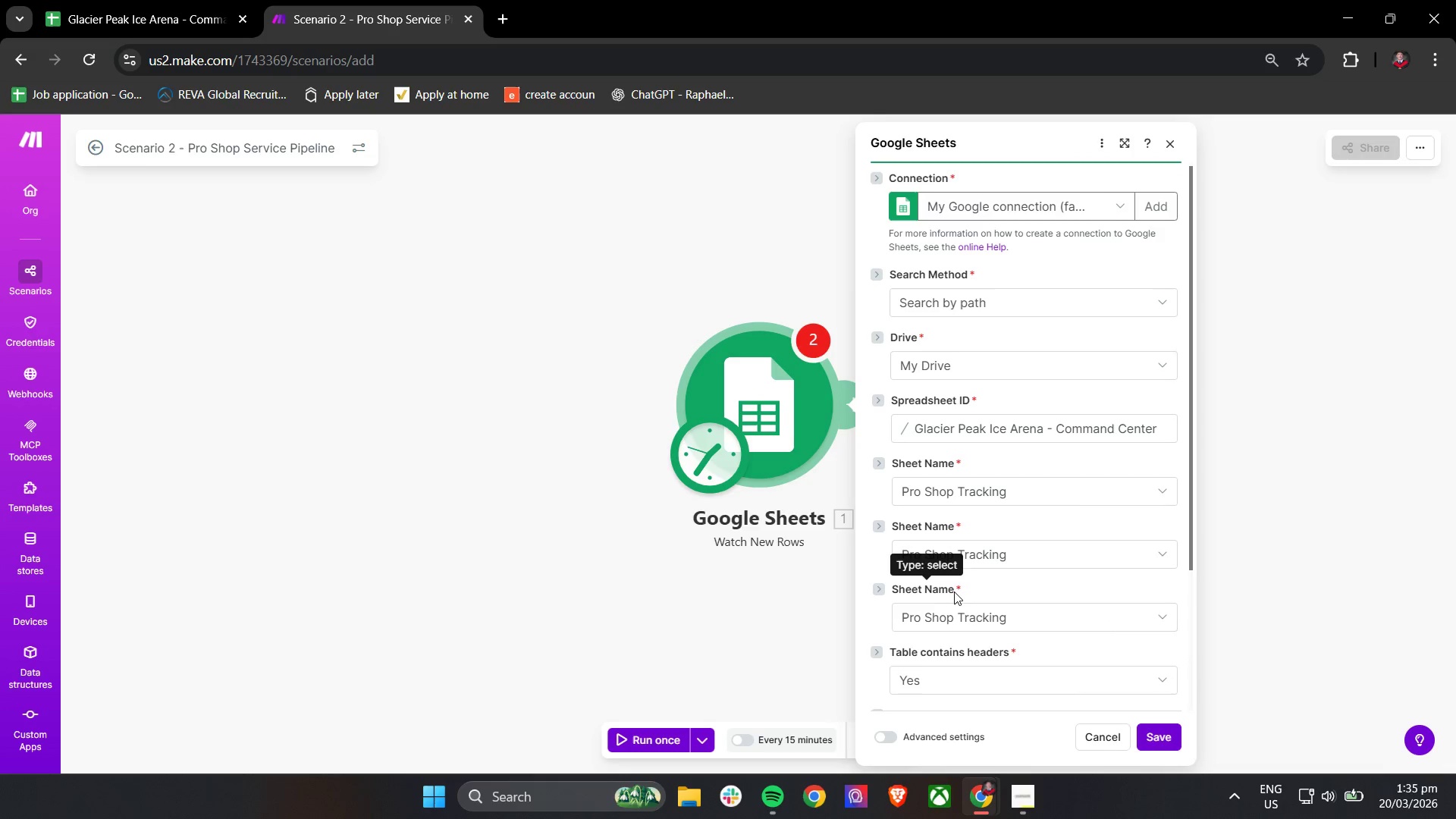 
left_click([960, 589])
 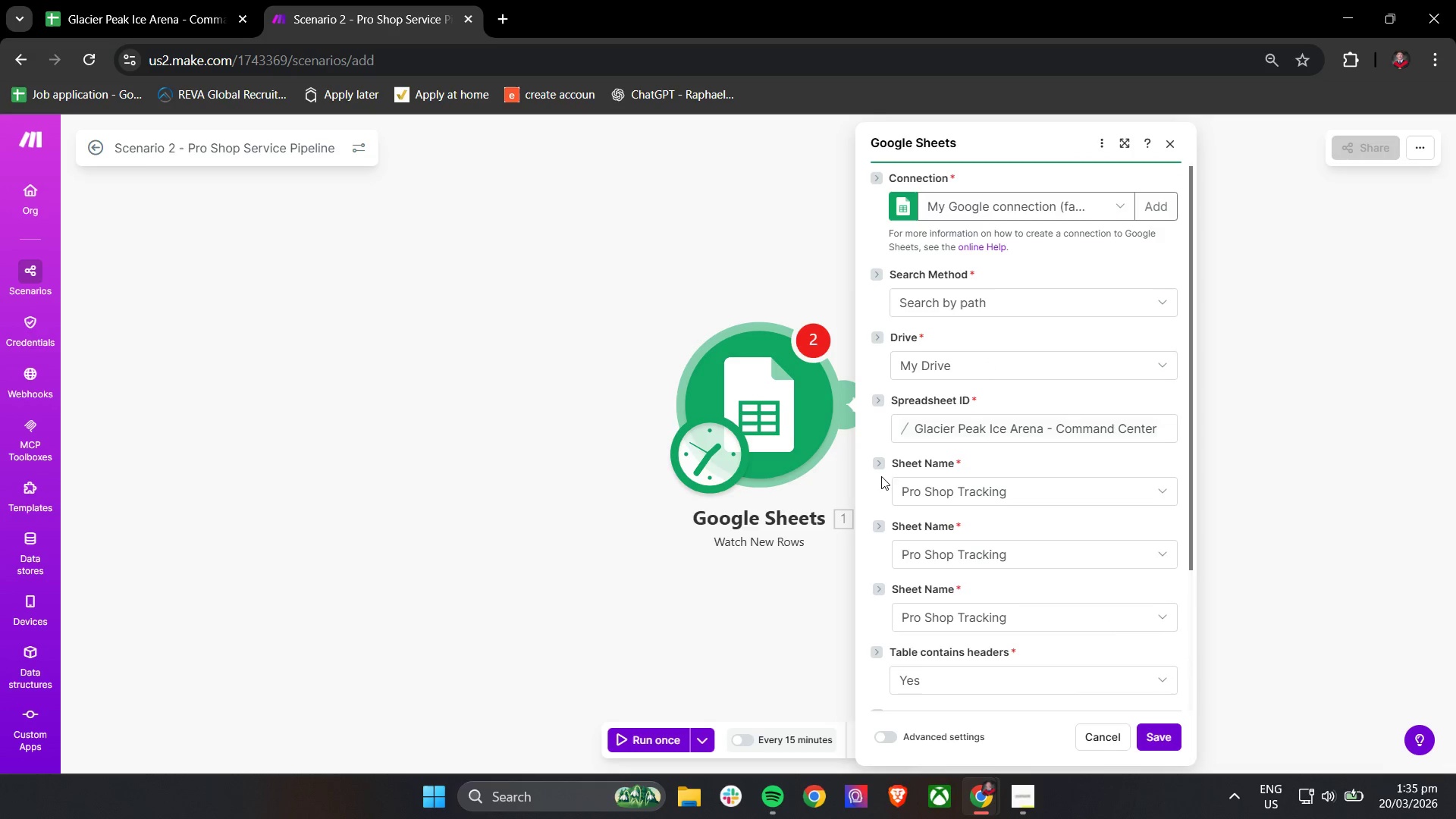 
left_click([880, 466])
 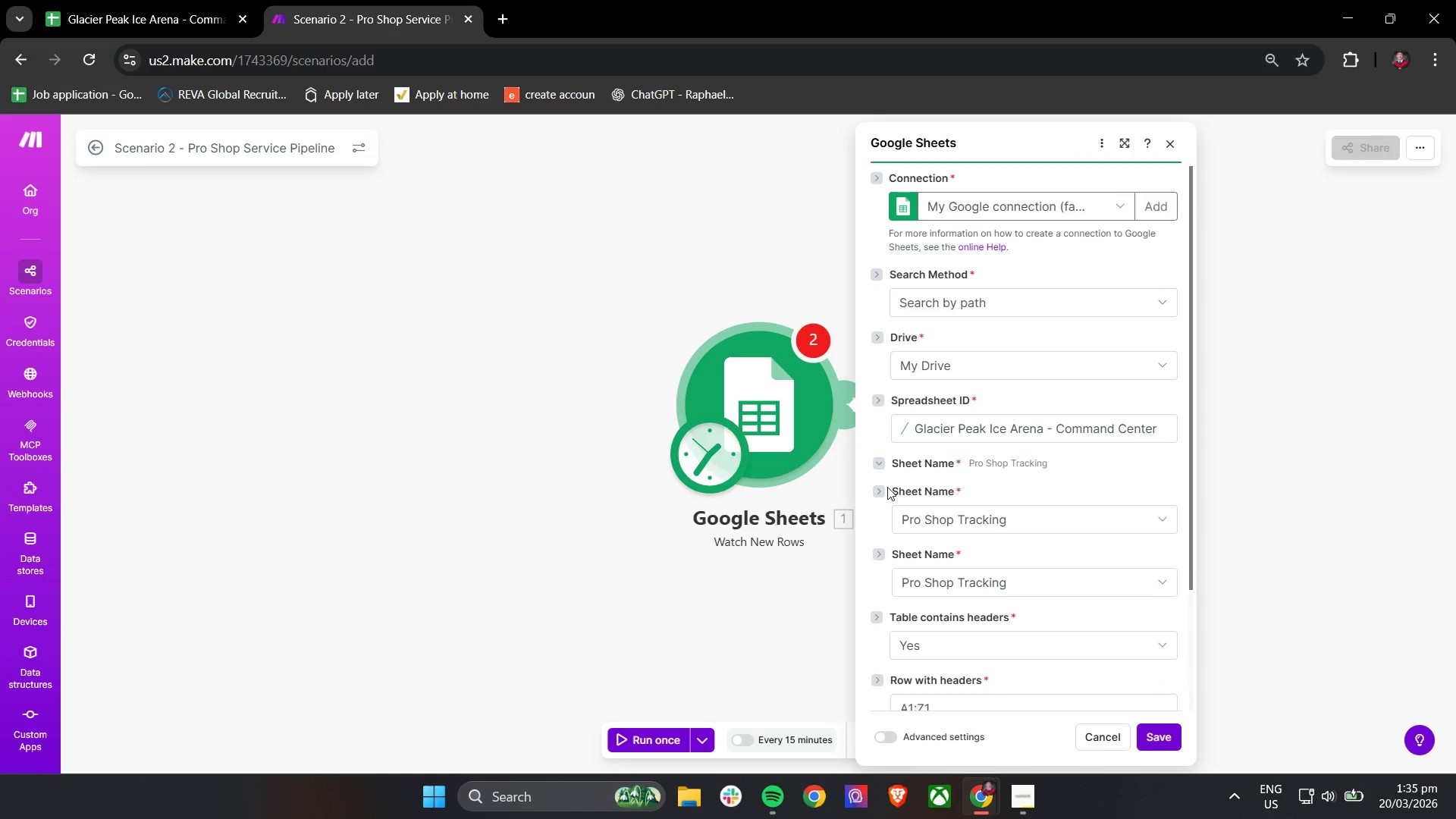 
left_click([880, 494])
 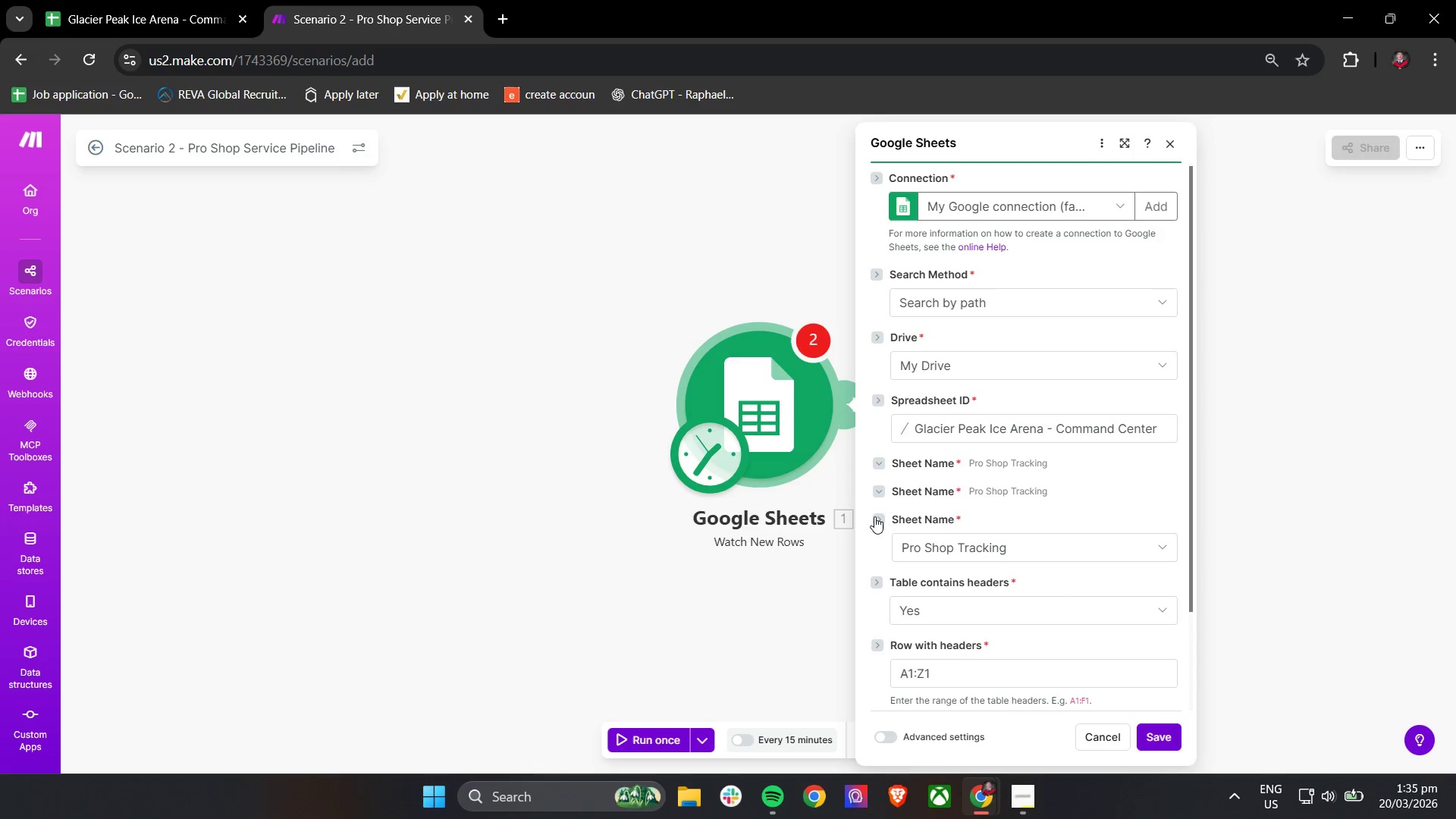 
scroll: coordinate [877, 514], scroll_direction: down, amount: 3.0
 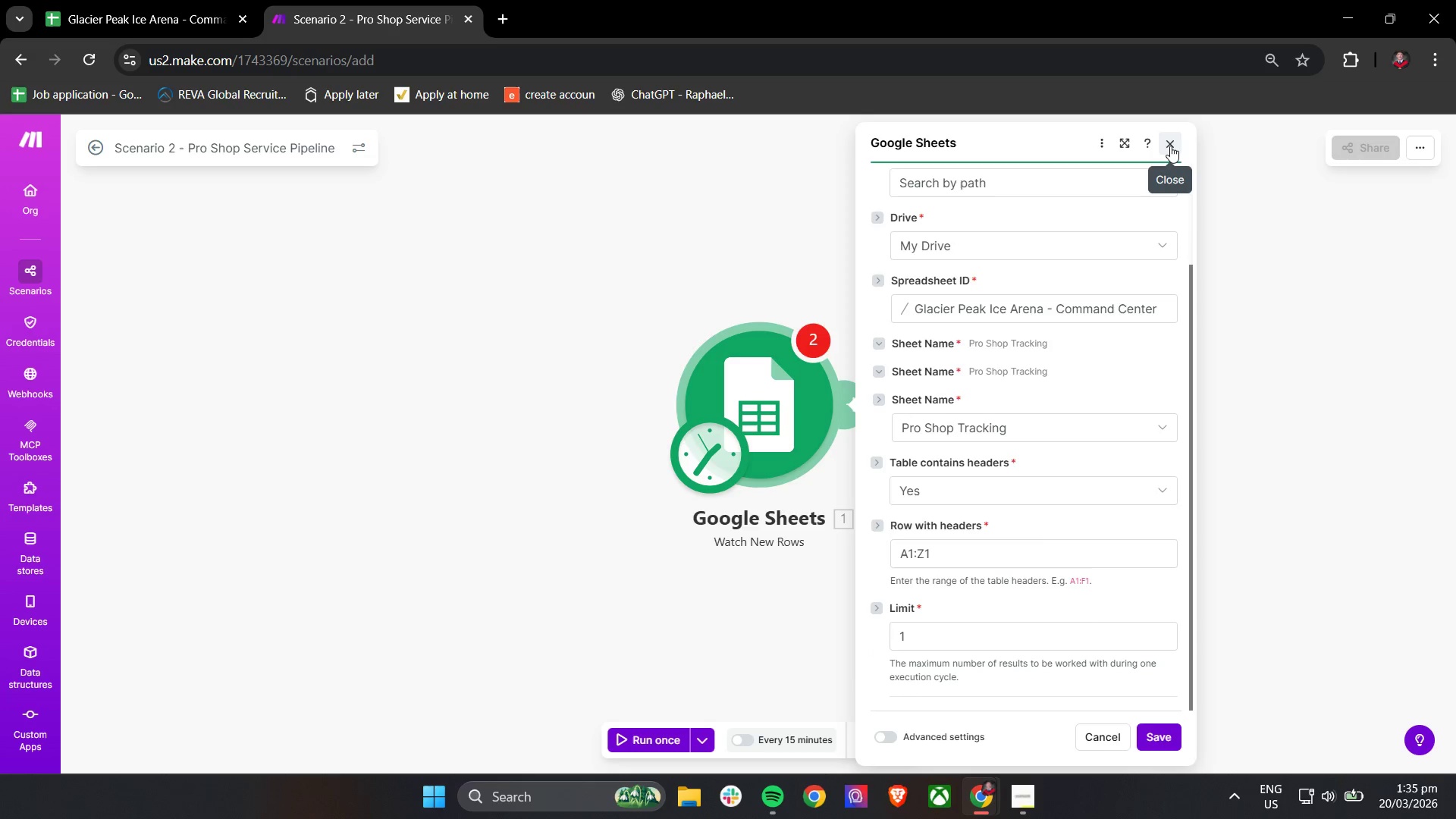 
right_click([789, 381])
 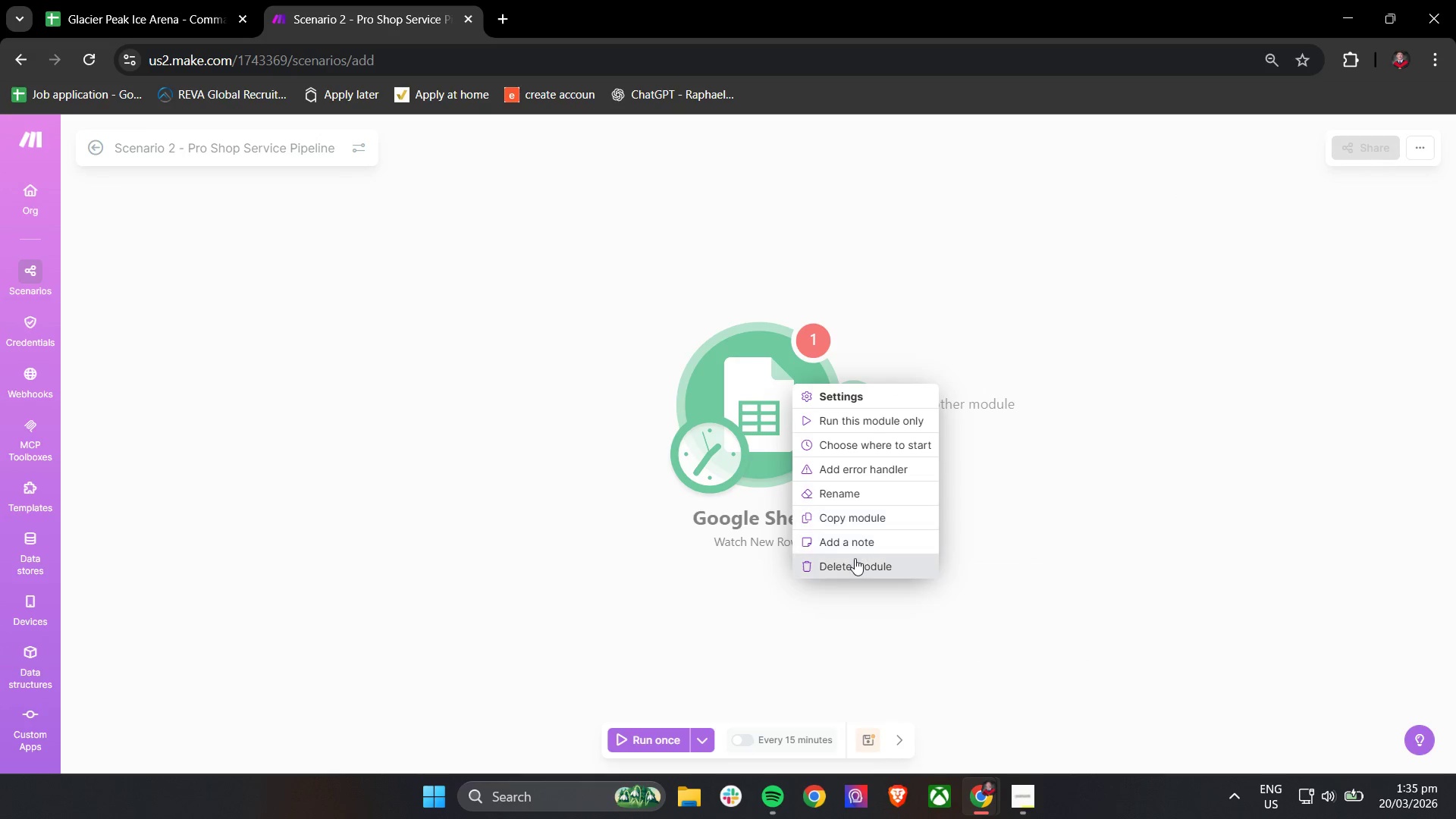 
left_click([852, 566])
 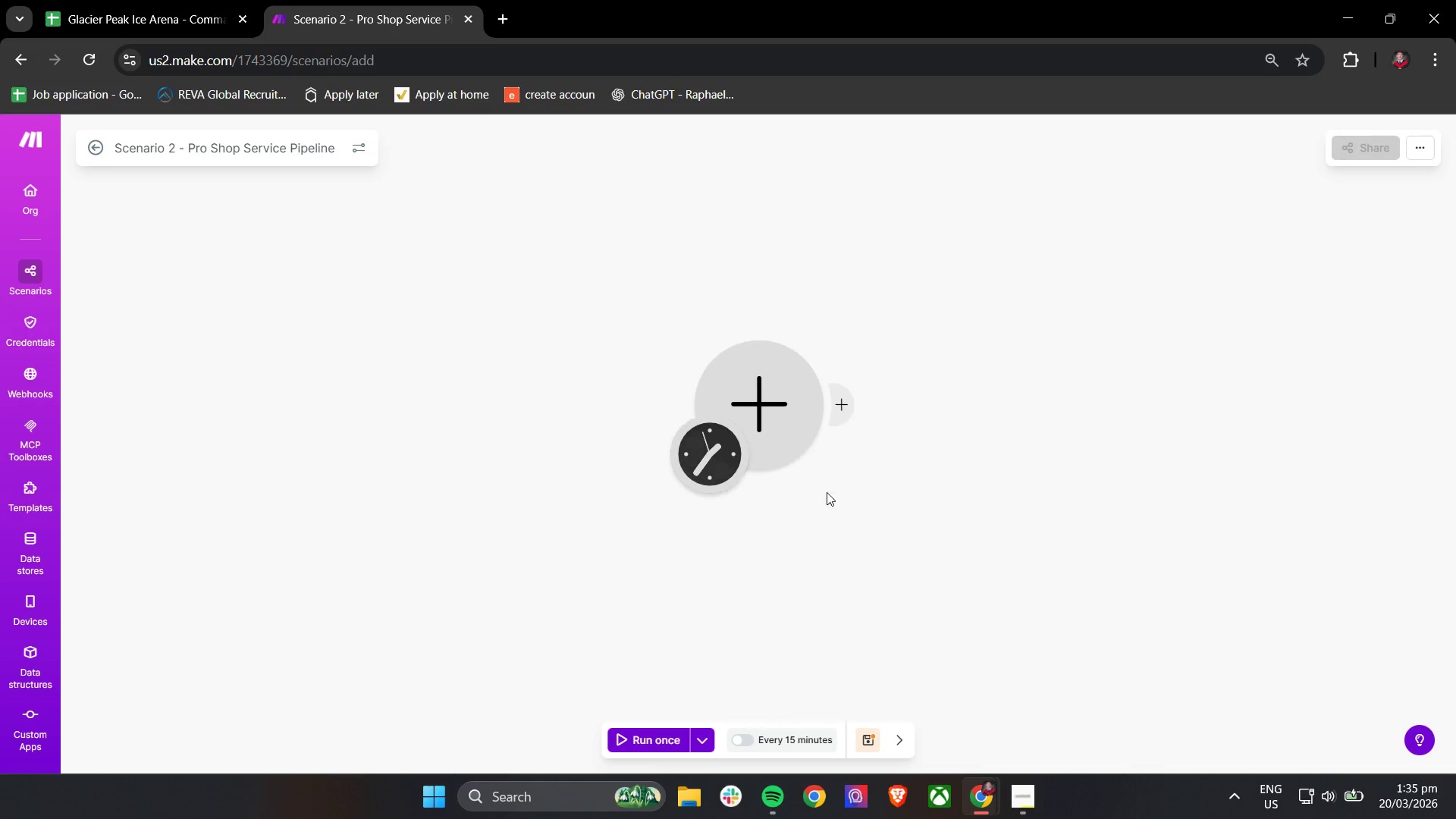 
left_click([778, 400])
 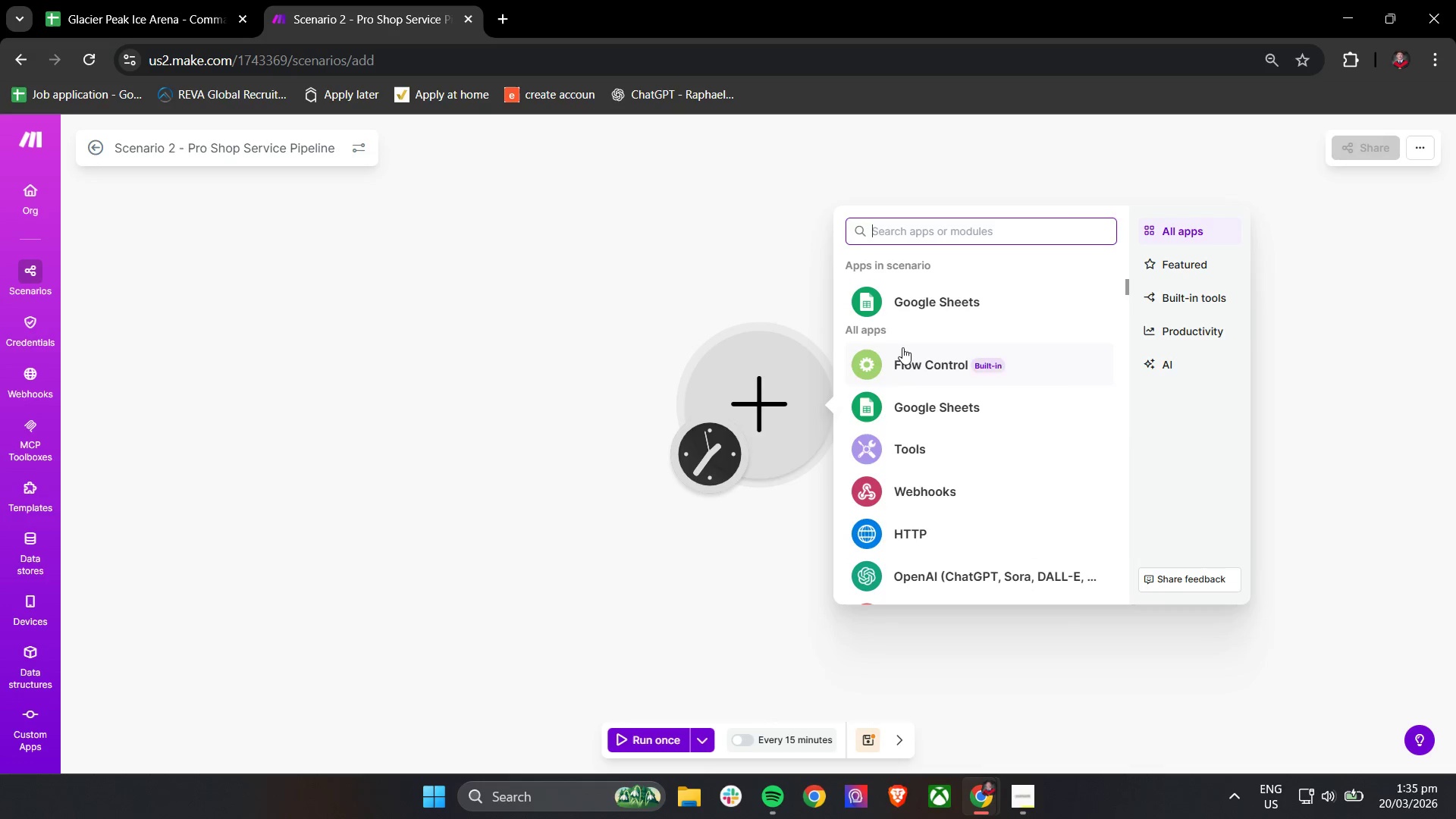 
left_click([914, 312])
 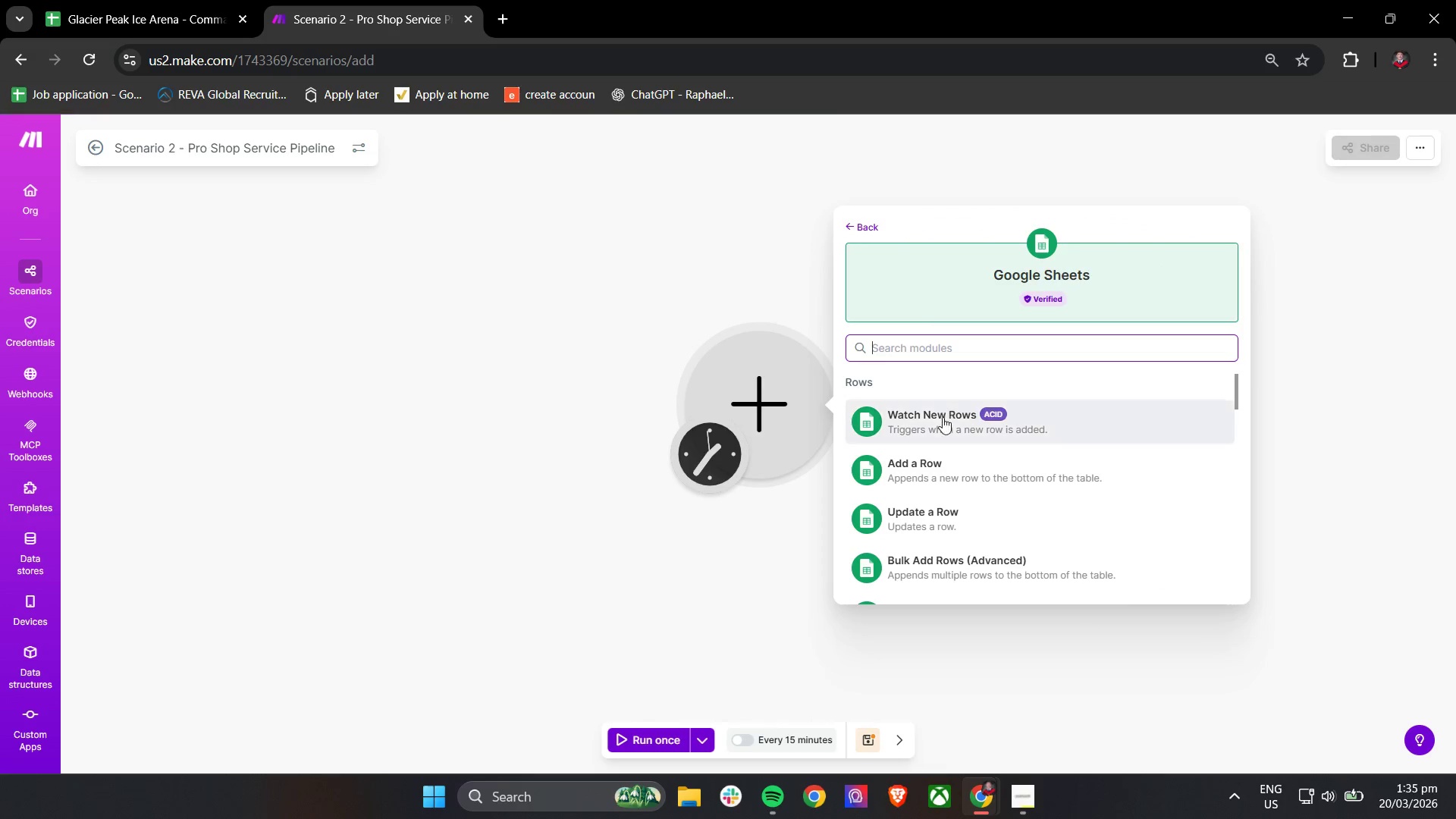 
left_click([937, 425])
 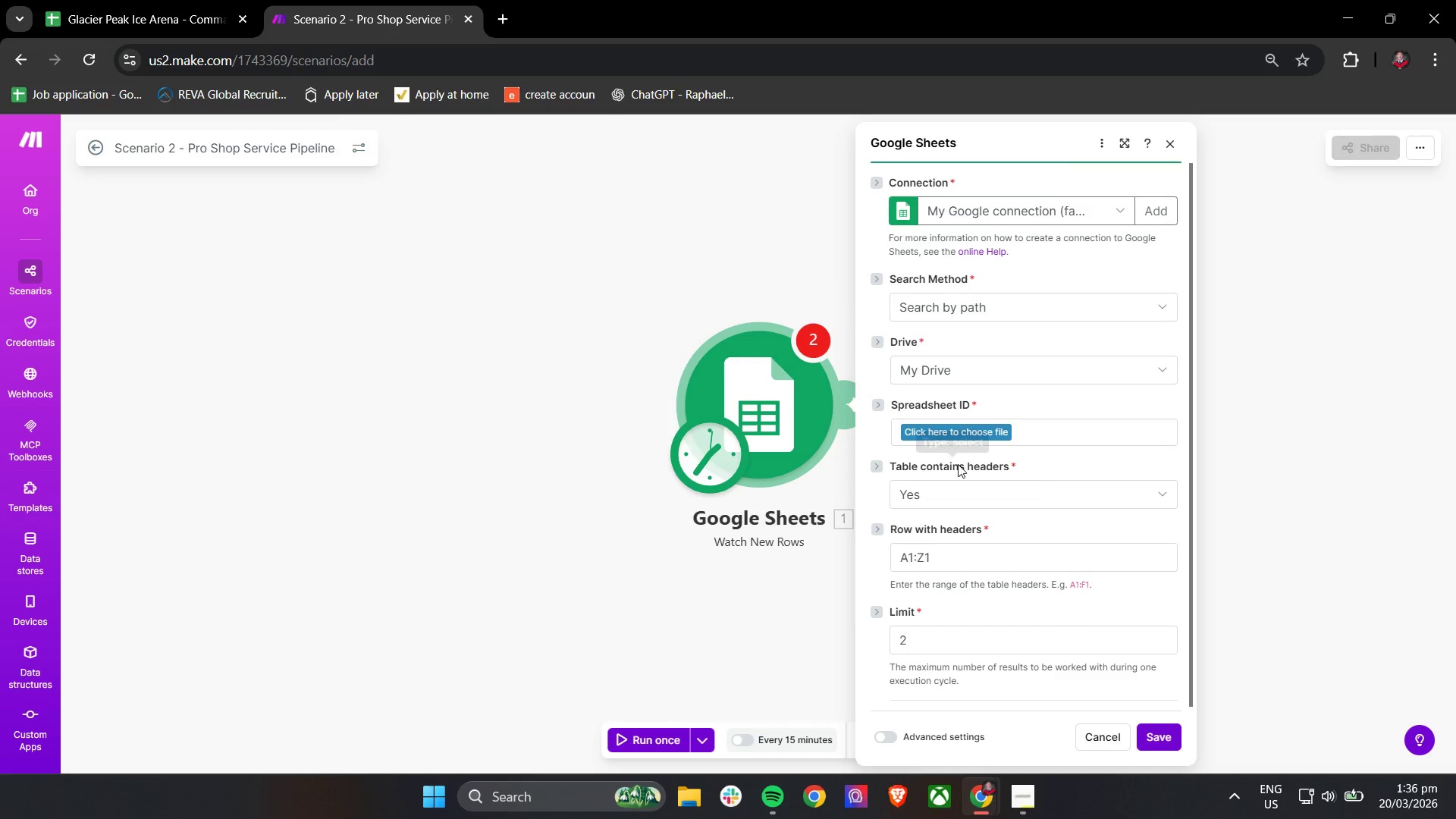 
left_click([912, 428])
 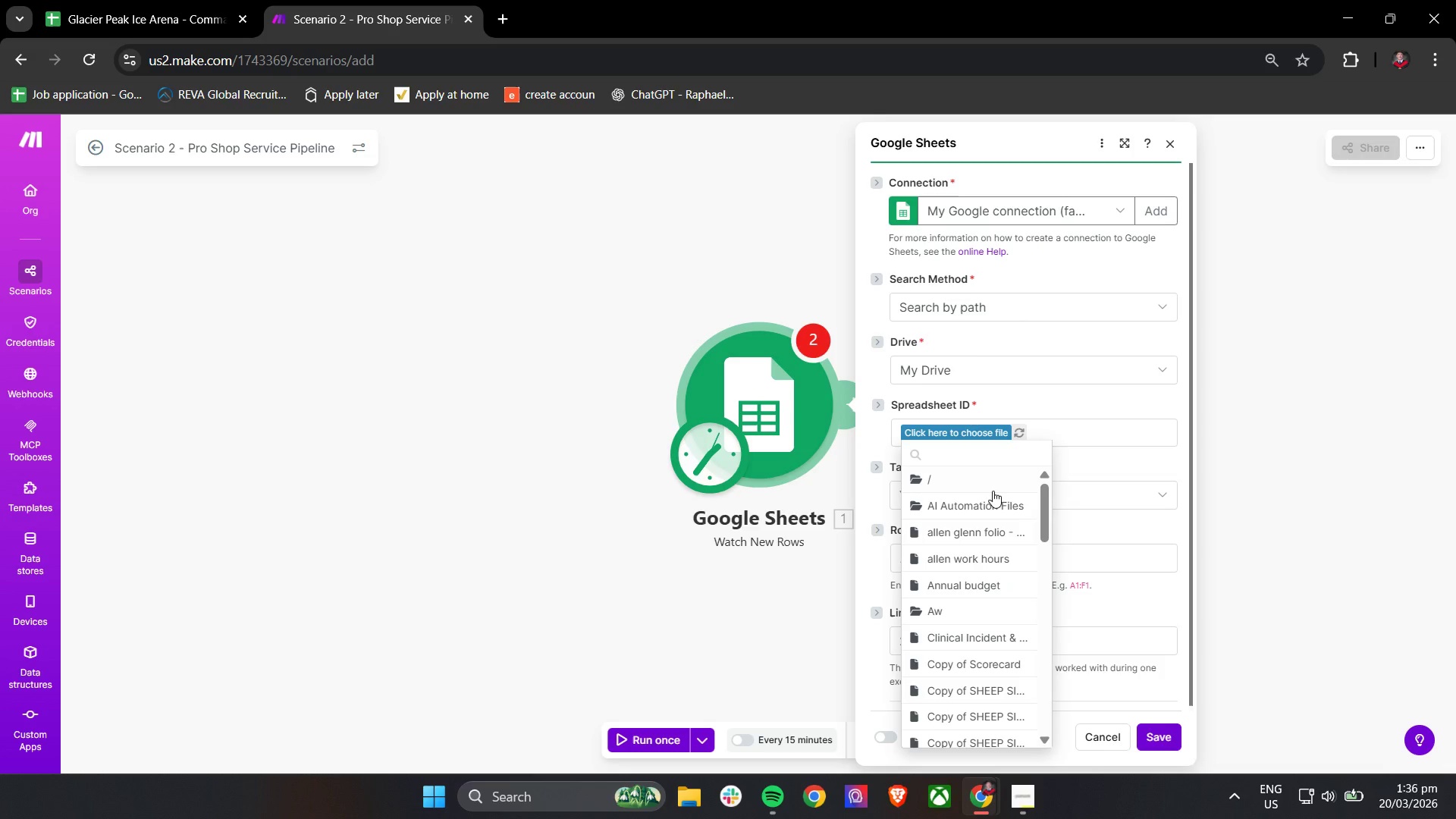 
left_click([977, 460])
 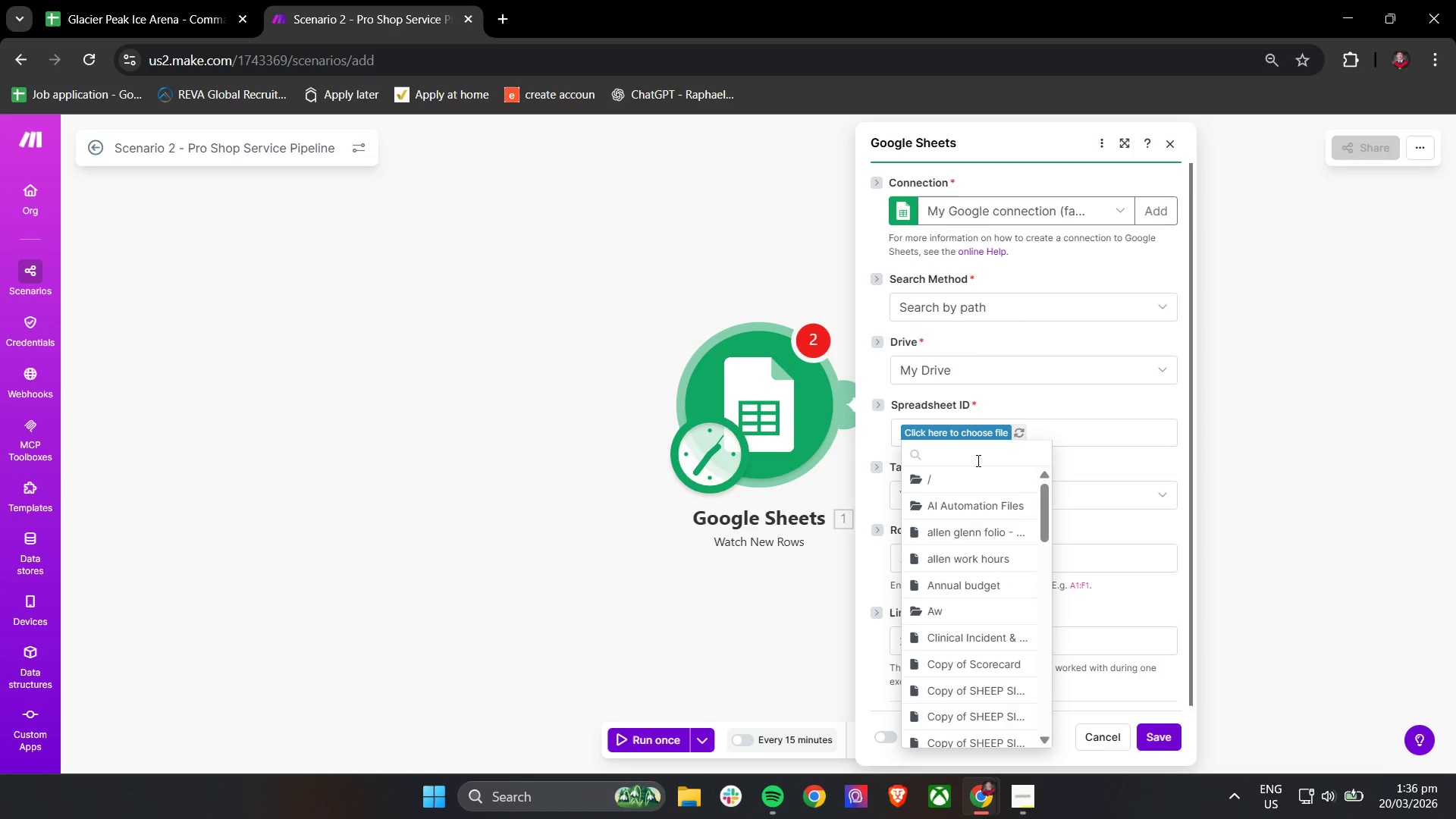 
type(gla)
 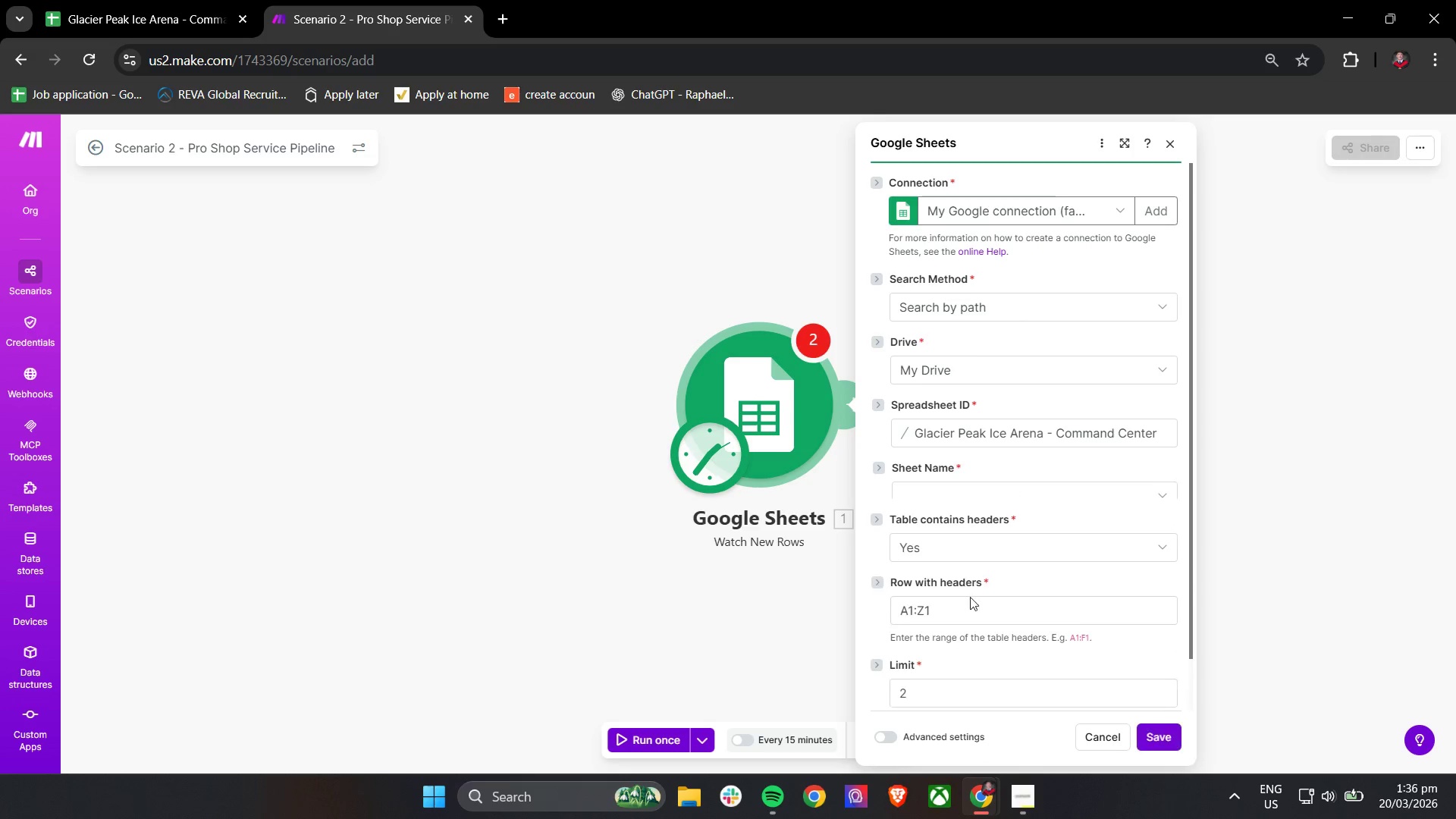 
left_click([1030, 500])
 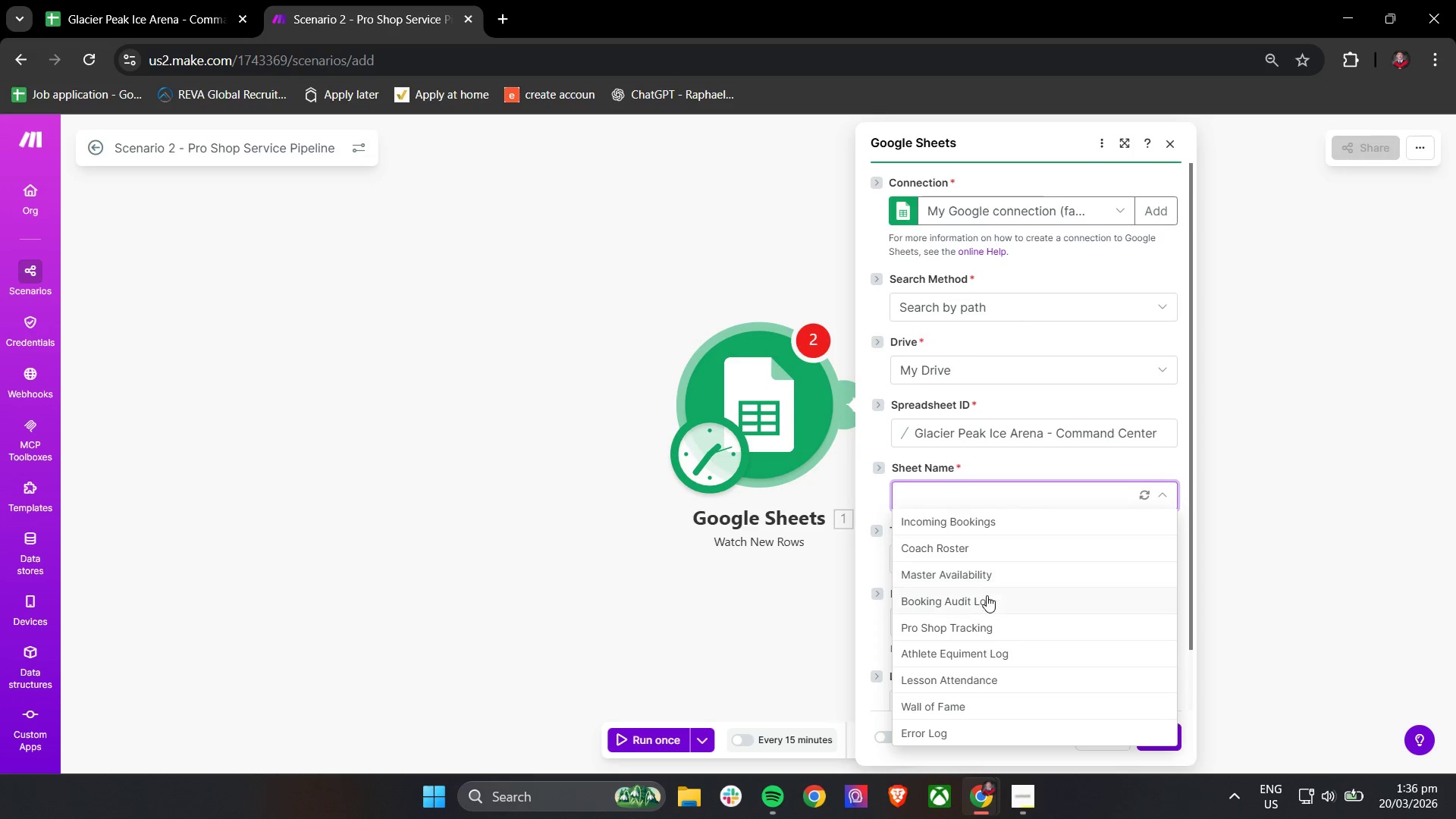 
left_click([984, 620])
 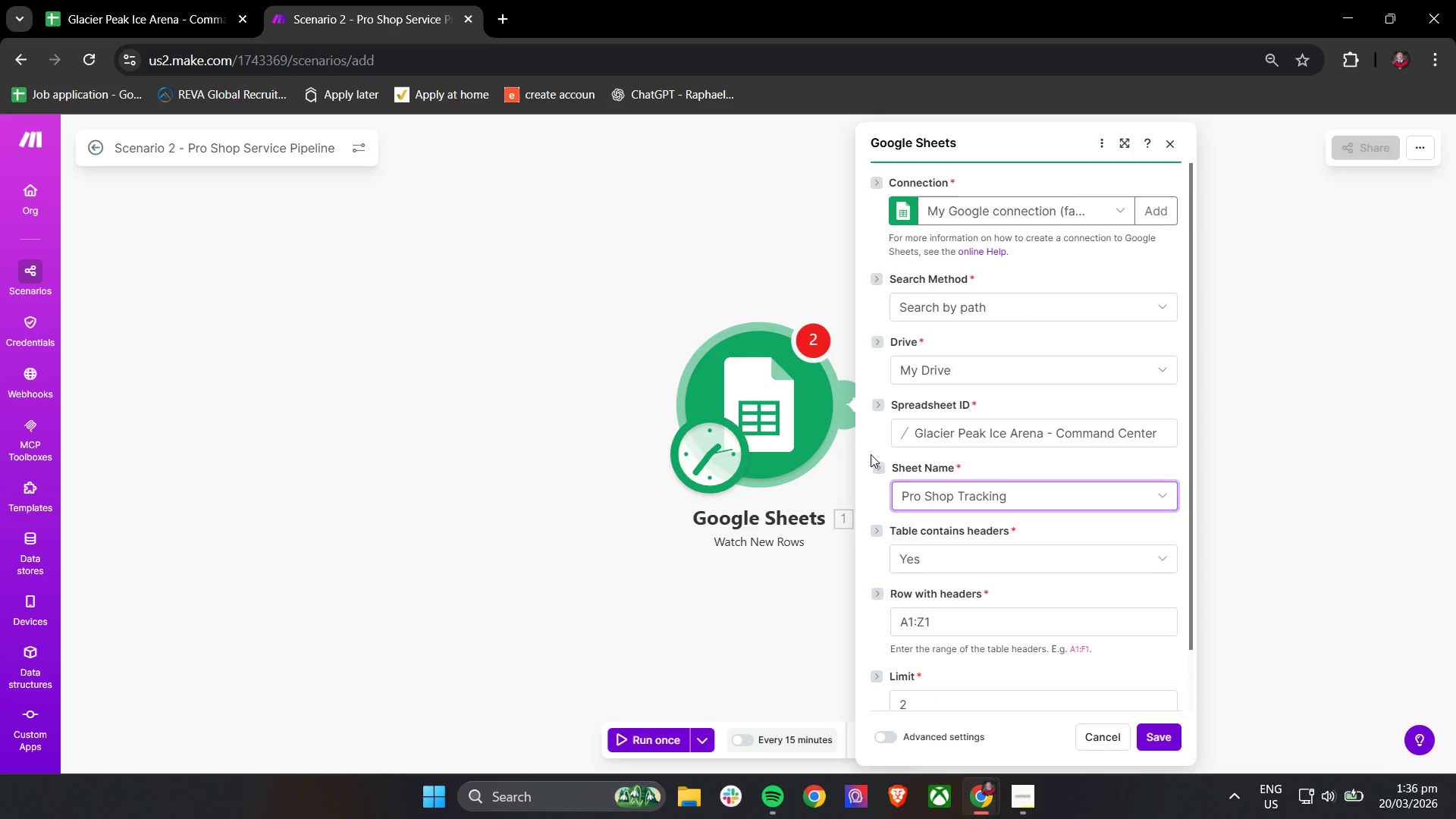 
left_click([864, 432])
 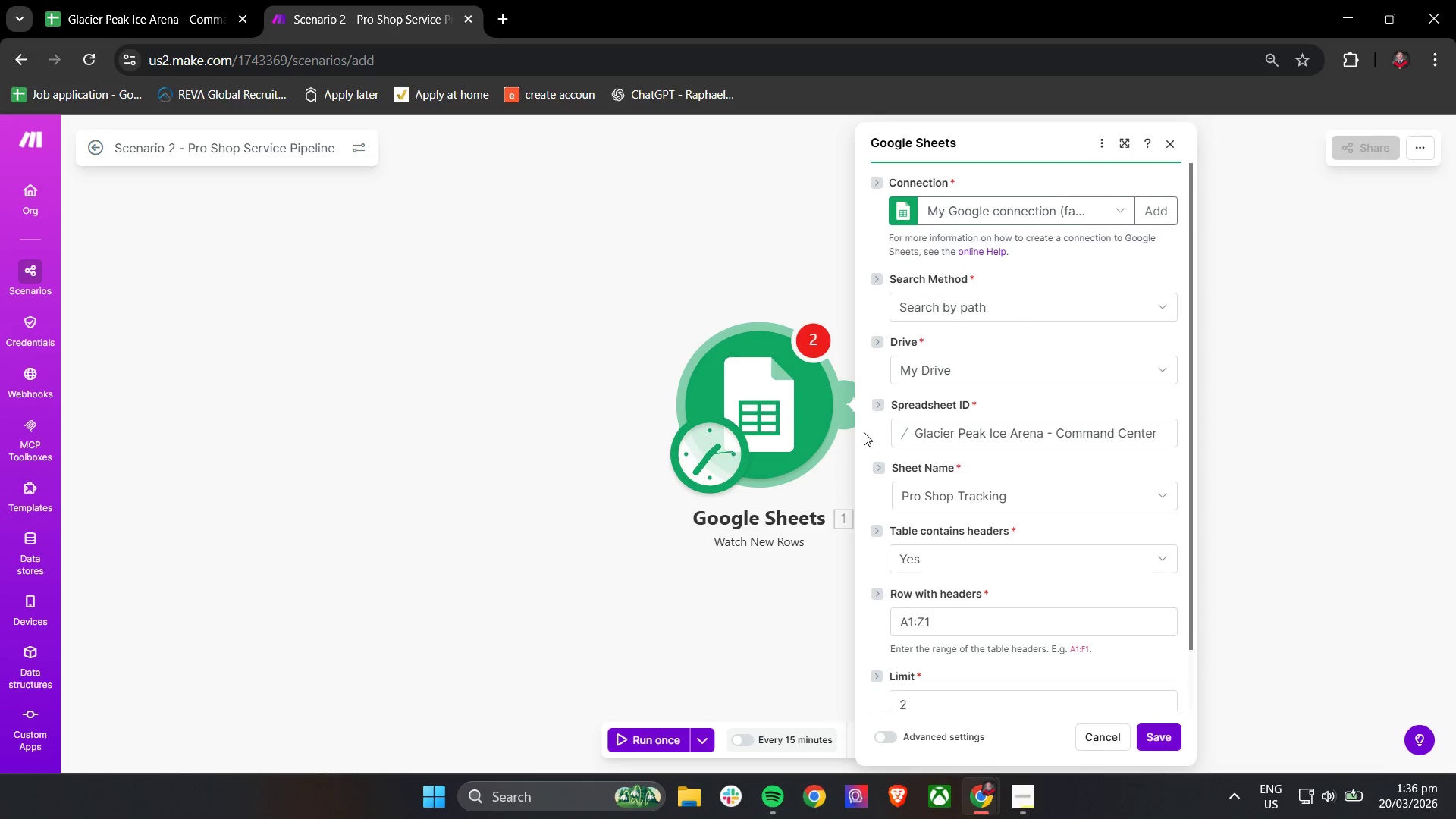 
scroll: coordinate [864, 433], scroll_direction: down, amount: 4.0
 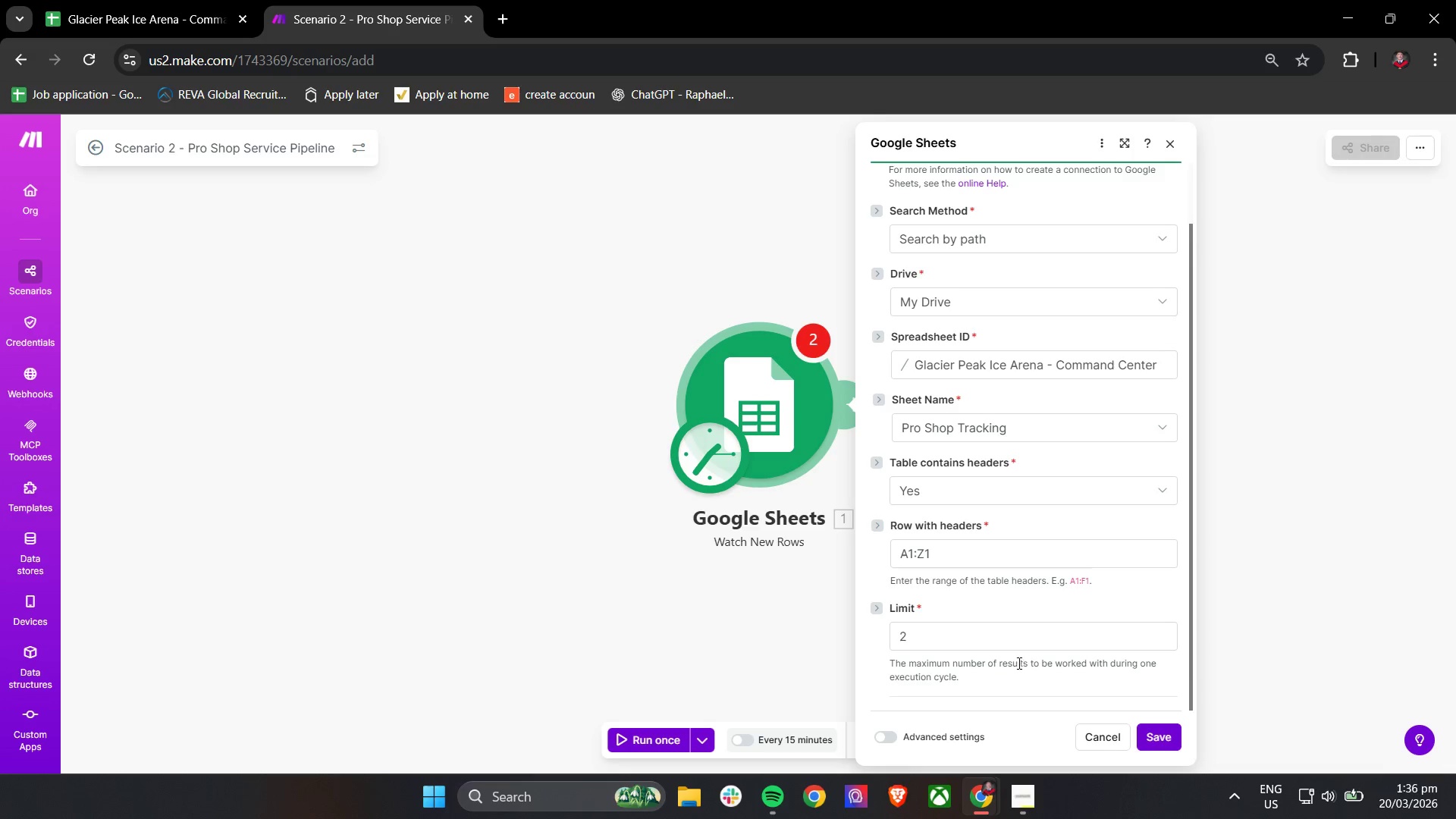 
double_click([999, 633])
 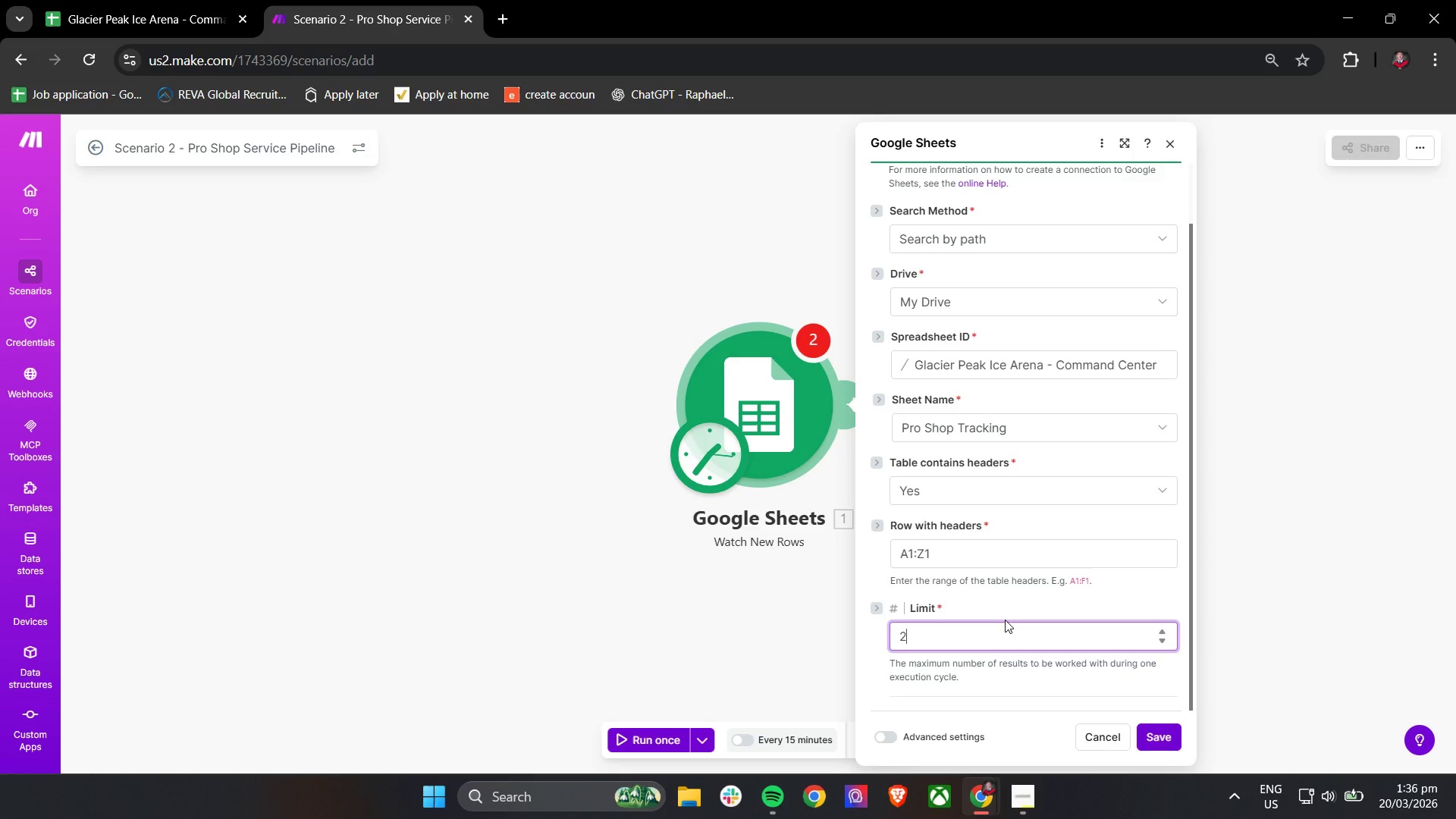 
key(Backspace)
 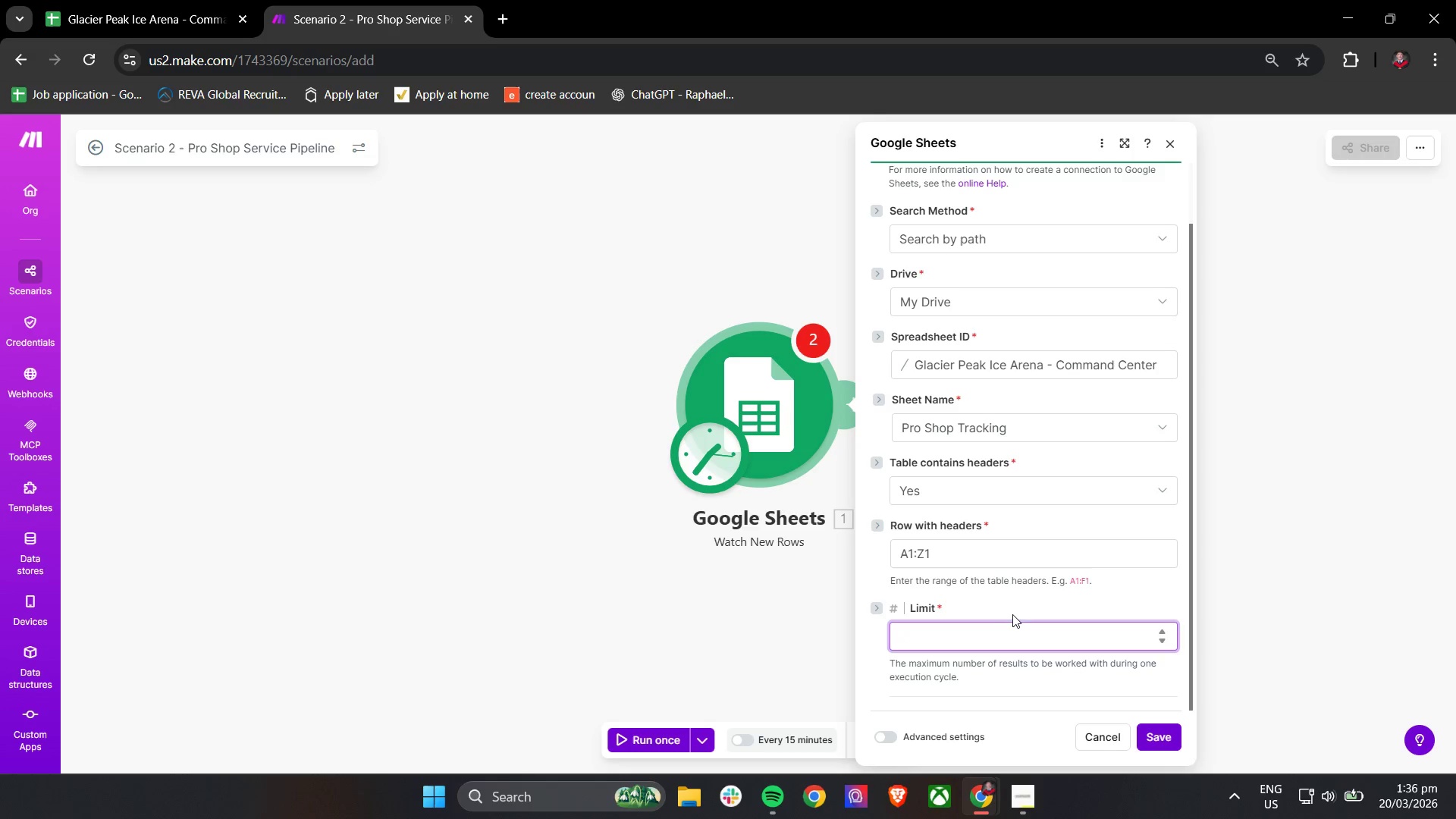 
key(1)
 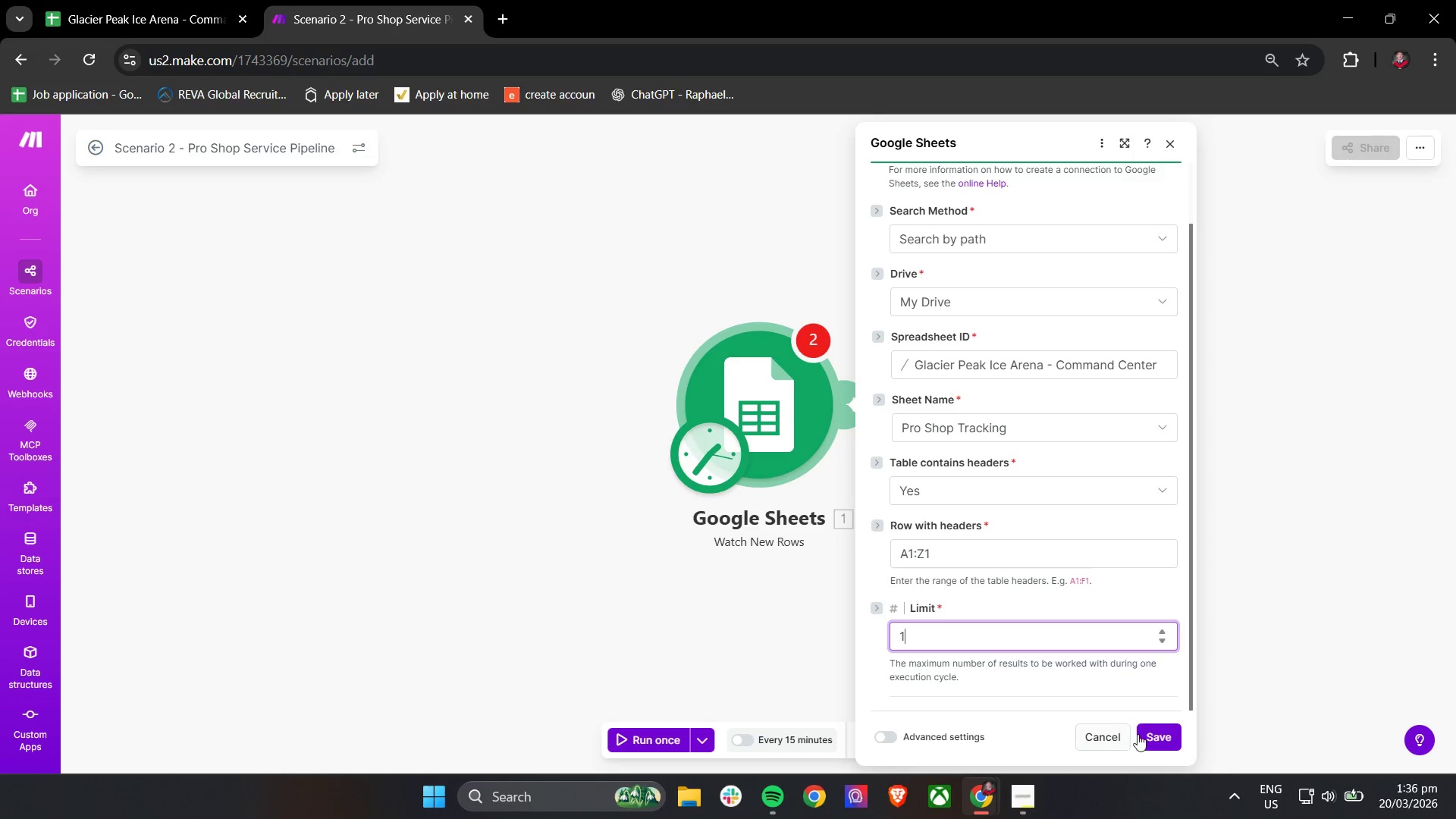 
left_click([1159, 737])
 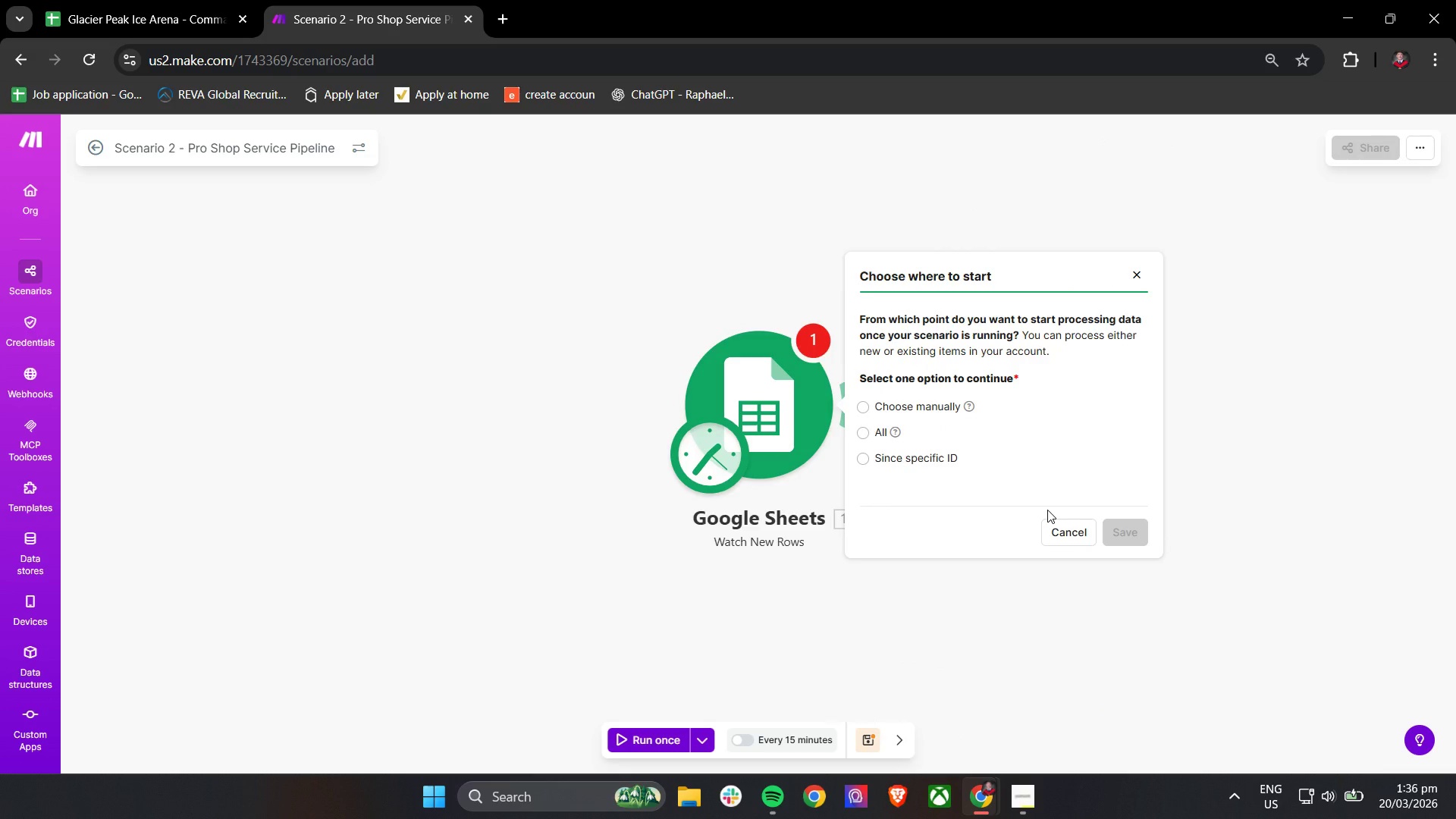 
wait(6.59)
 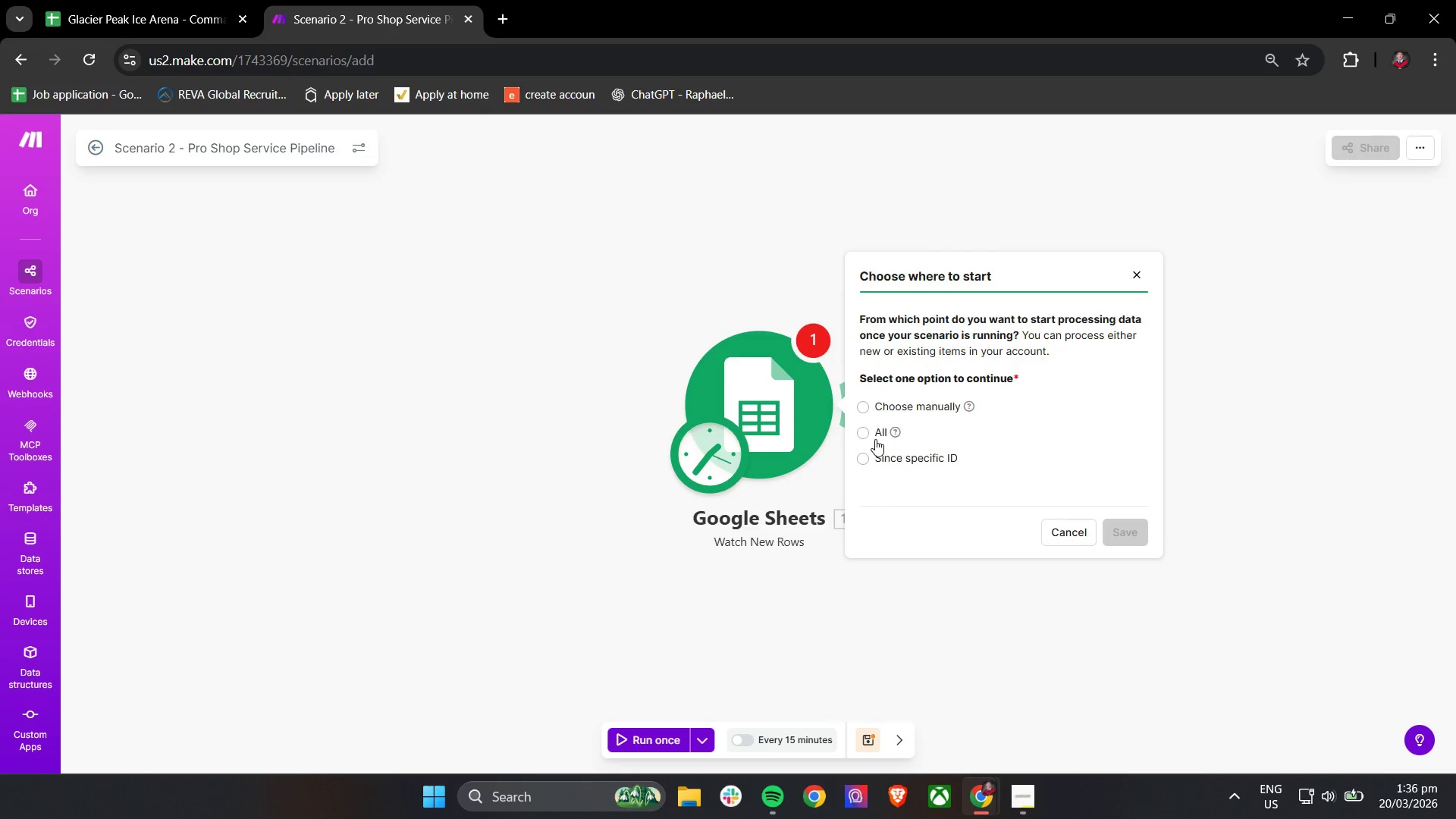 
left_click([881, 432])
 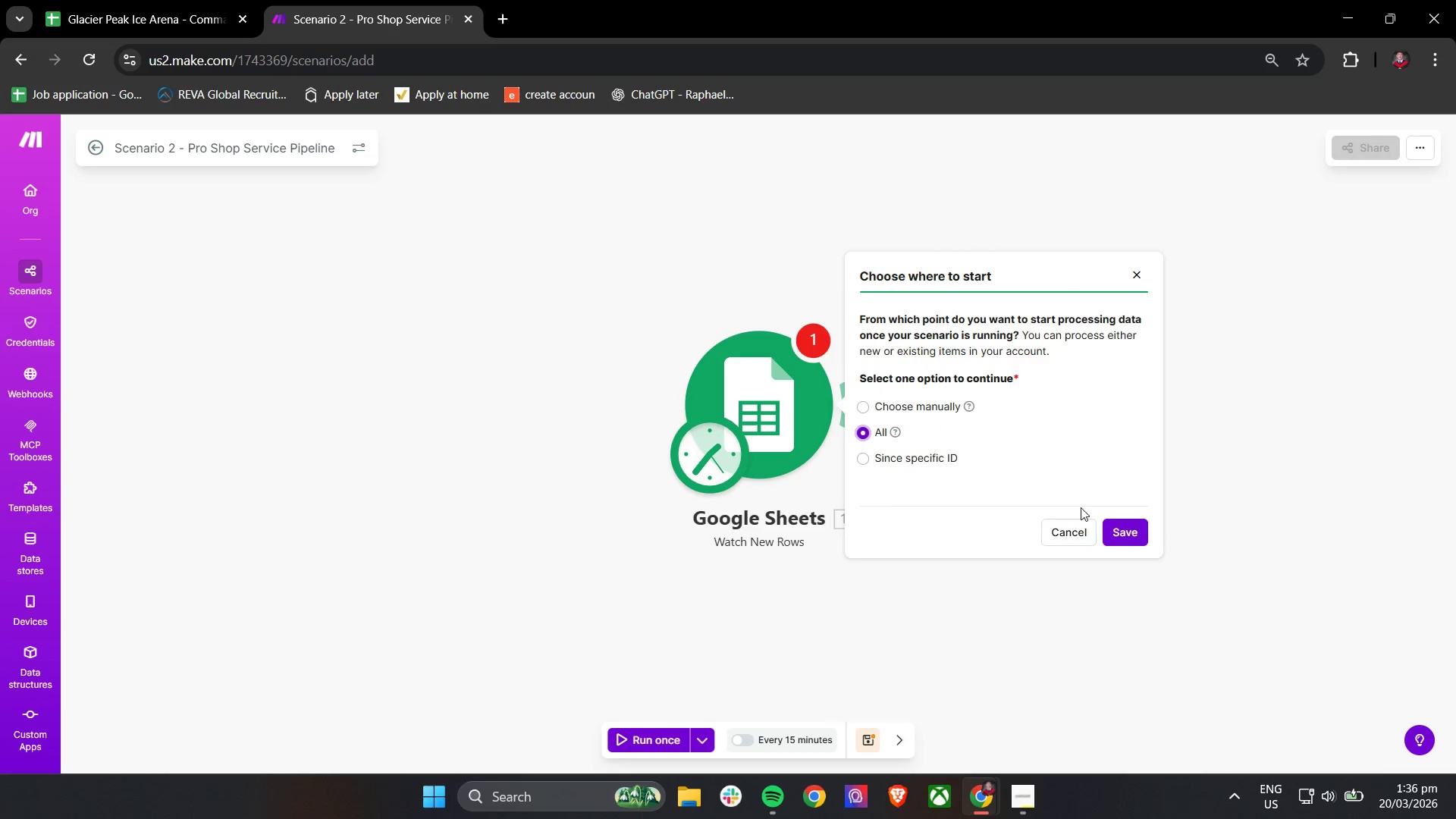 
left_click([1127, 534])
 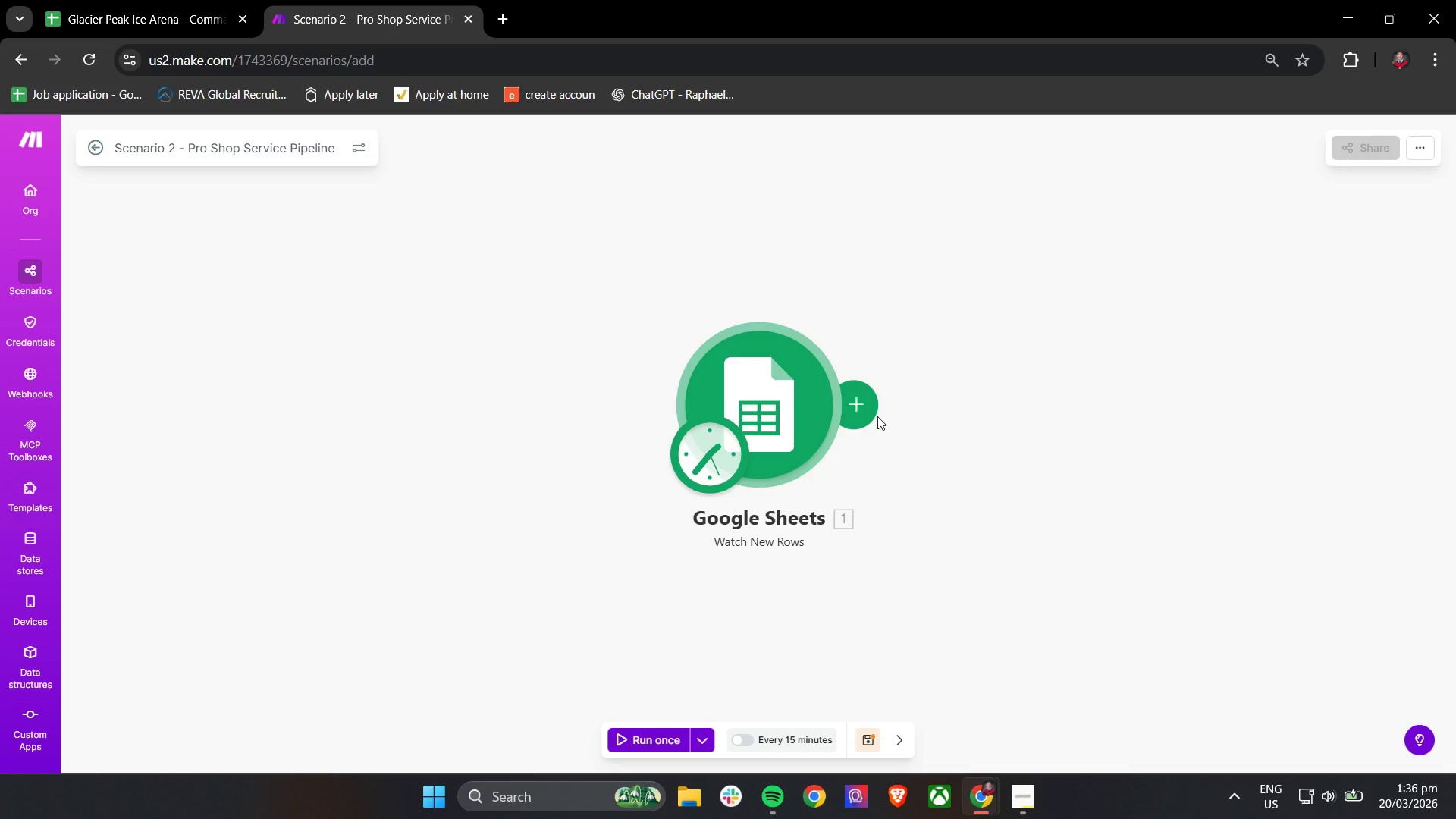 
left_click([863, 408])
 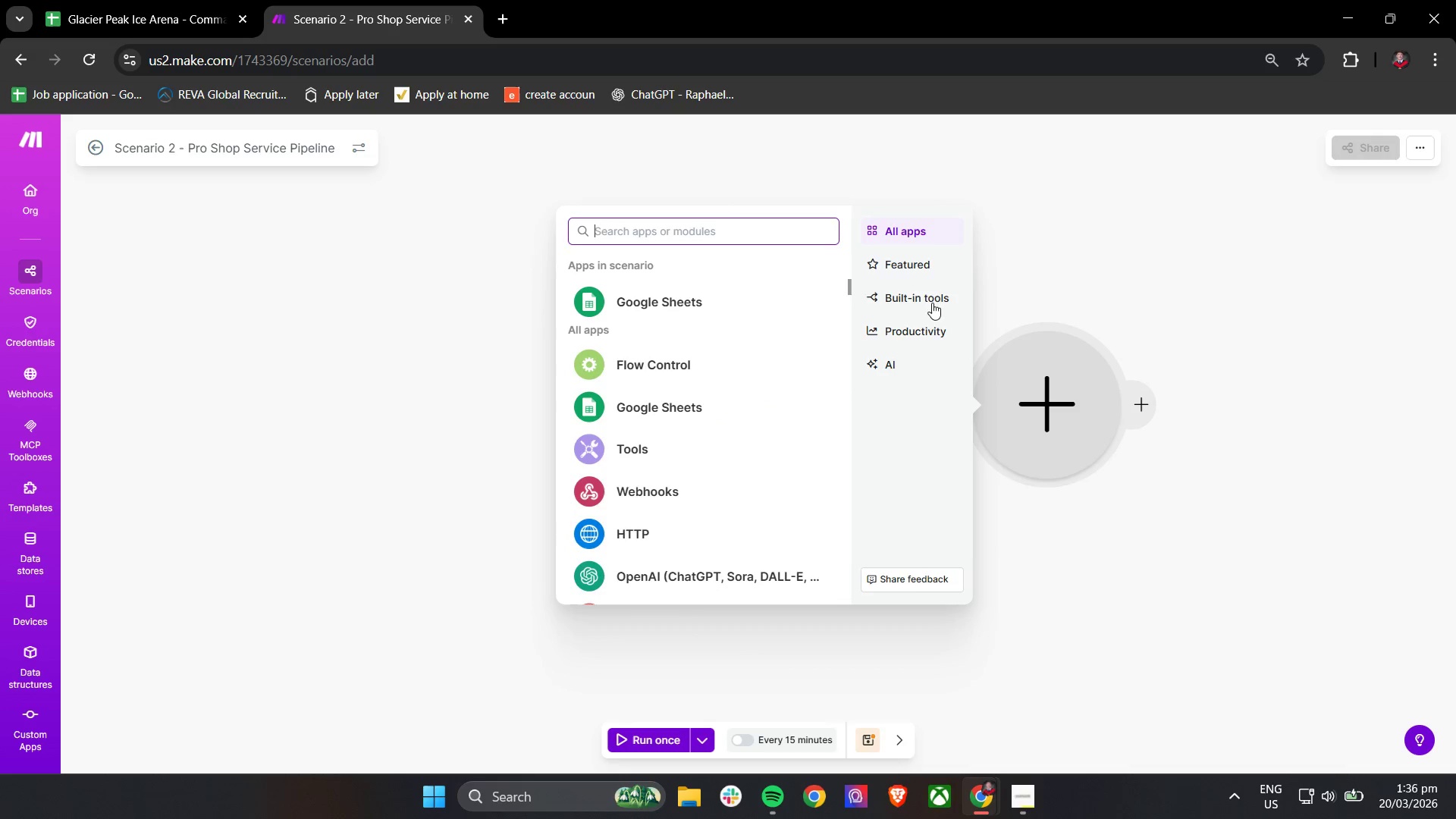 
left_click([1054, 218])
 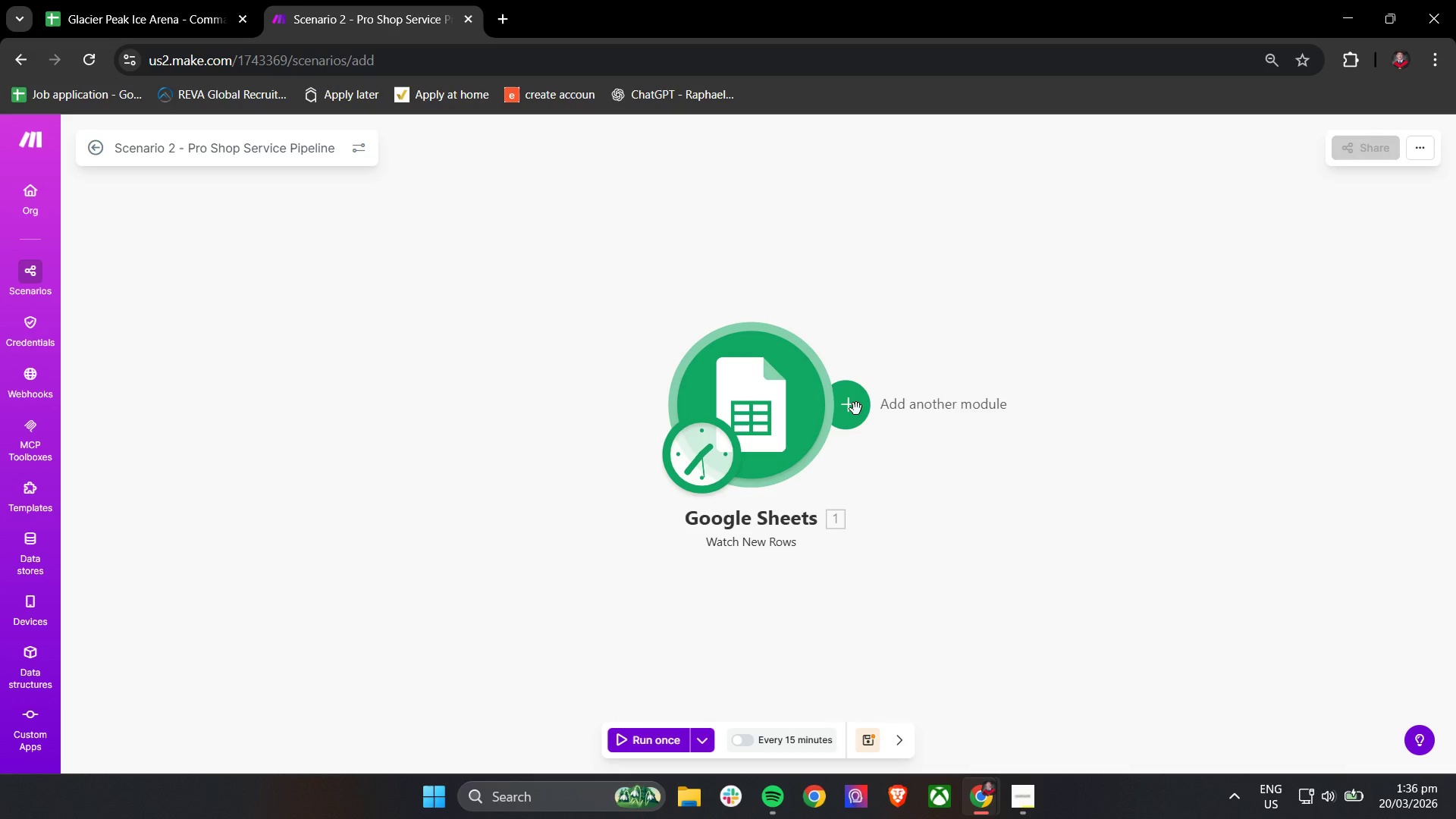 
left_click([855, 413])
 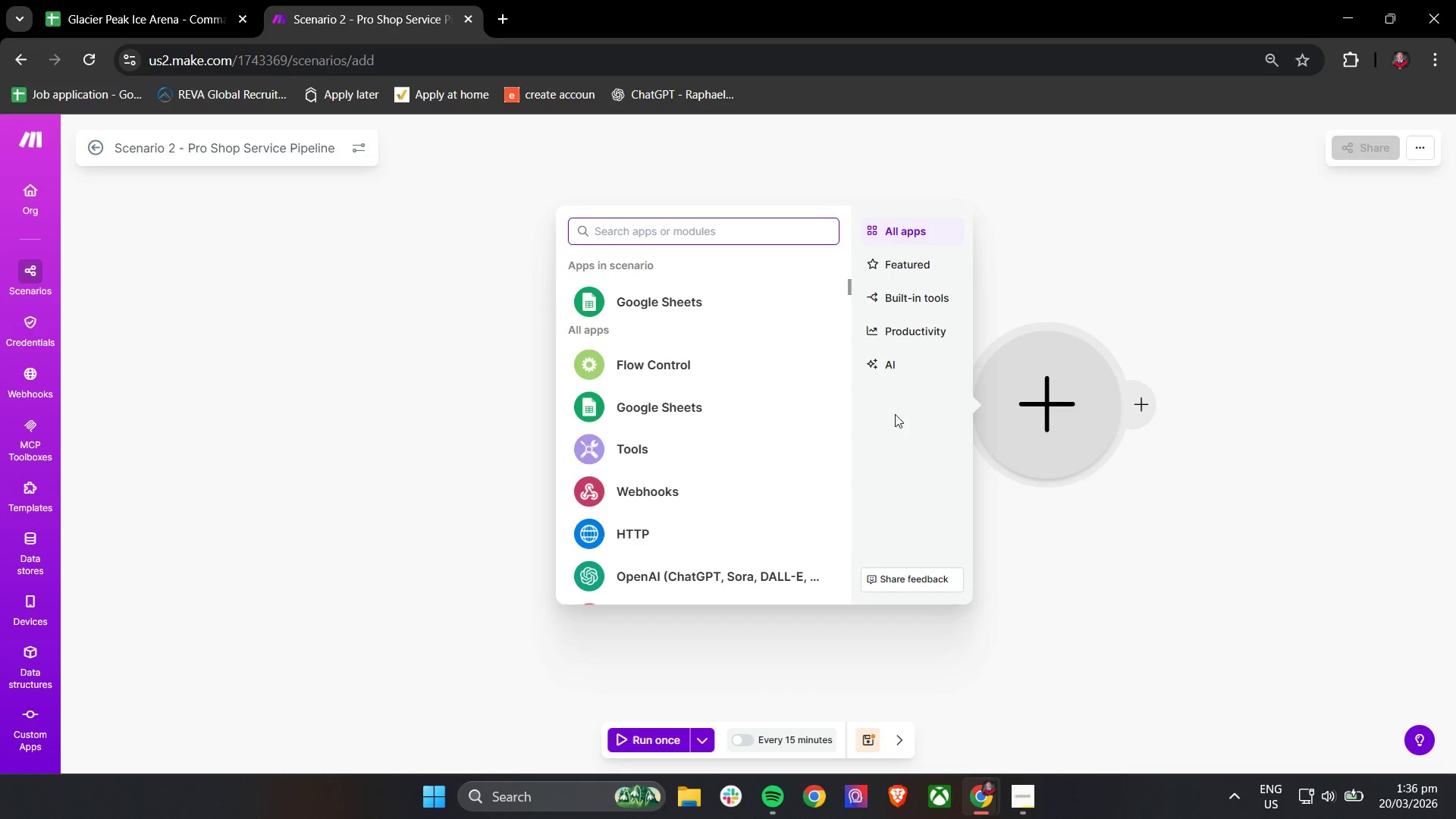 
wait(15.95)
 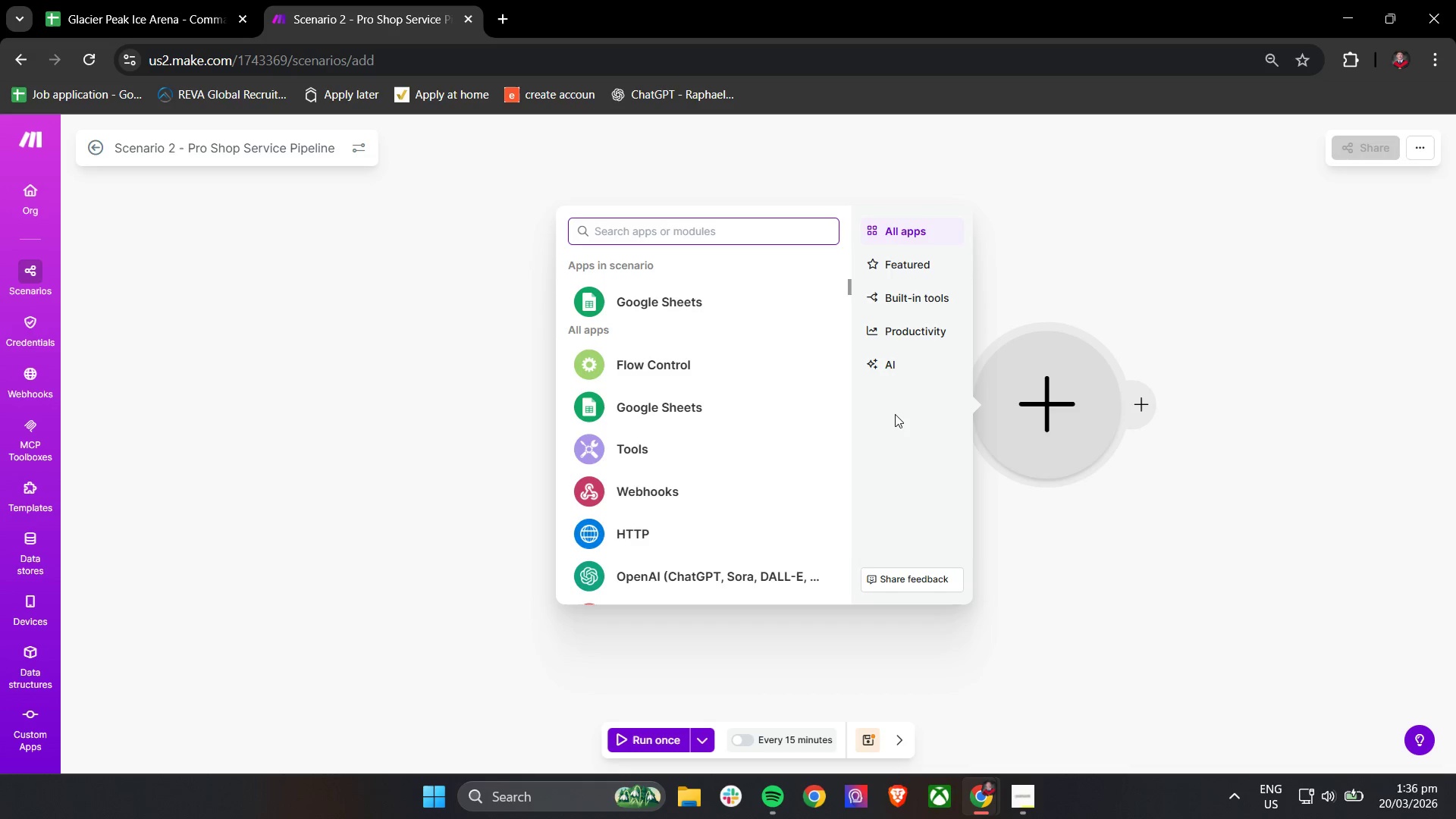 
left_click([1093, 231])
 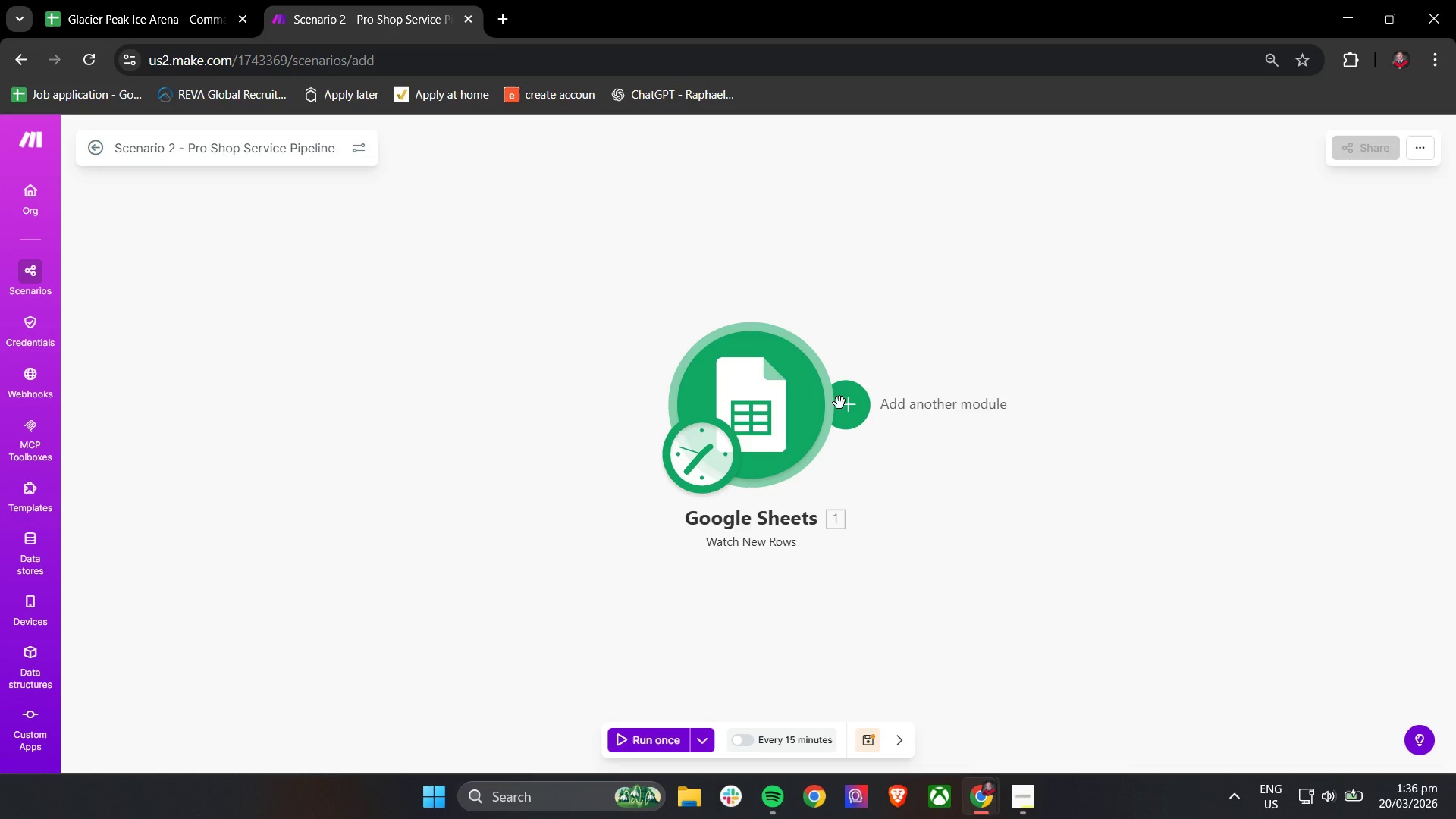 
right_click([849, 406])
 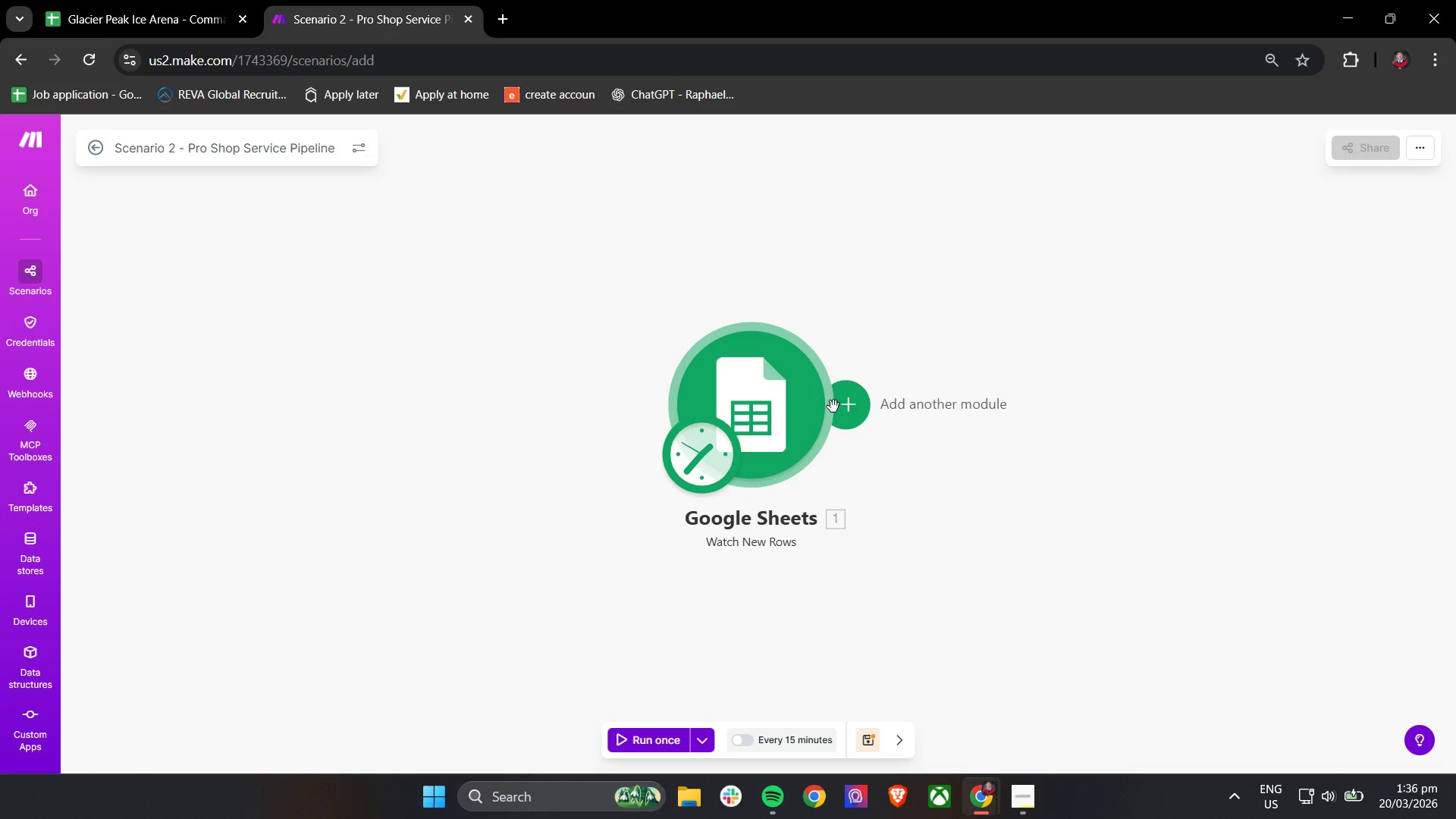 
right_click([792, 406])
 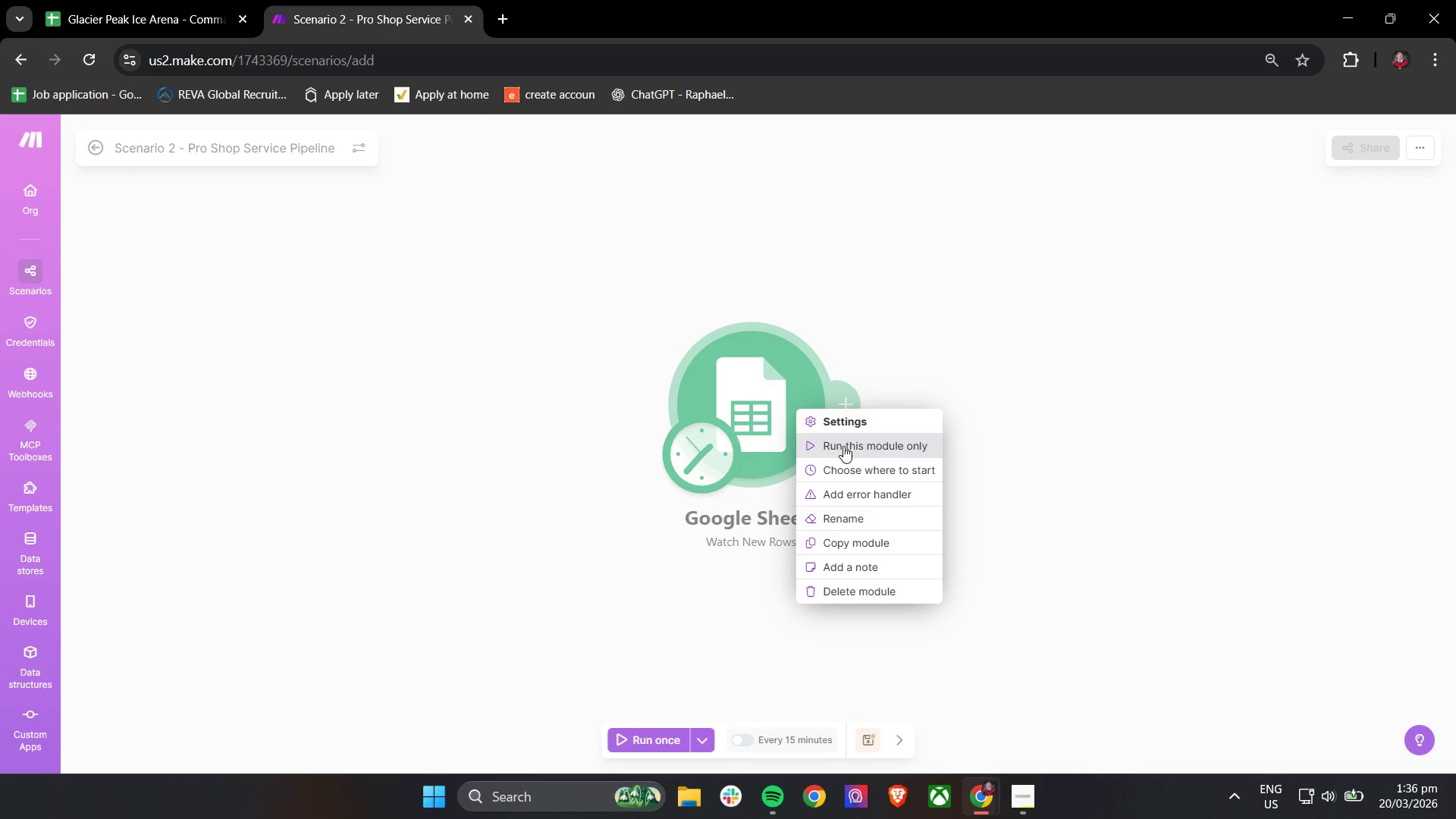 
left_click([1028, 447])
 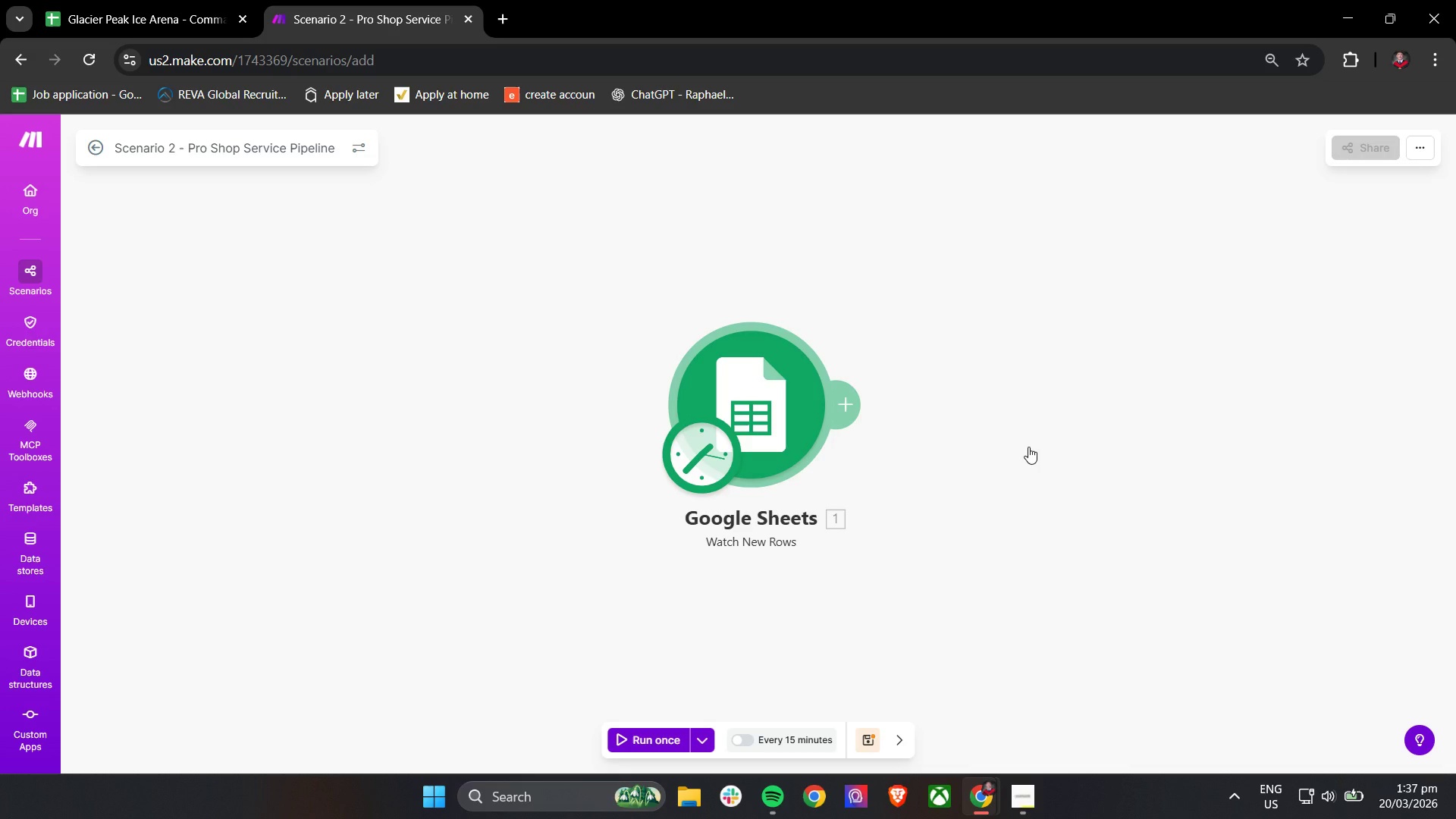 
wait(28.55)
 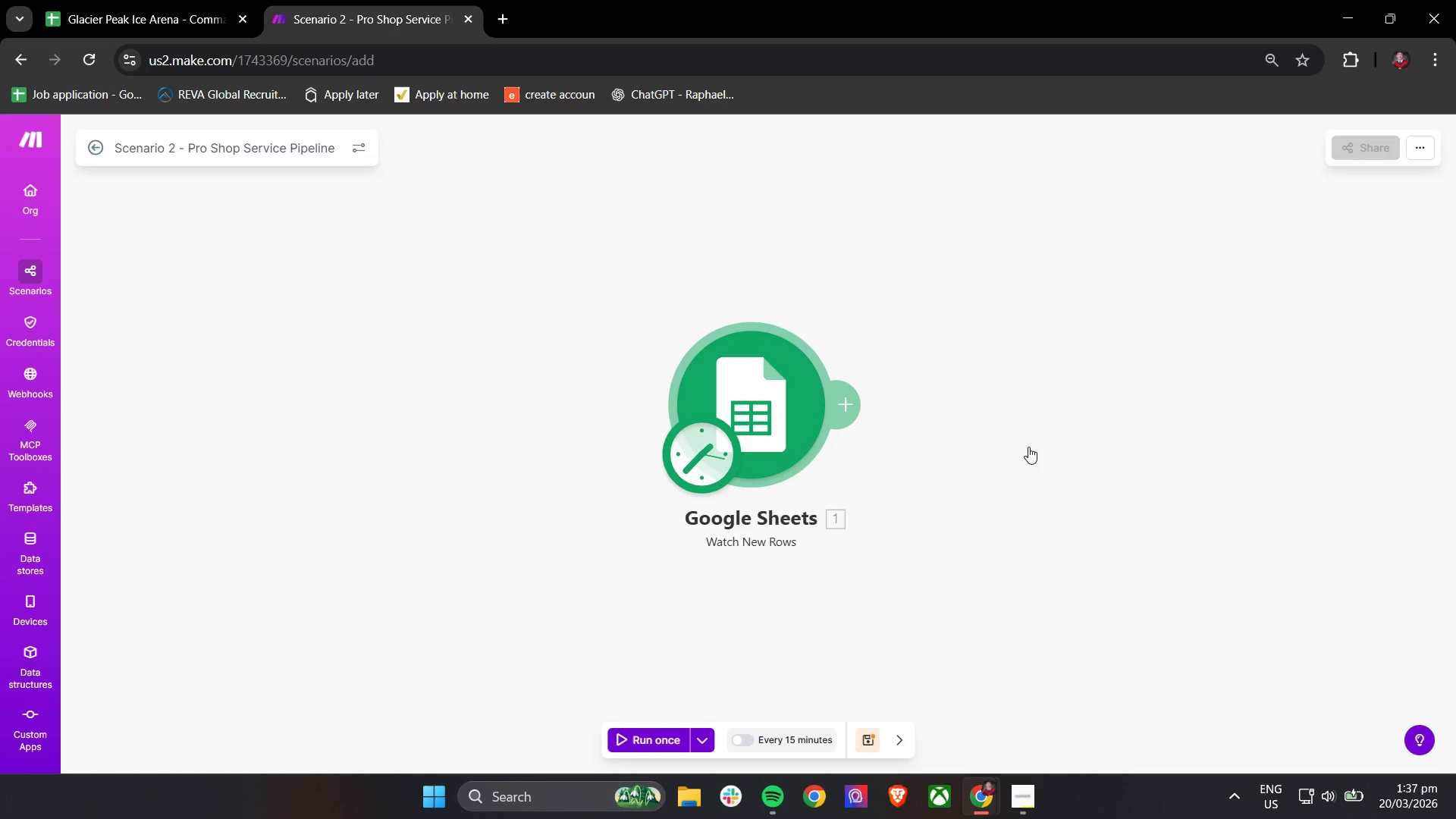 
left_click([836, 396])
 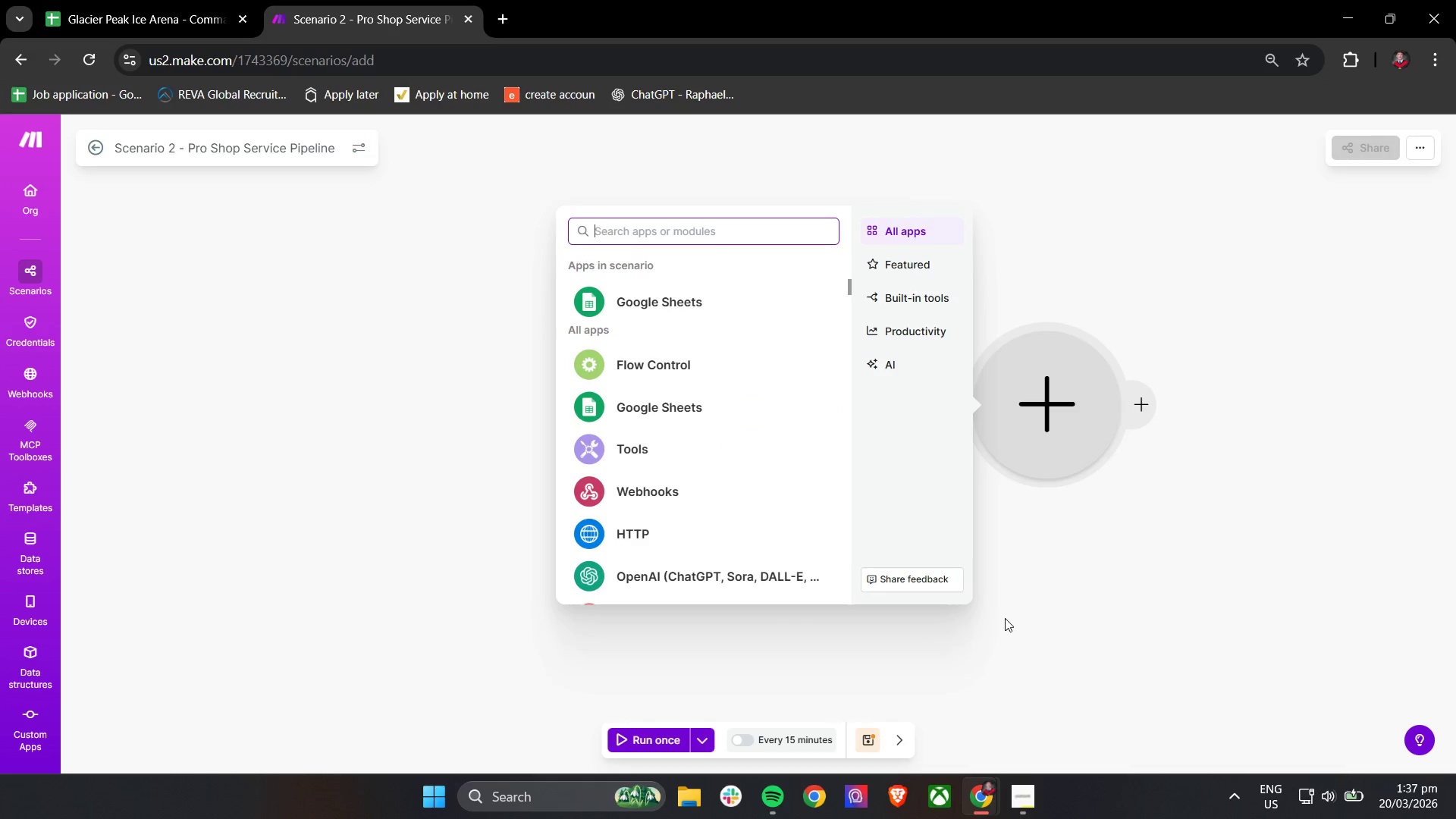 
left_click([848, 397])
 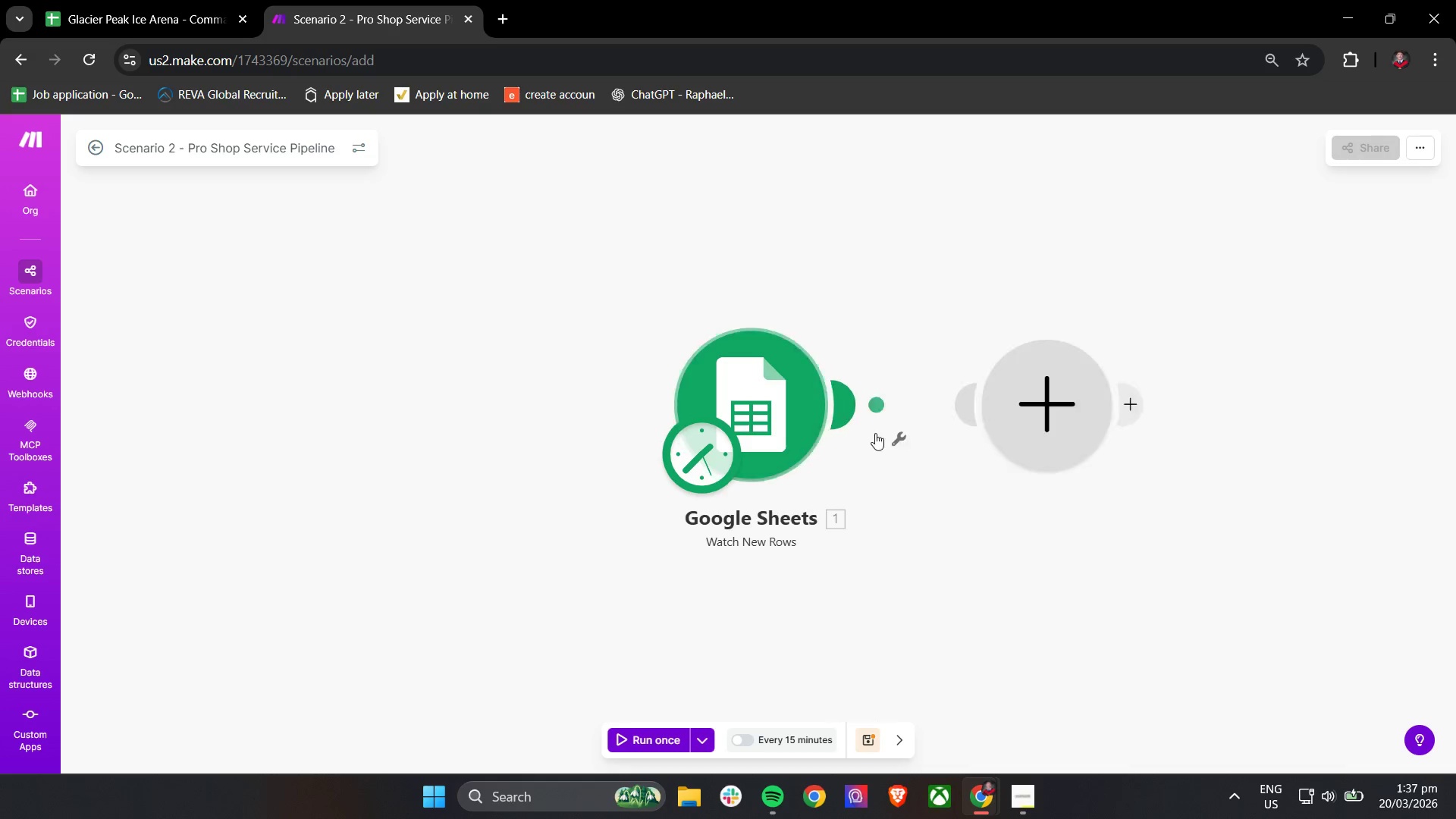 
mouse_move([874, 461])
 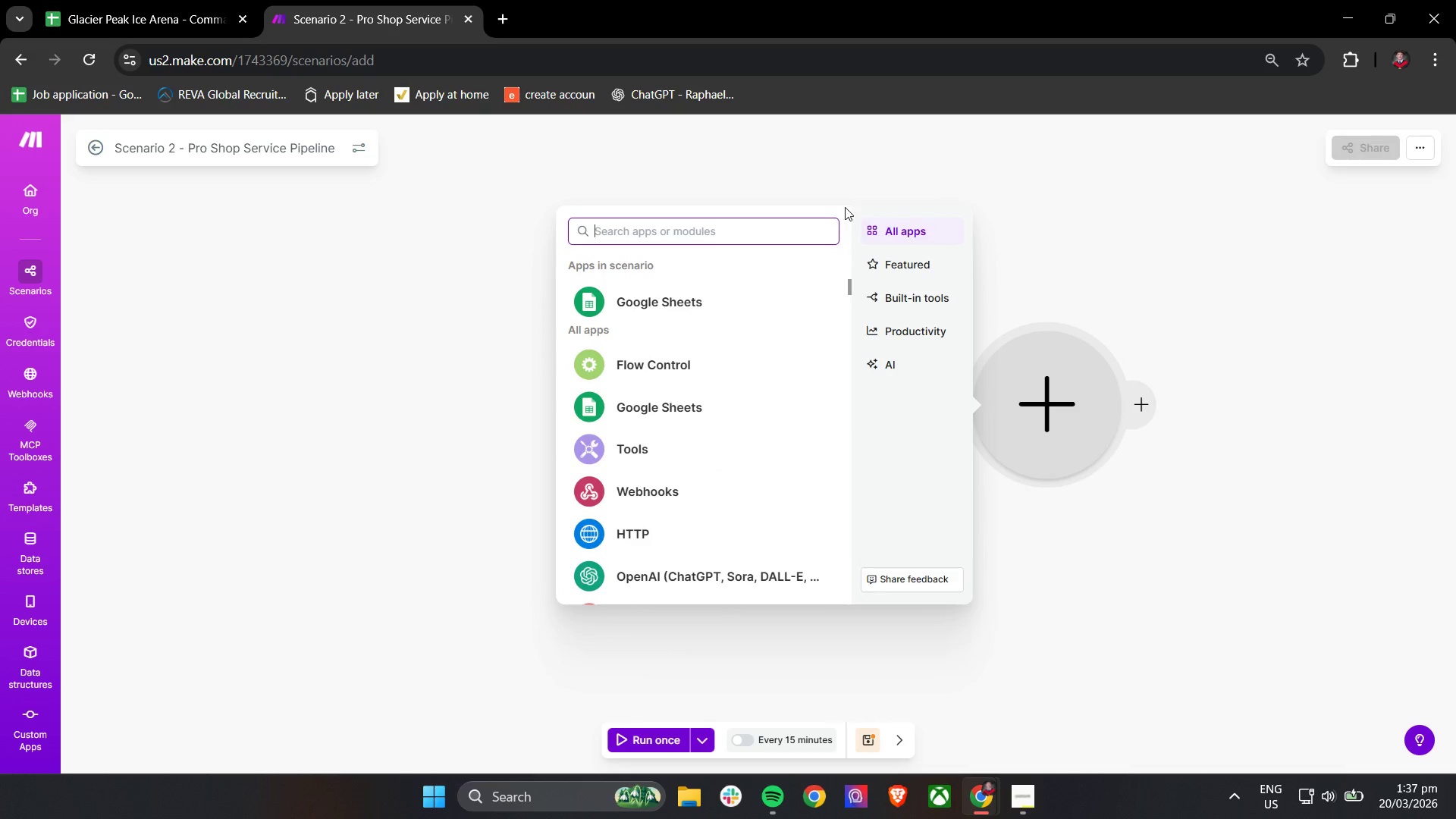 
left_click([724, 303])
 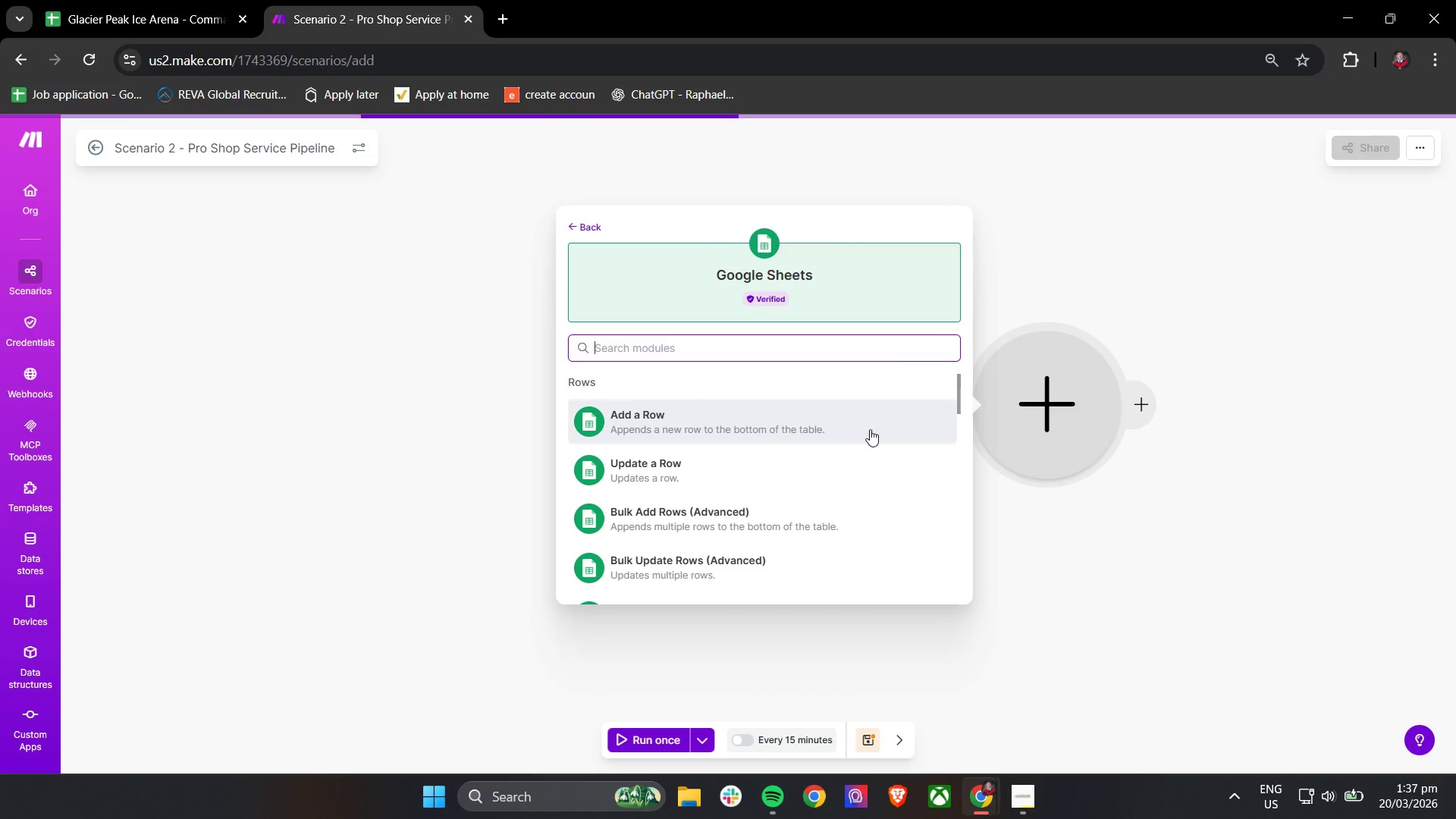 
left_click_drag(start_coordinate=[1075, 523], to_coordinate=[1091, 535])
 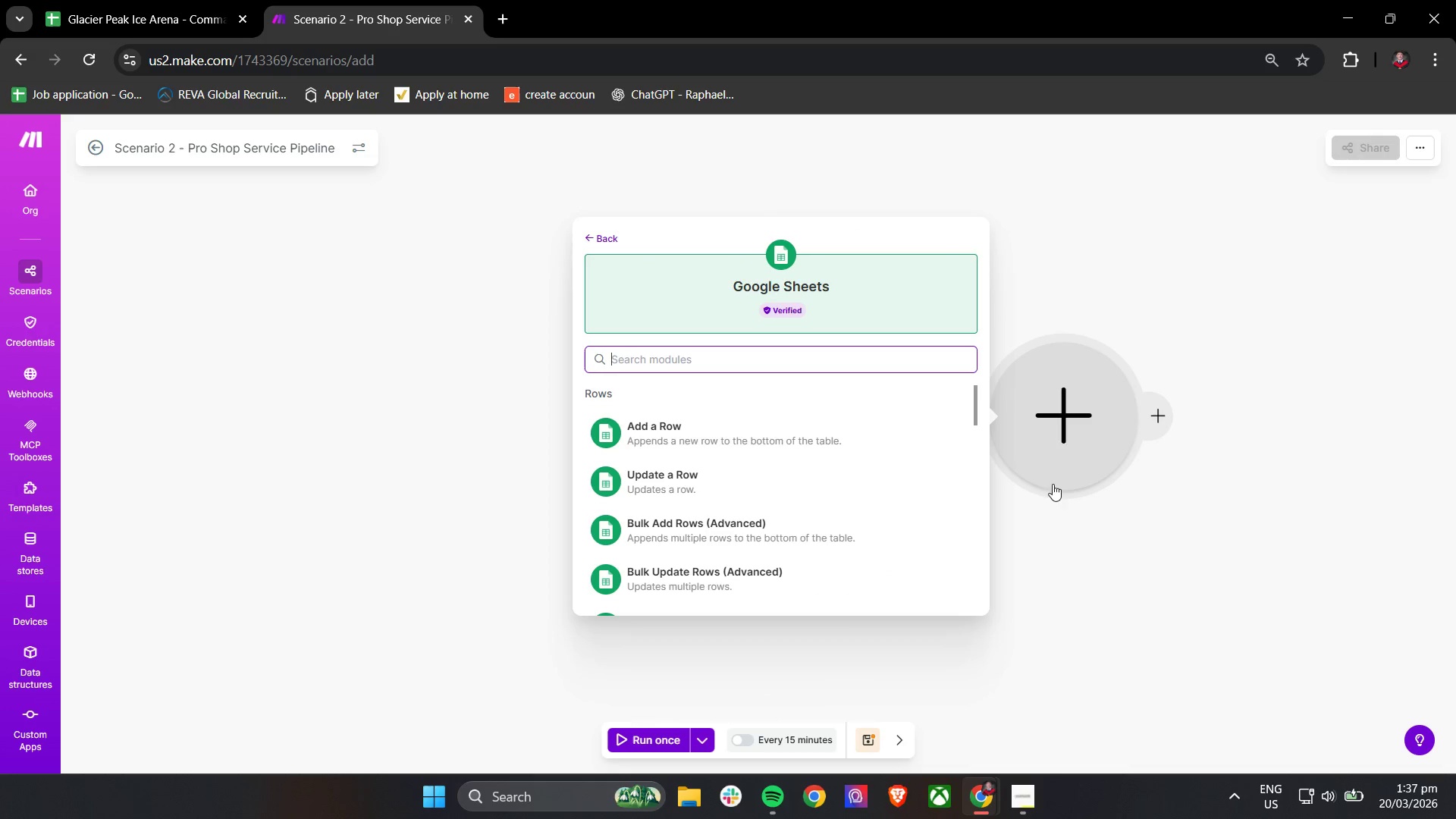 
left_click([1189, 537])
 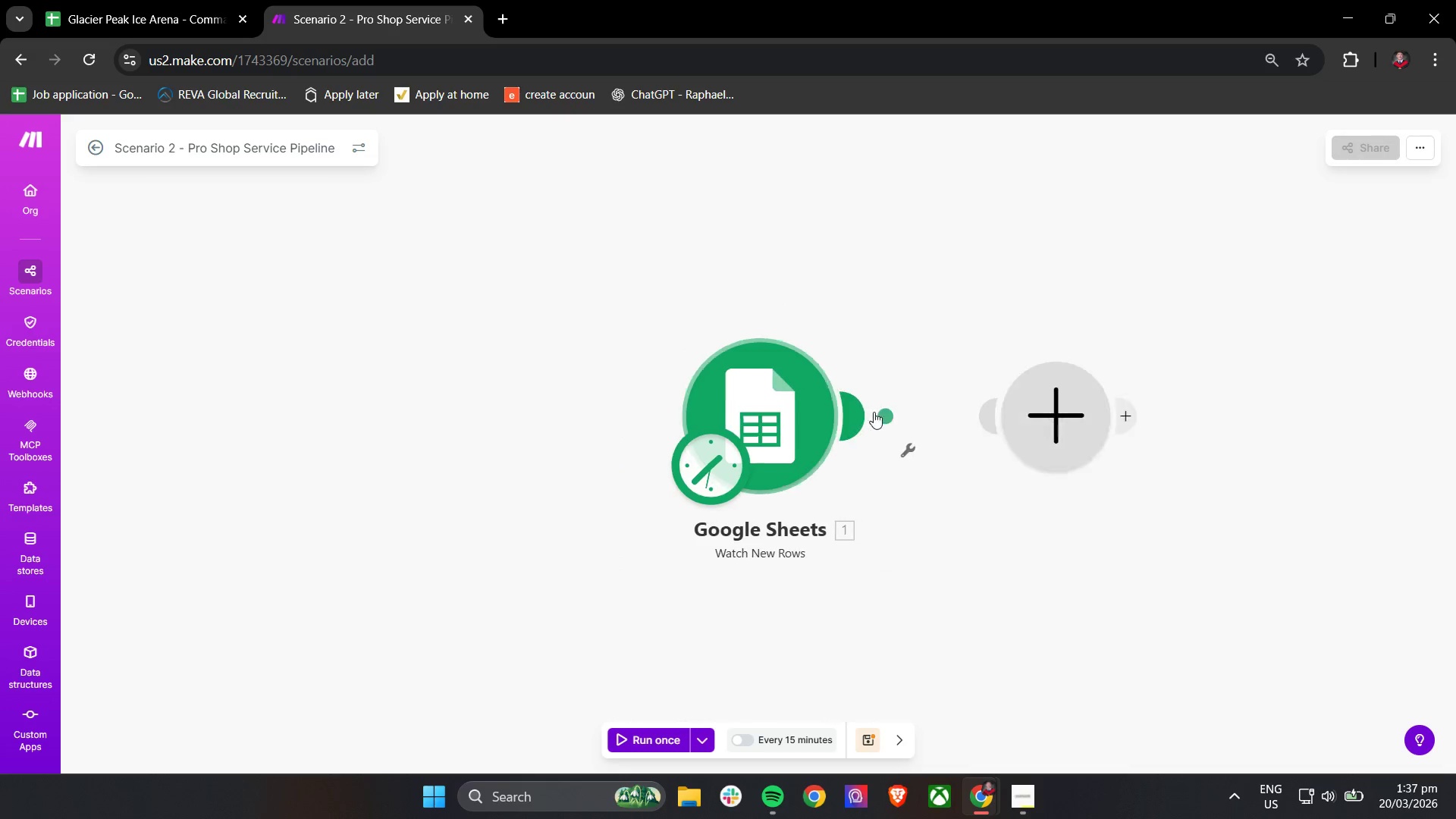 
left_click([1073, 421])
 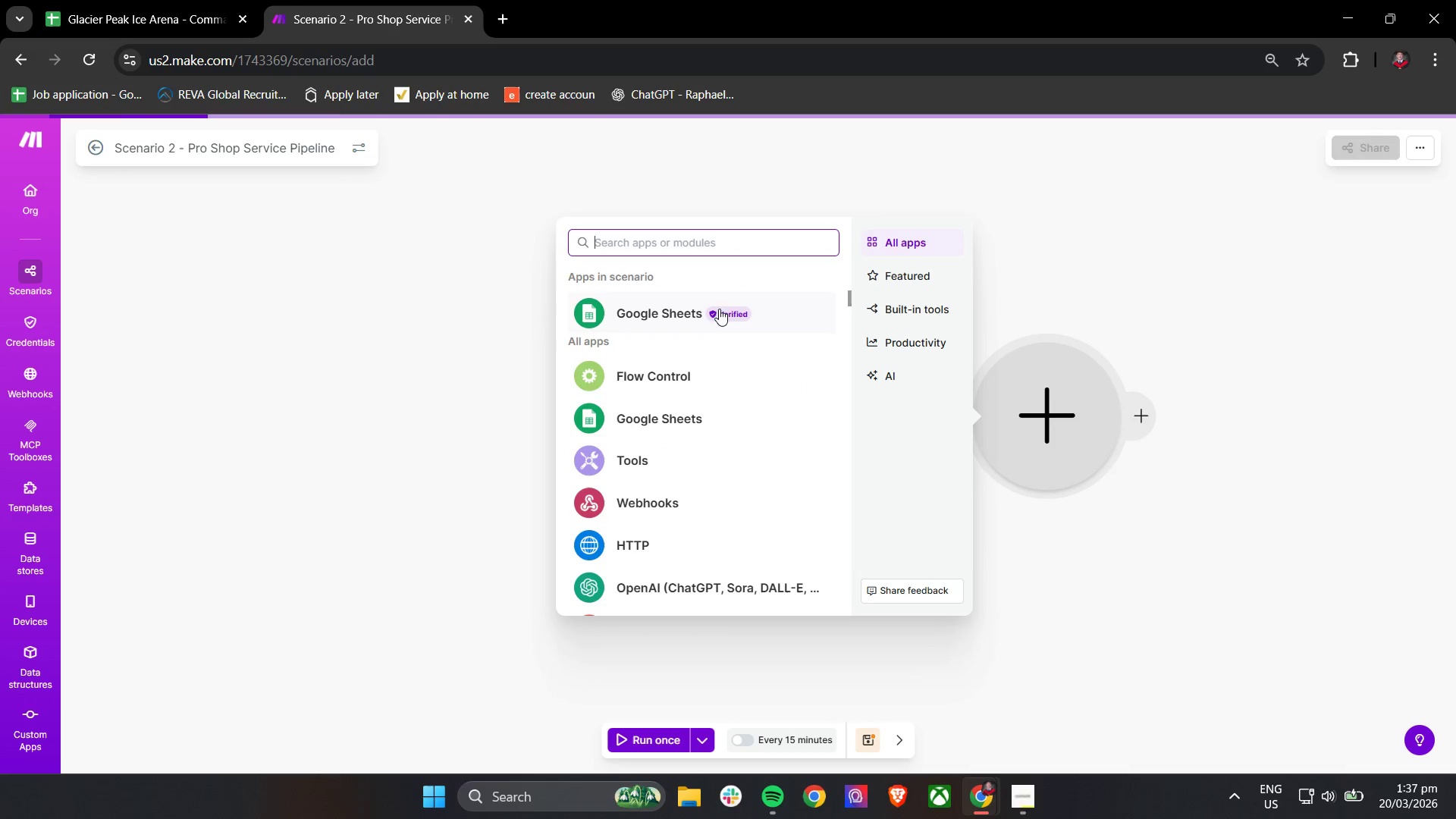 
left_click([716, 306])
 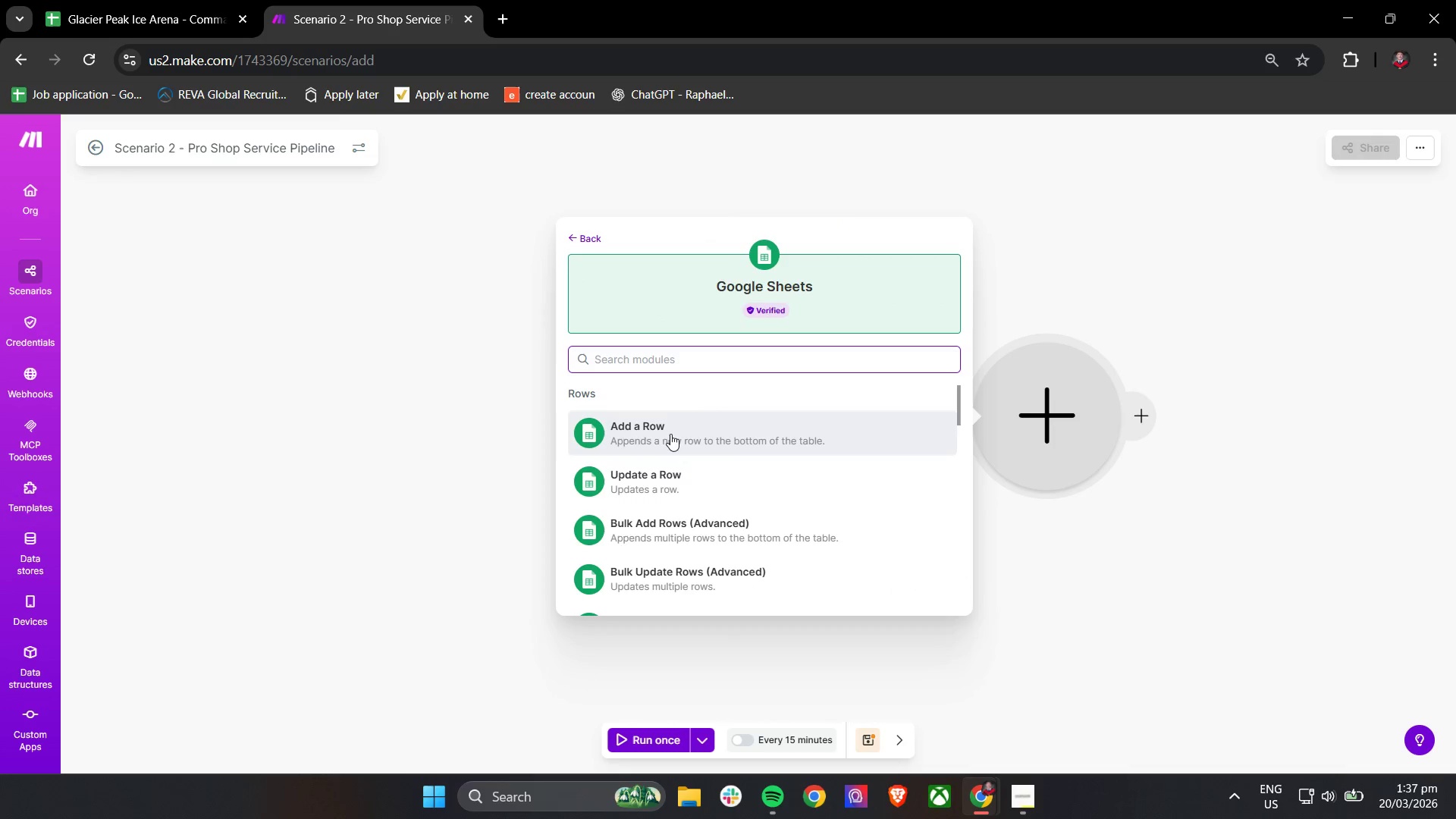 
left_click([672, 472])
 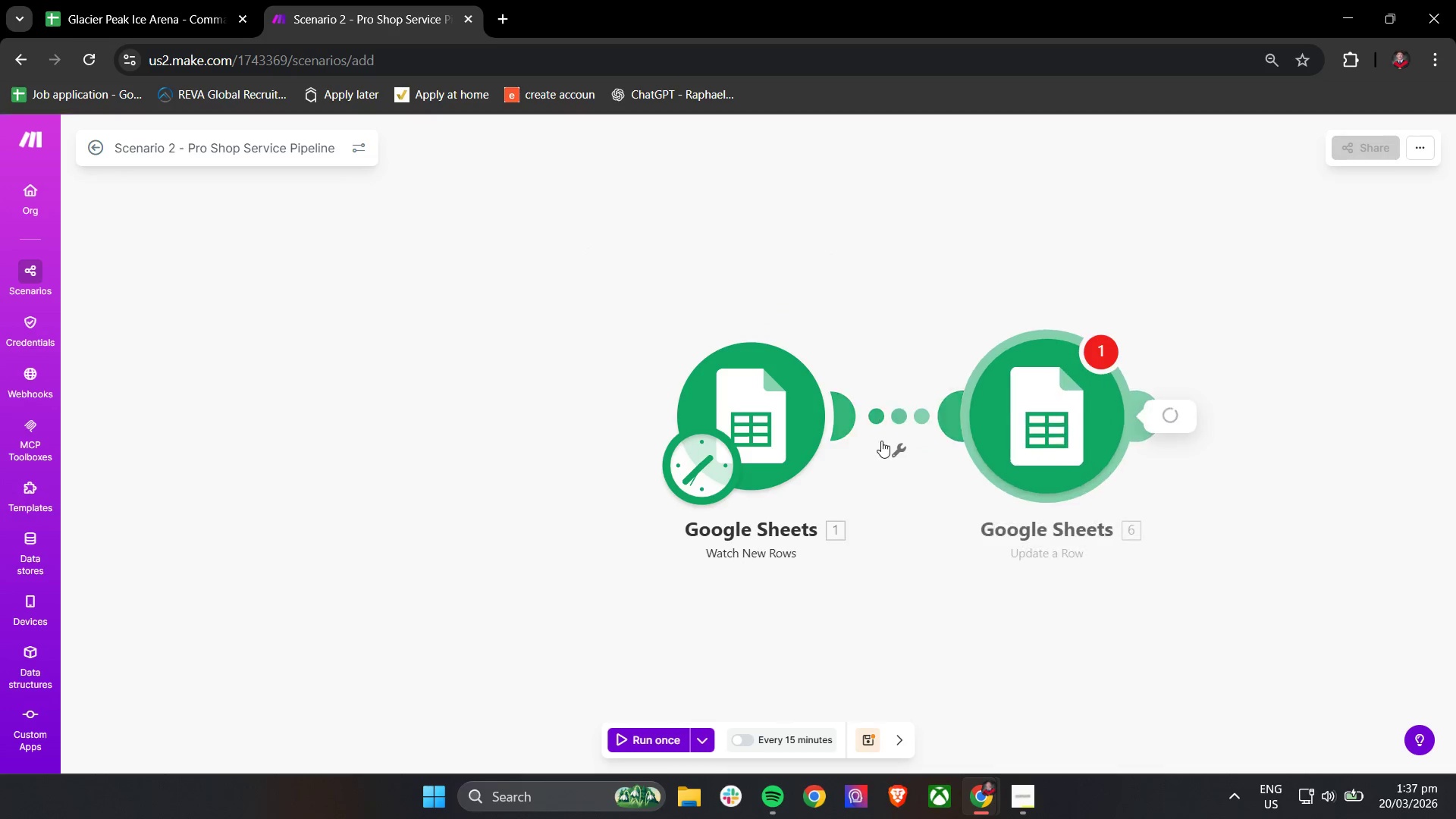 
left_click([900, 448])
 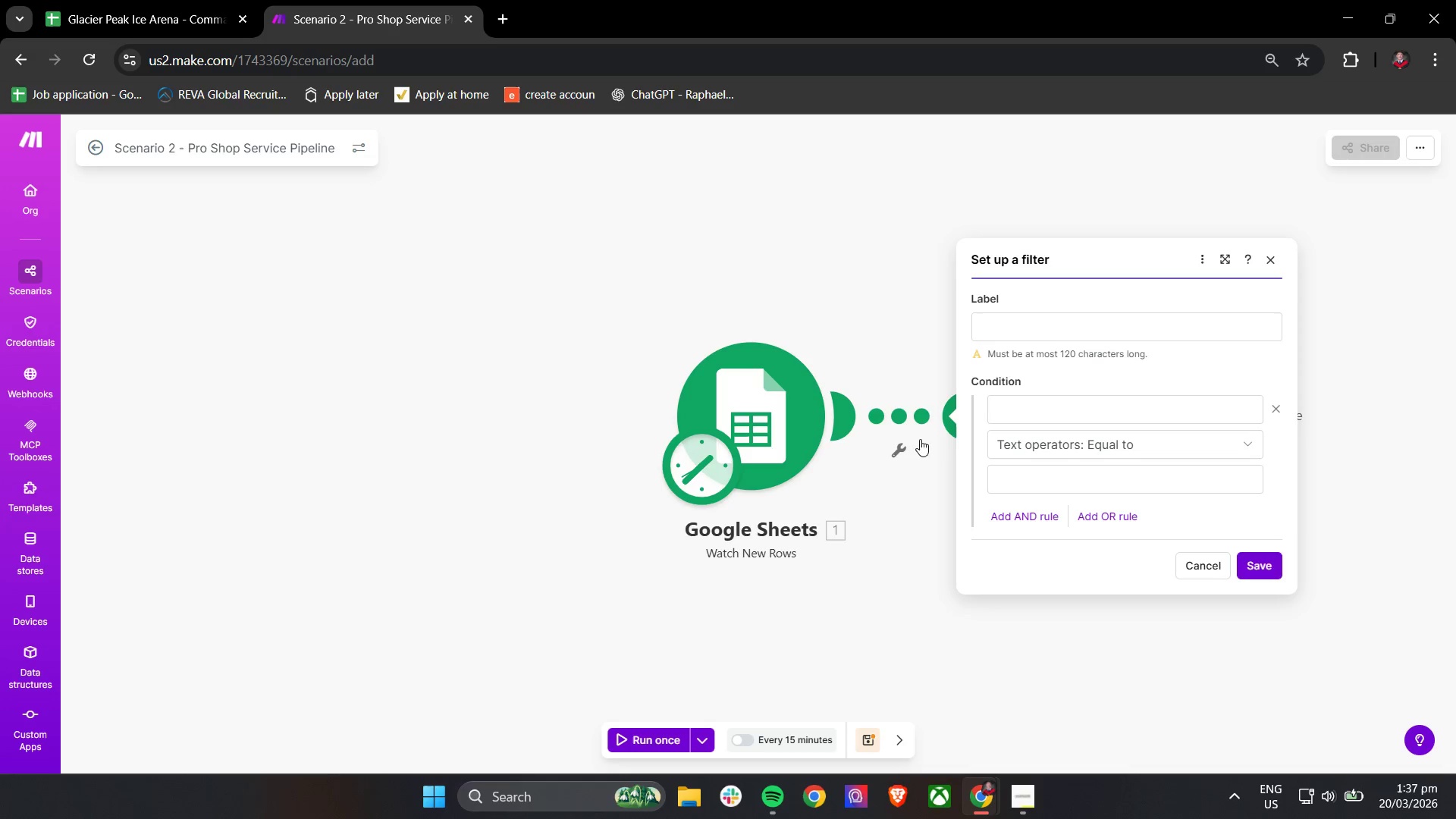 
wait(5.92)
 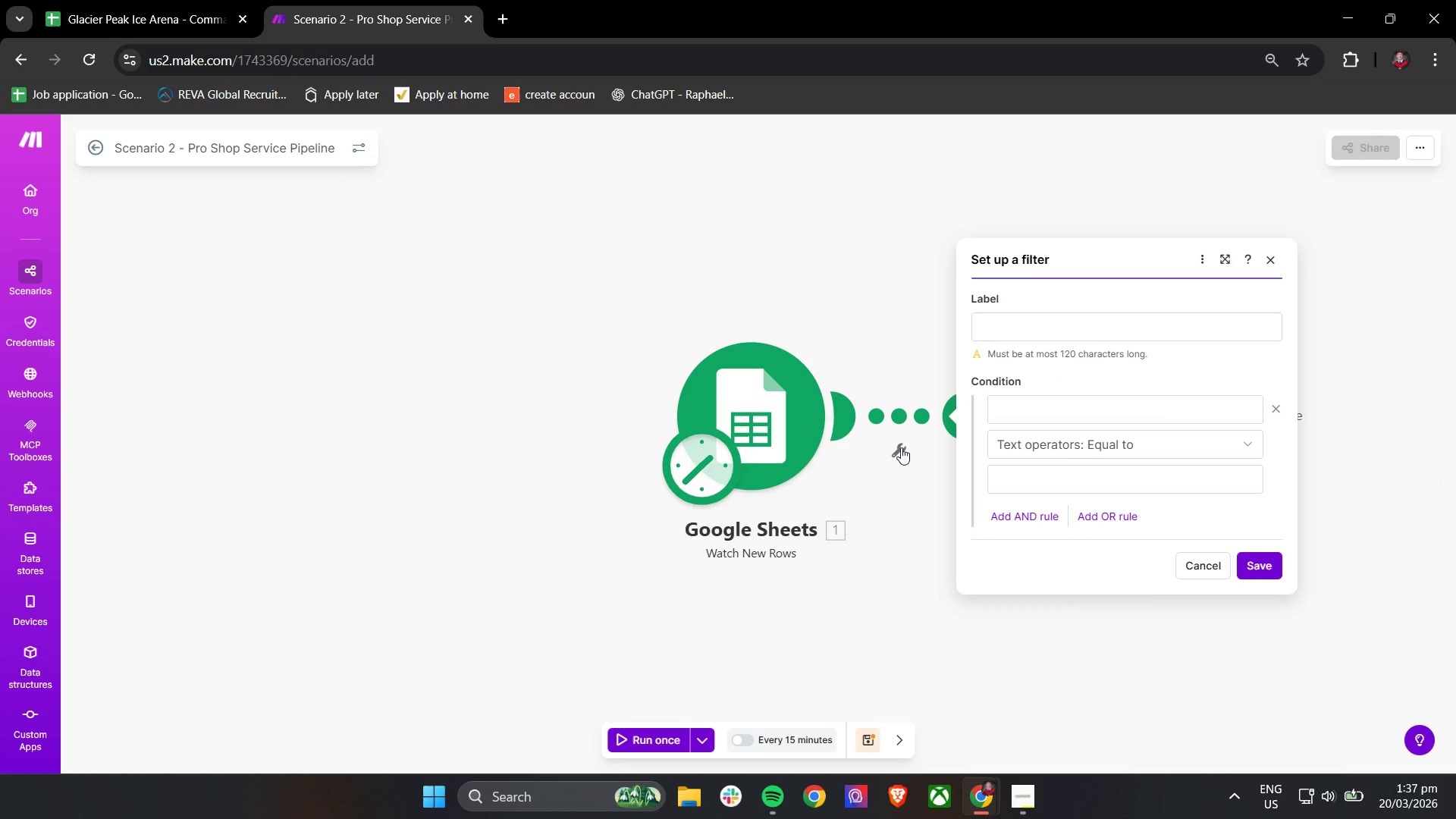 
left_click([1086, 399])
 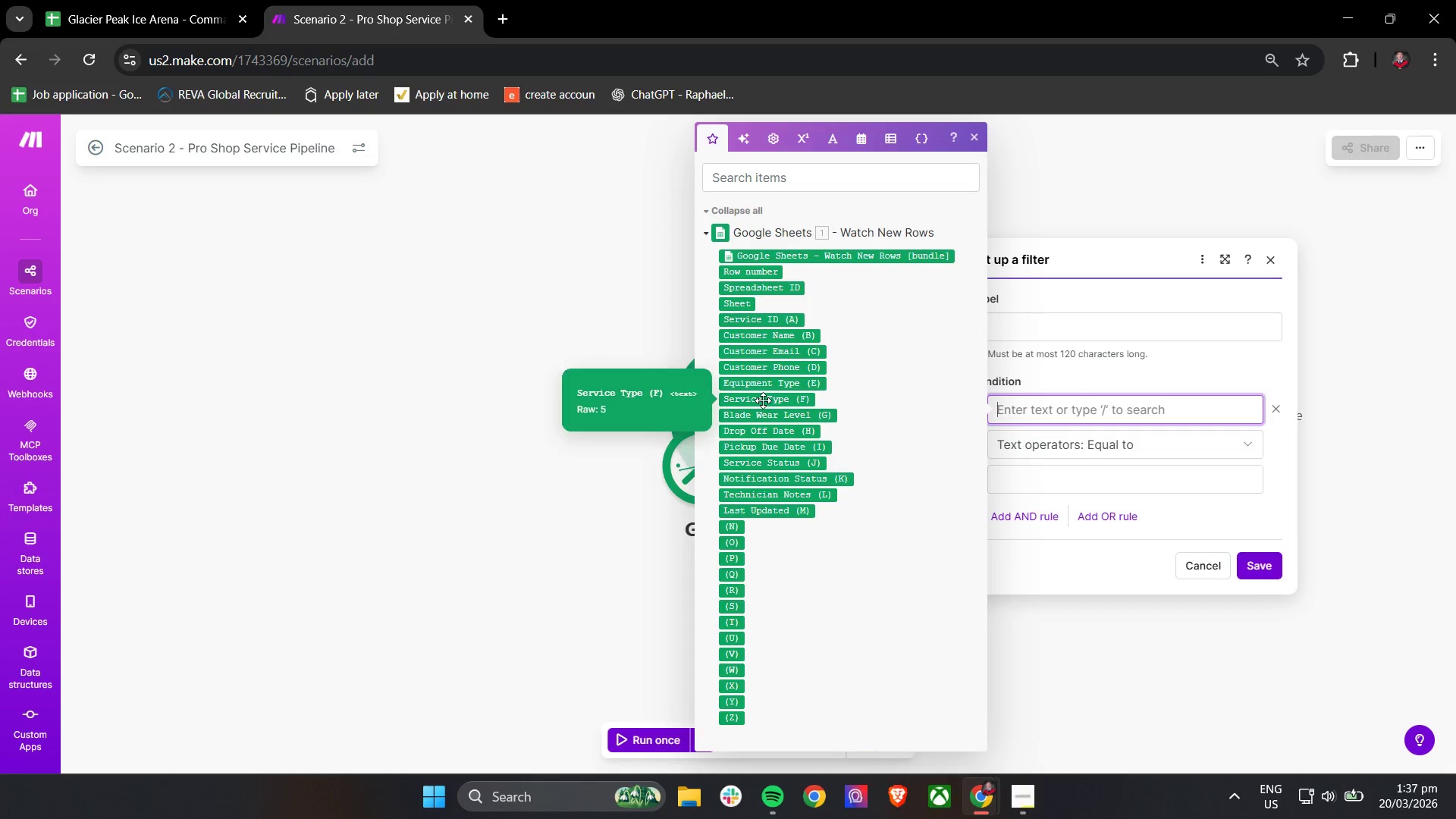 
left_click([763, 400])
 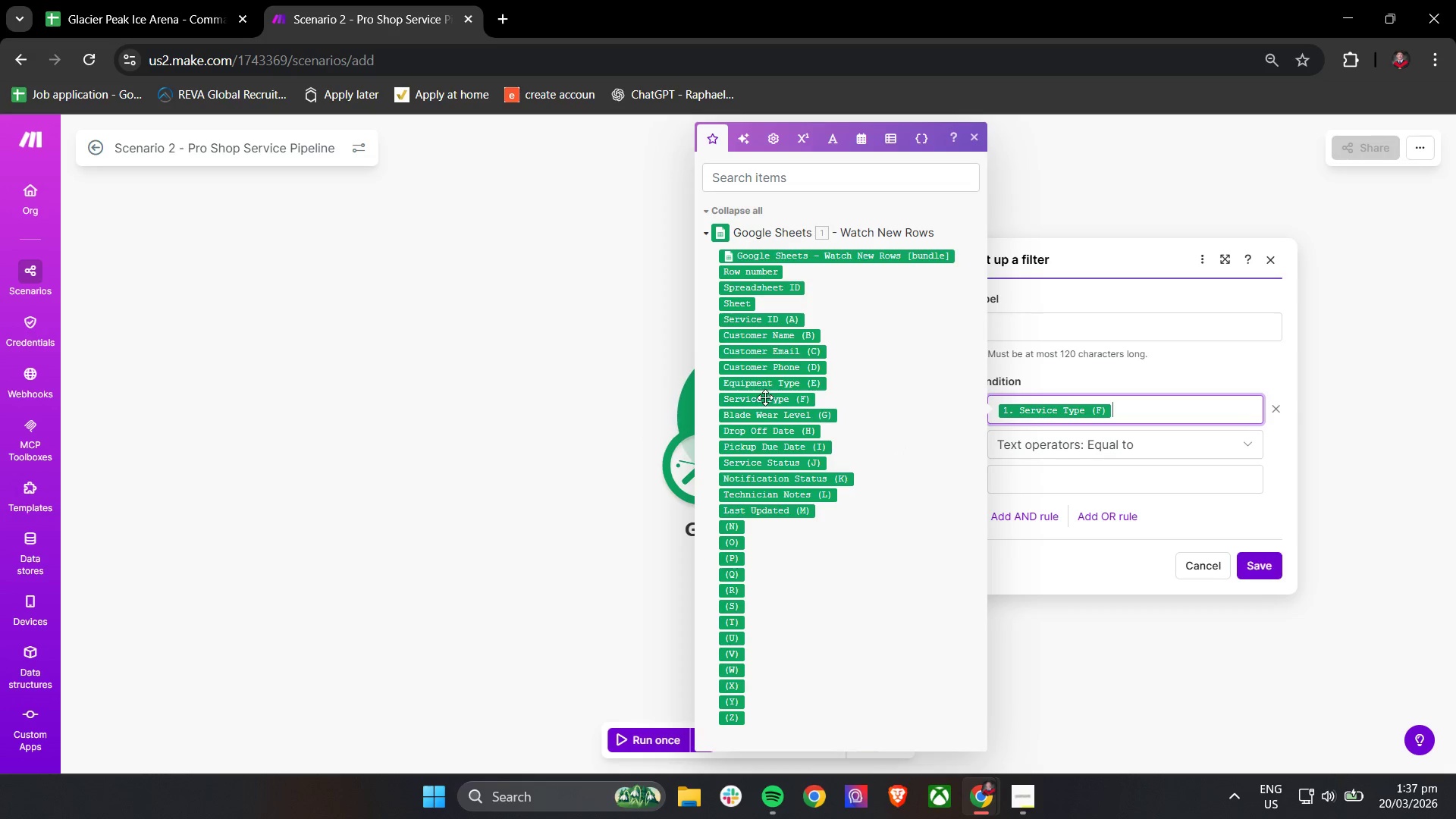 
left_click([1127, 407])
 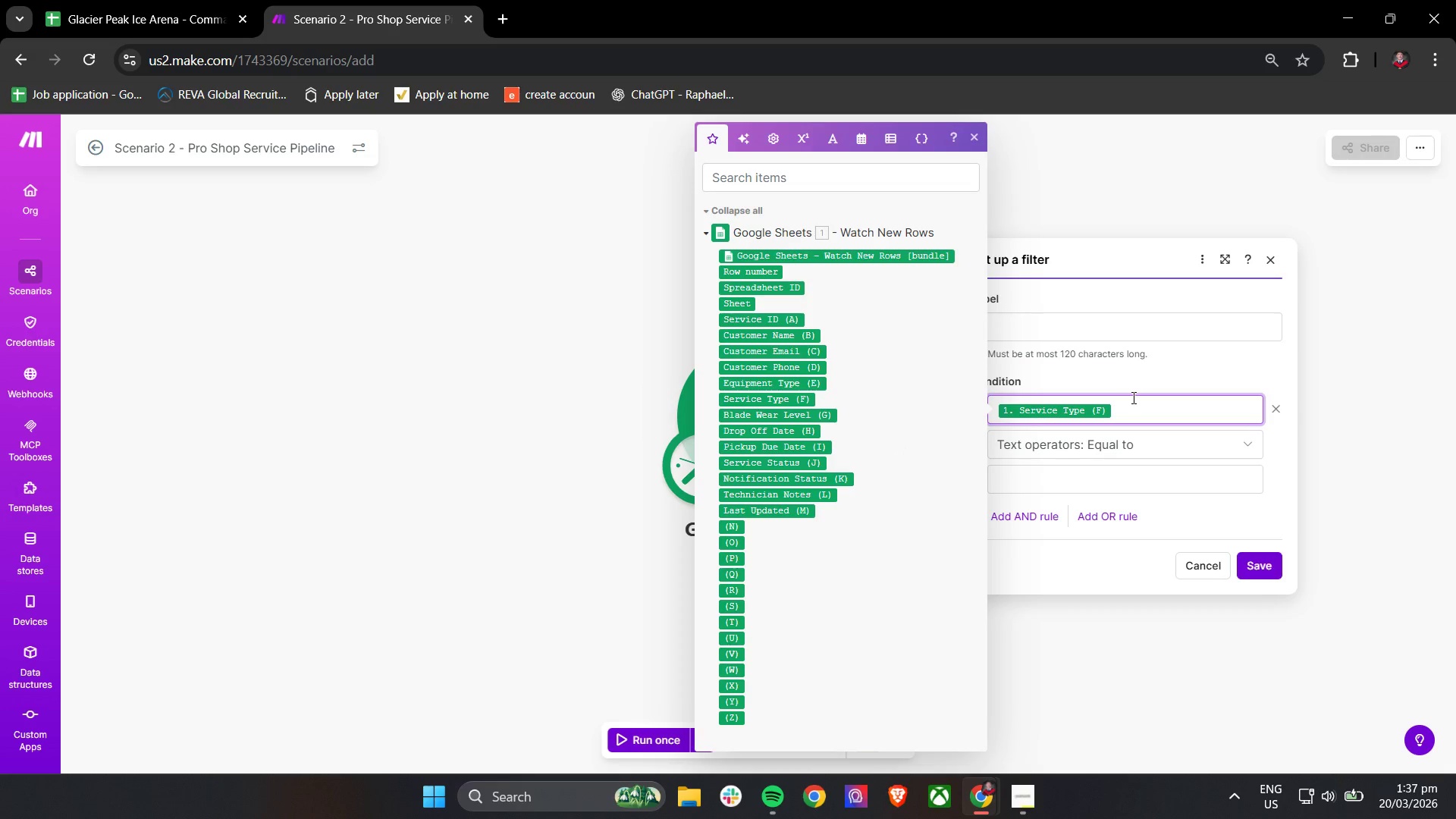 
key(Backspace)
 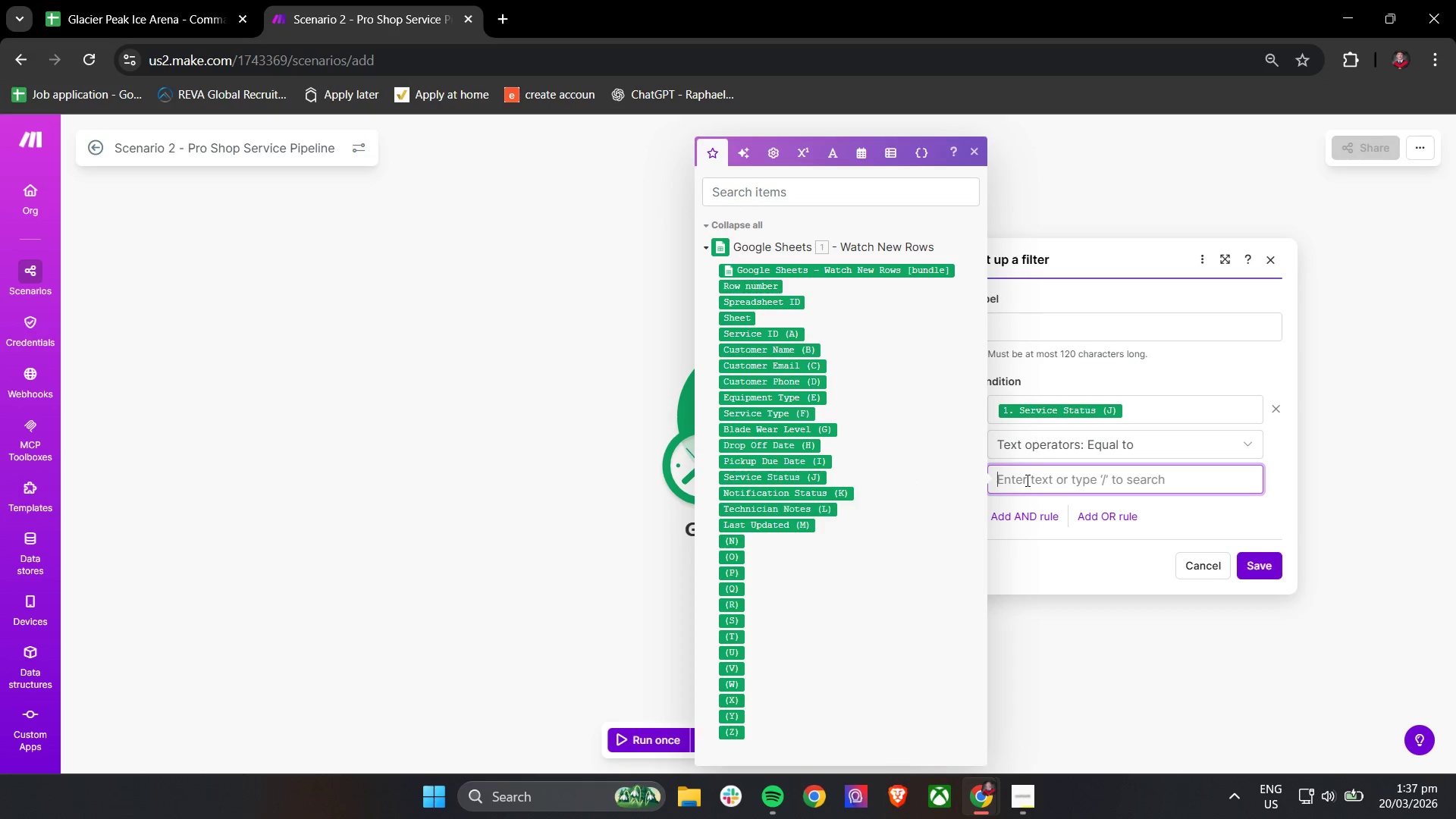 
wait(5.81)
 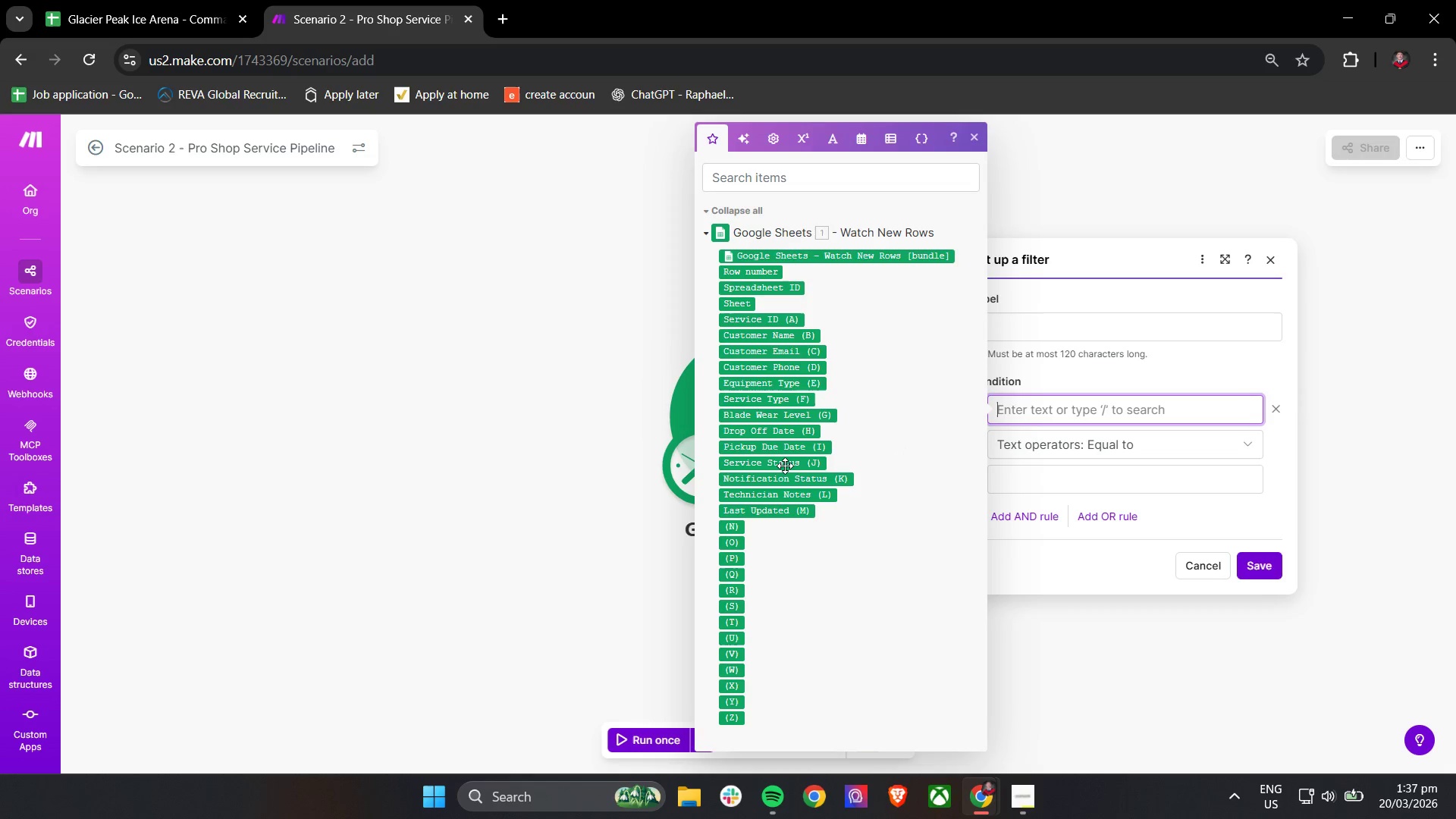 
type(Ready F)
key(Backspace)
type(for Pickup)
 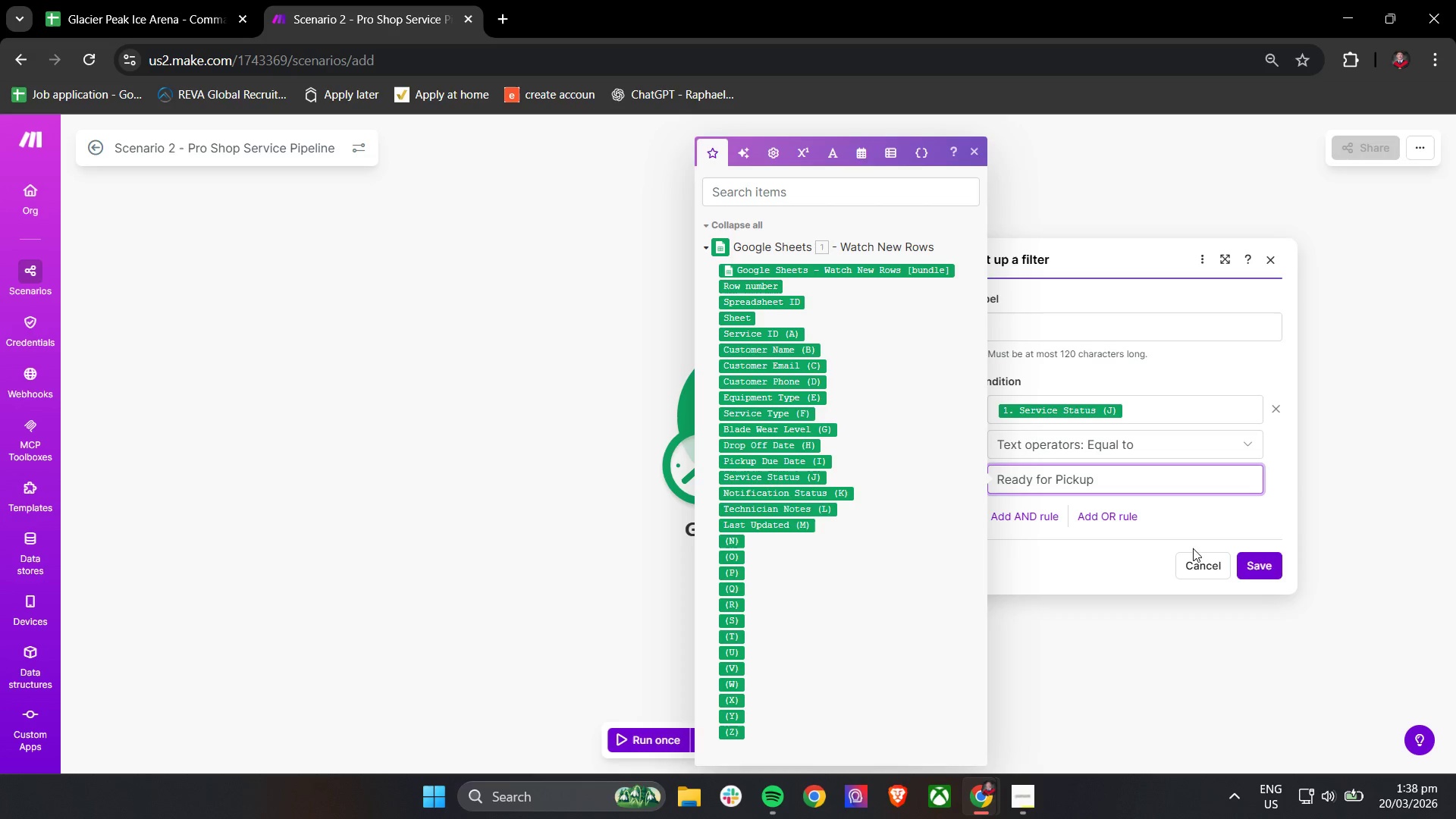 
left_click([1190, 524])
 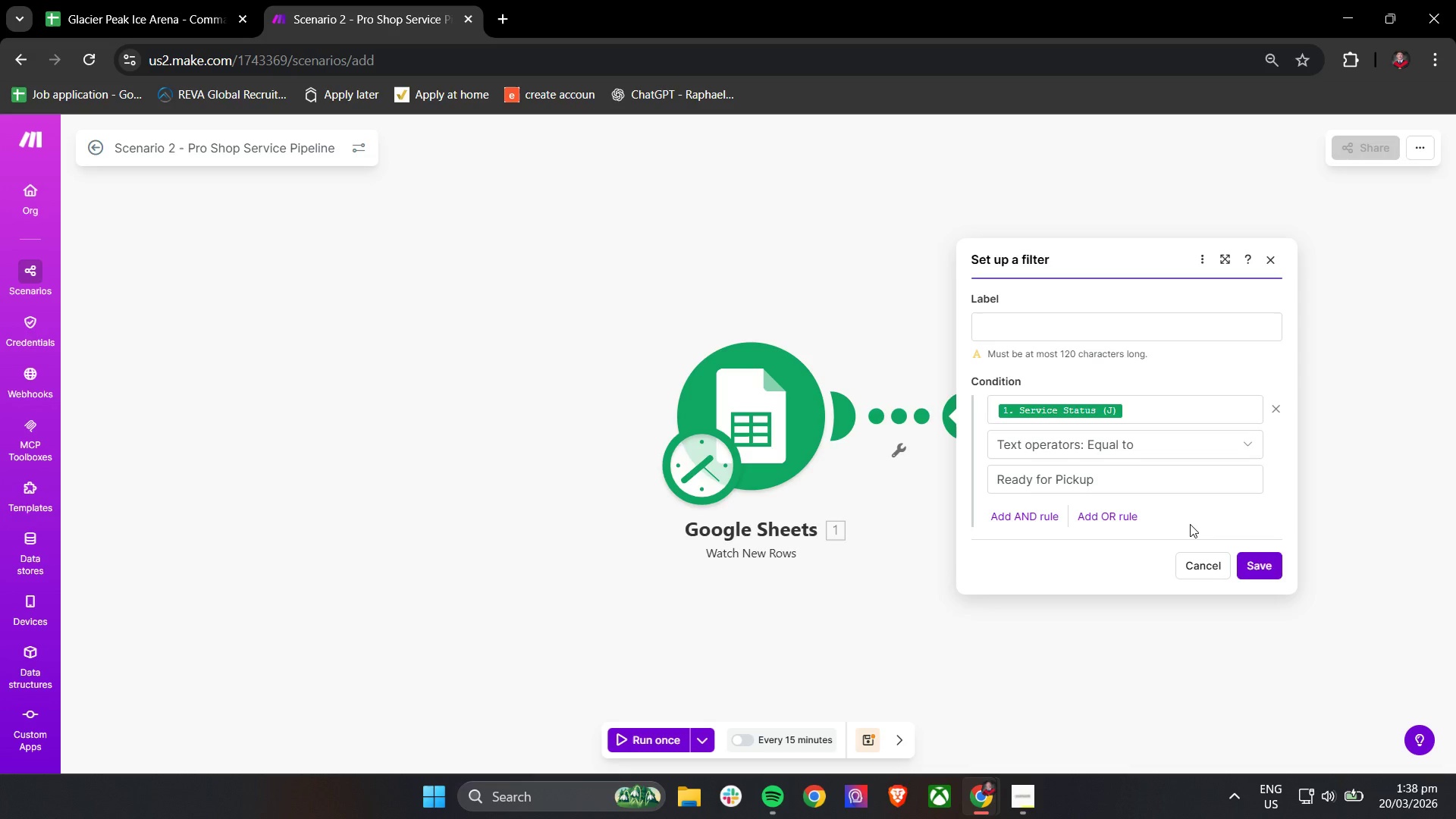 
wait(24.88)
 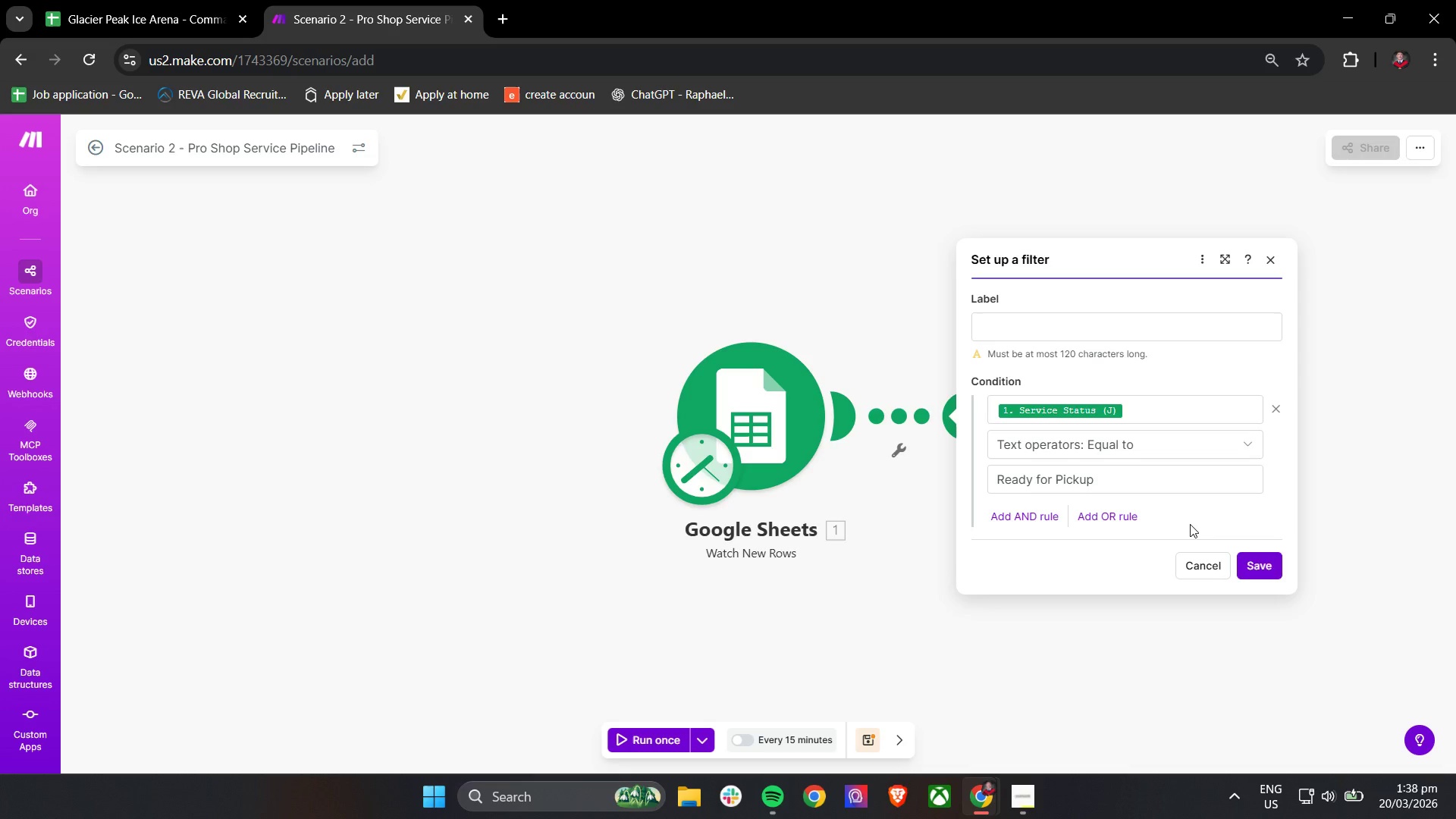 
left_click([1272, 262])
 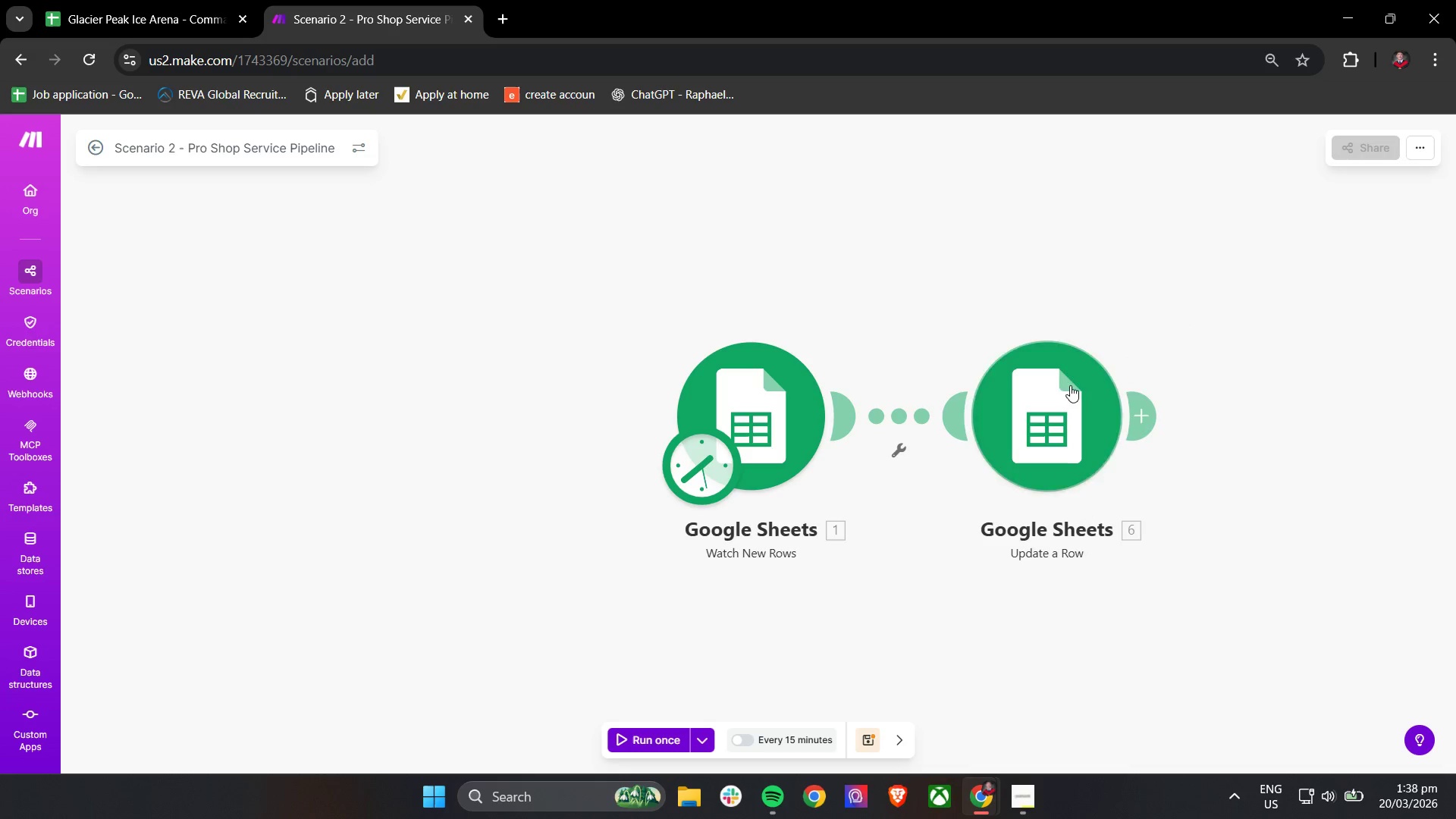 
right_click([1050, 402])
 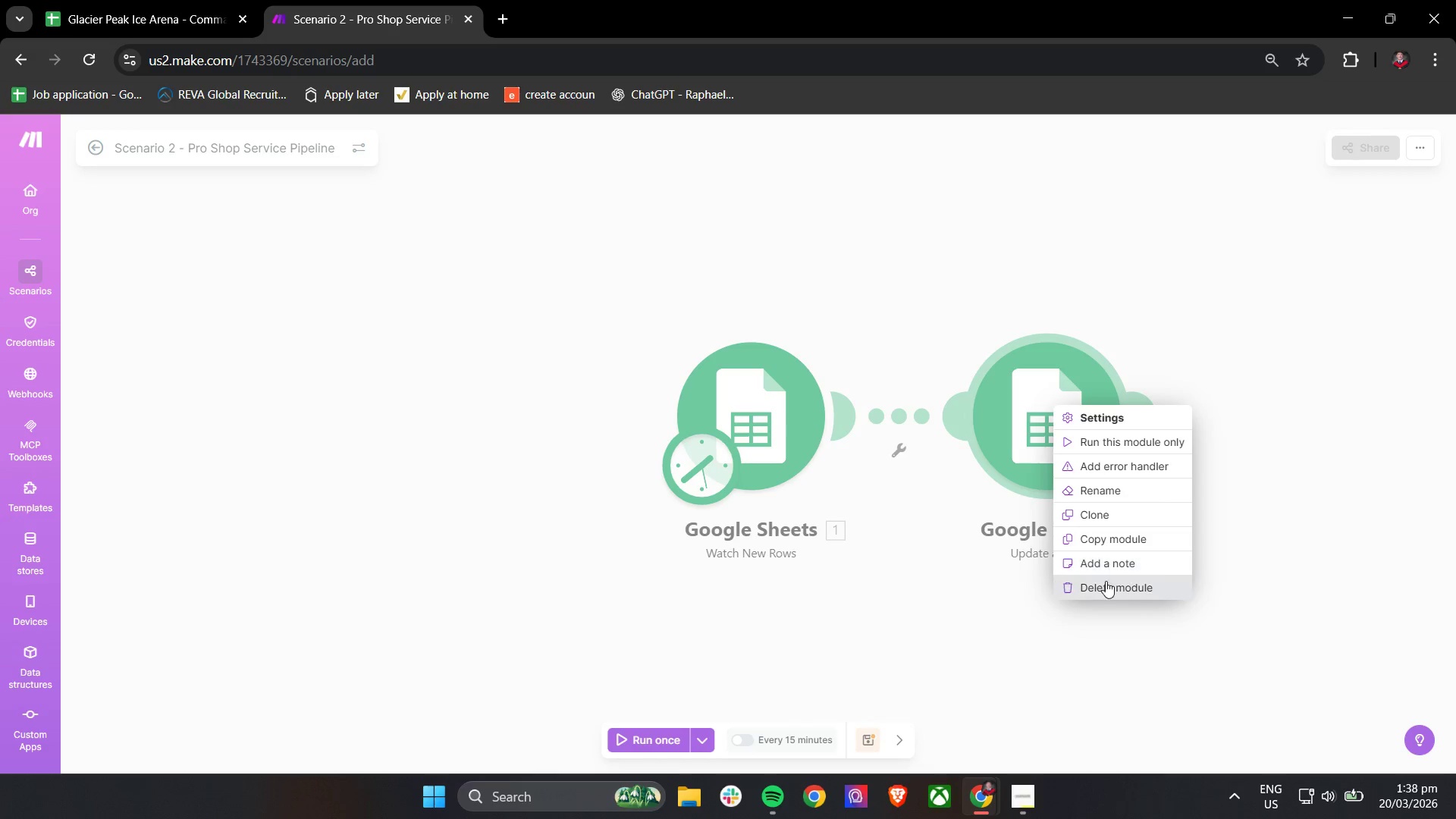 
left_click([1104, 585])
 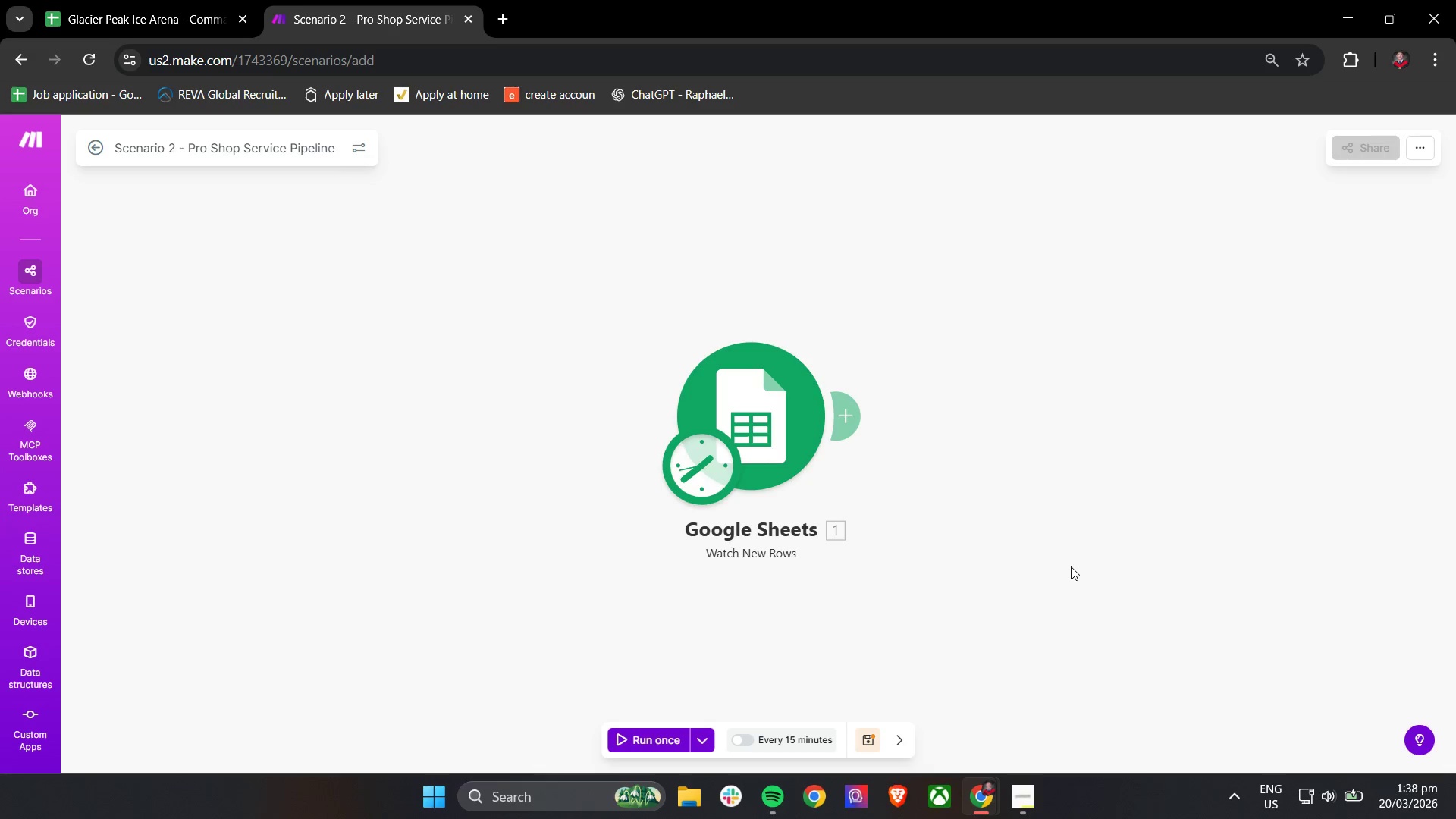 
wait(19.19)
 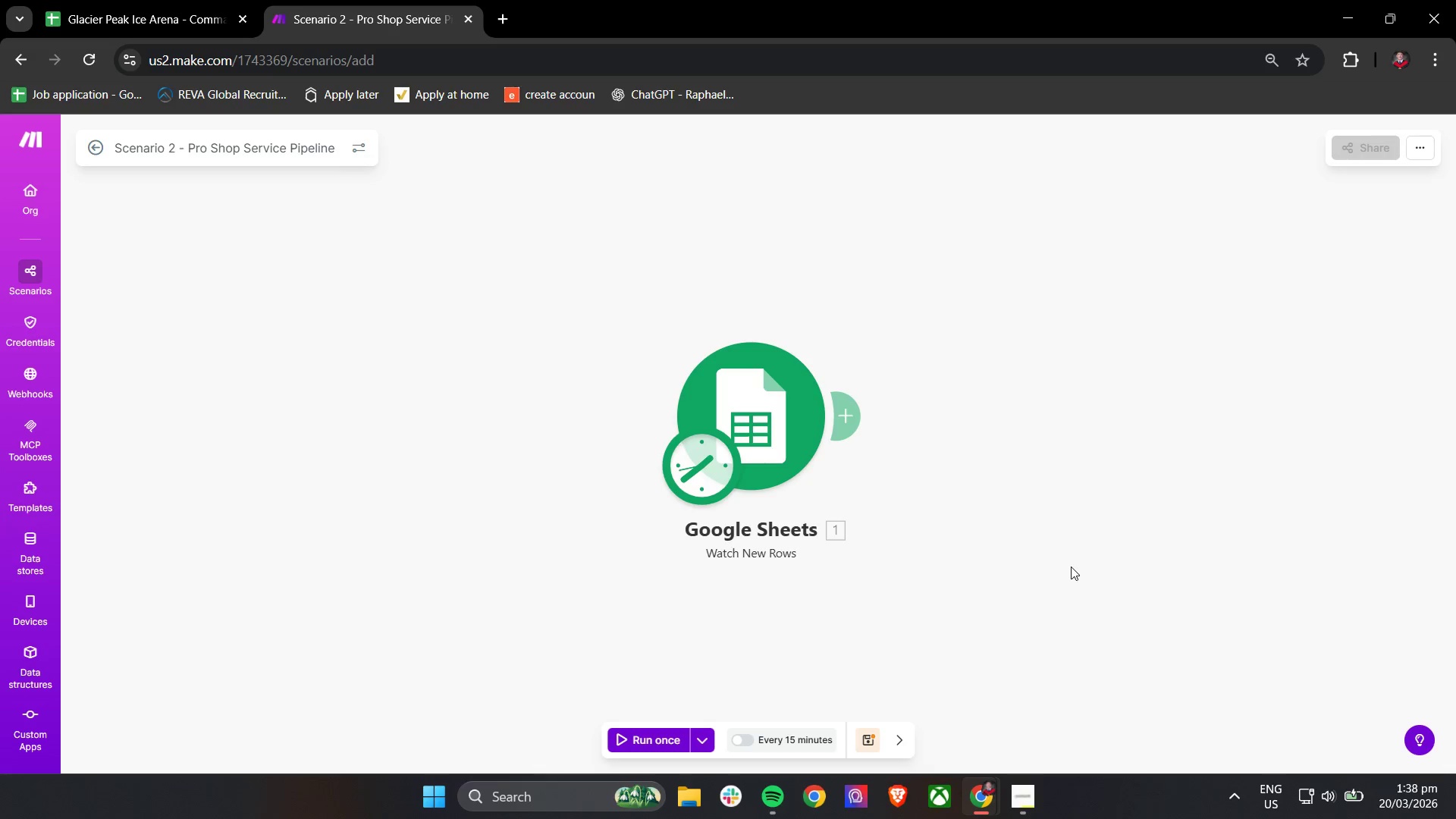 
right_click([735, 415])
 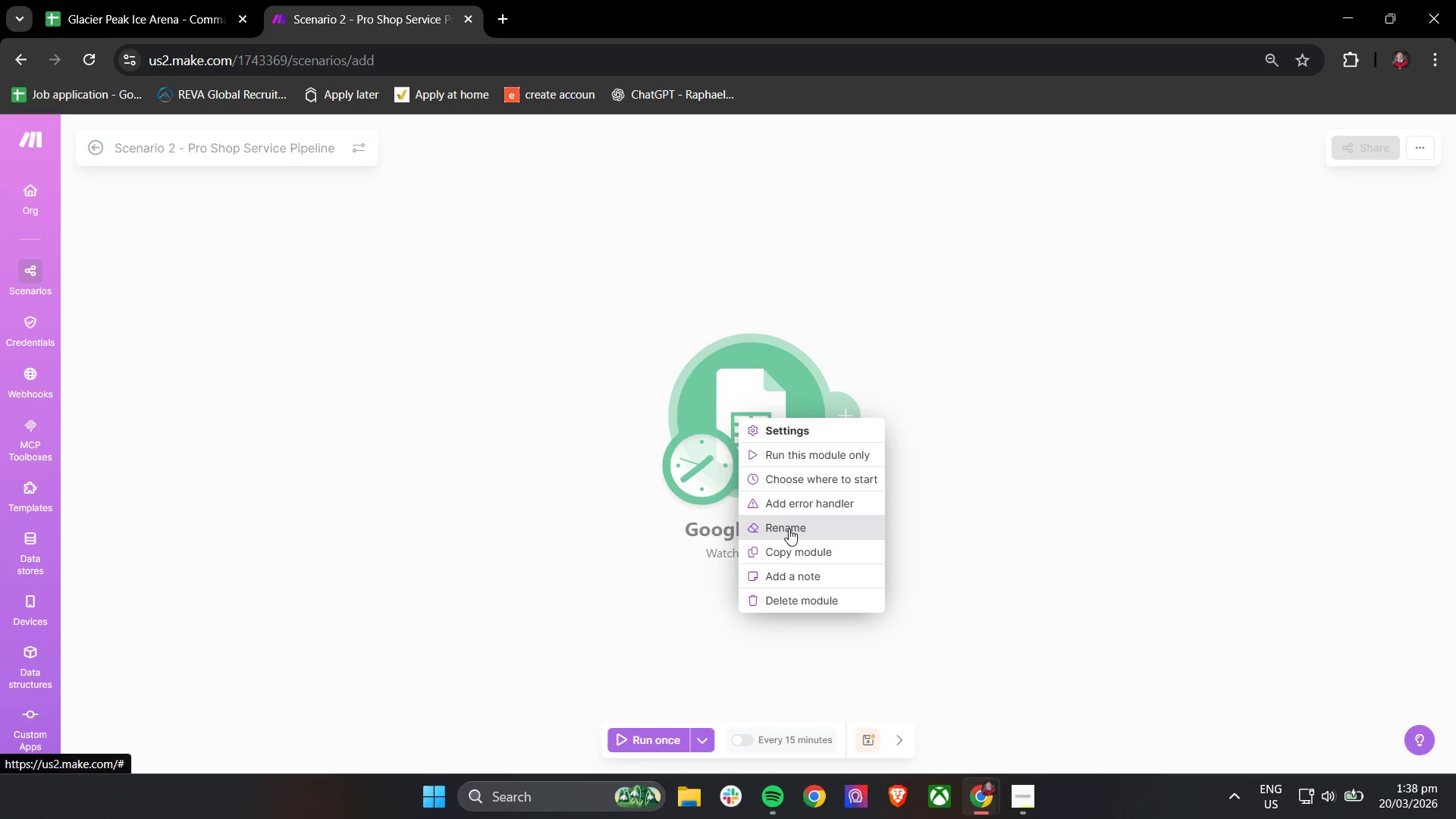 
left_click([789, 535])
 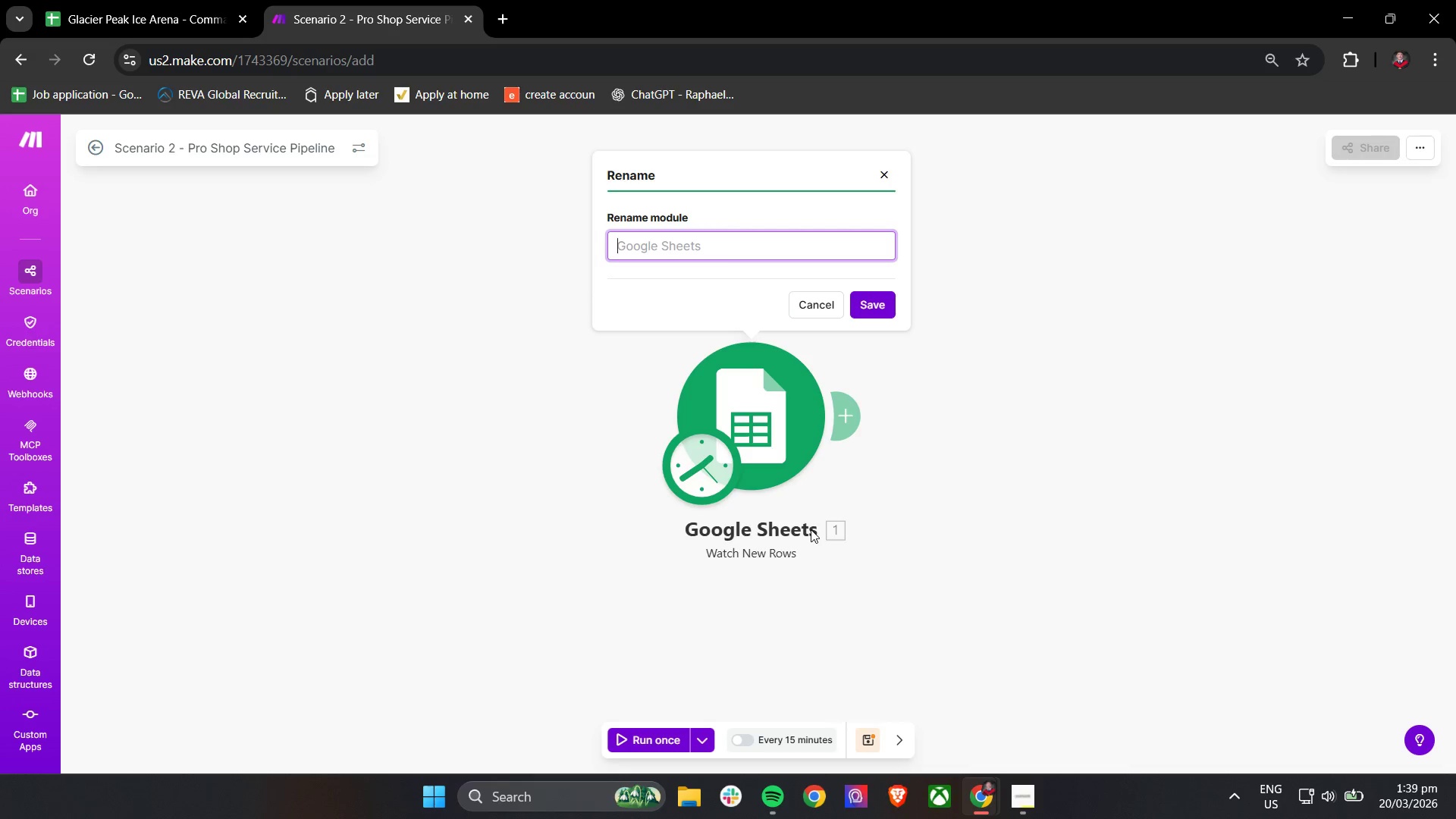 
wait(39.09)
 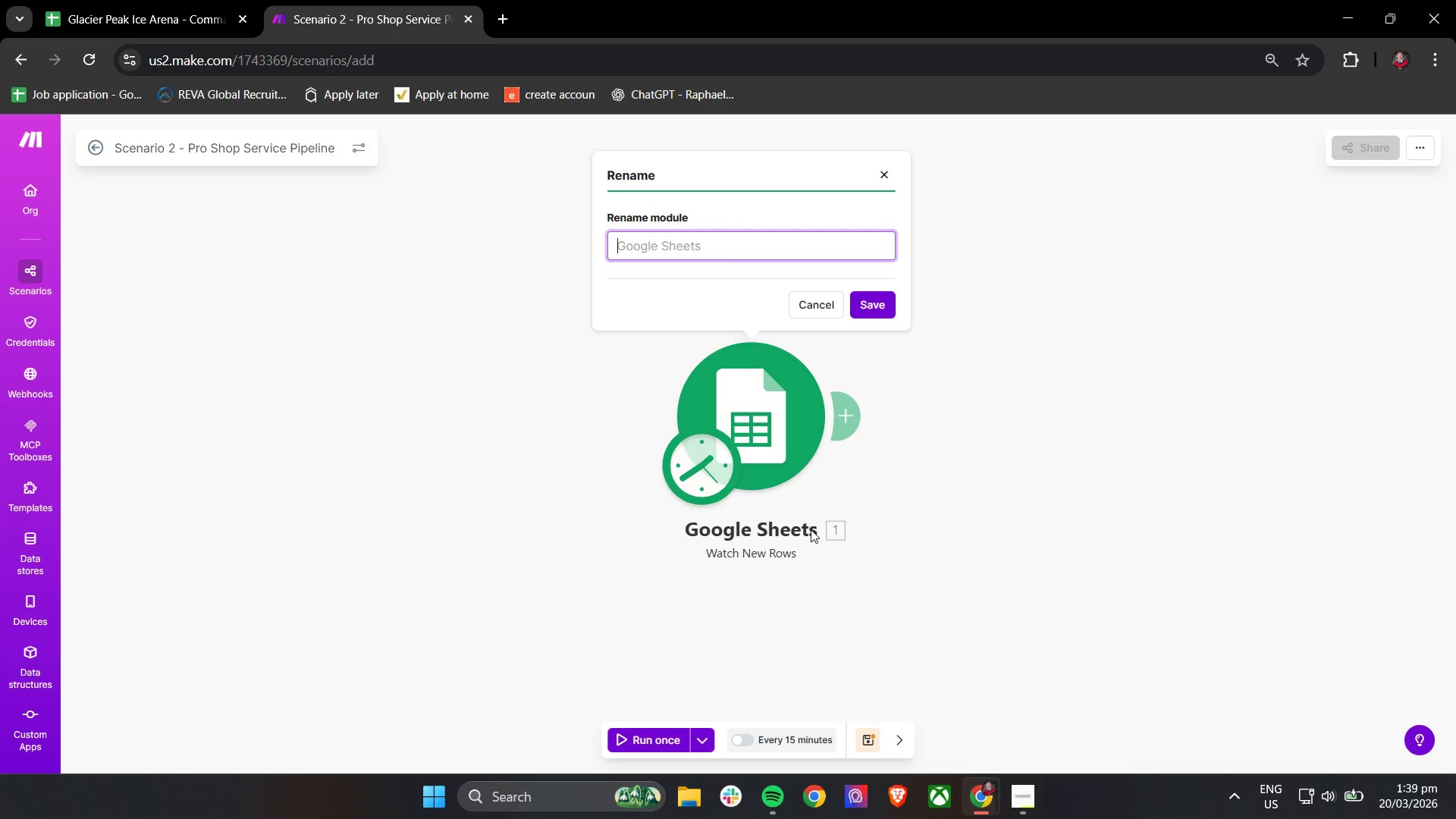 
left_click([675, 252])
 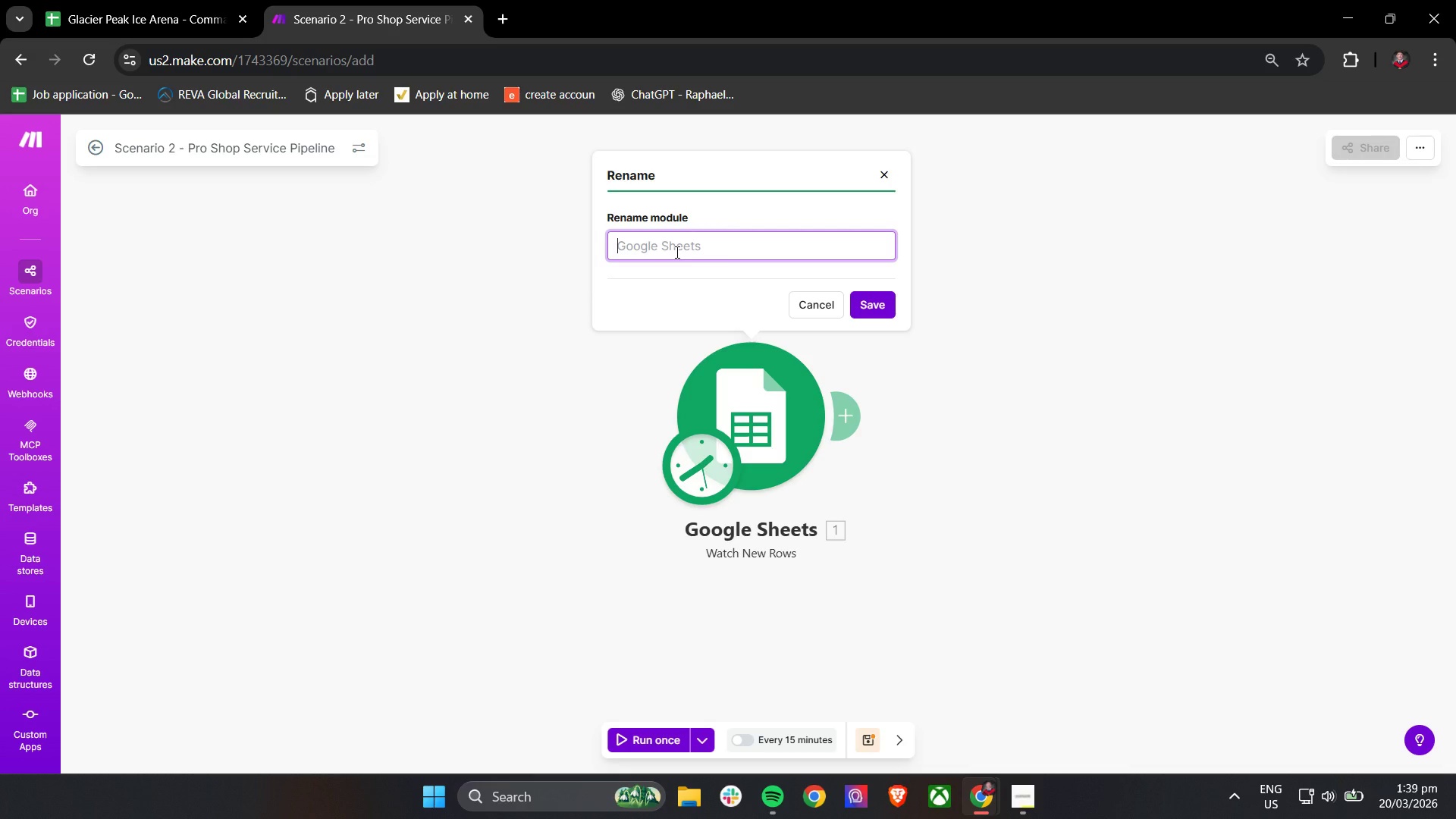 
type(Trigger - Service Status Update)
 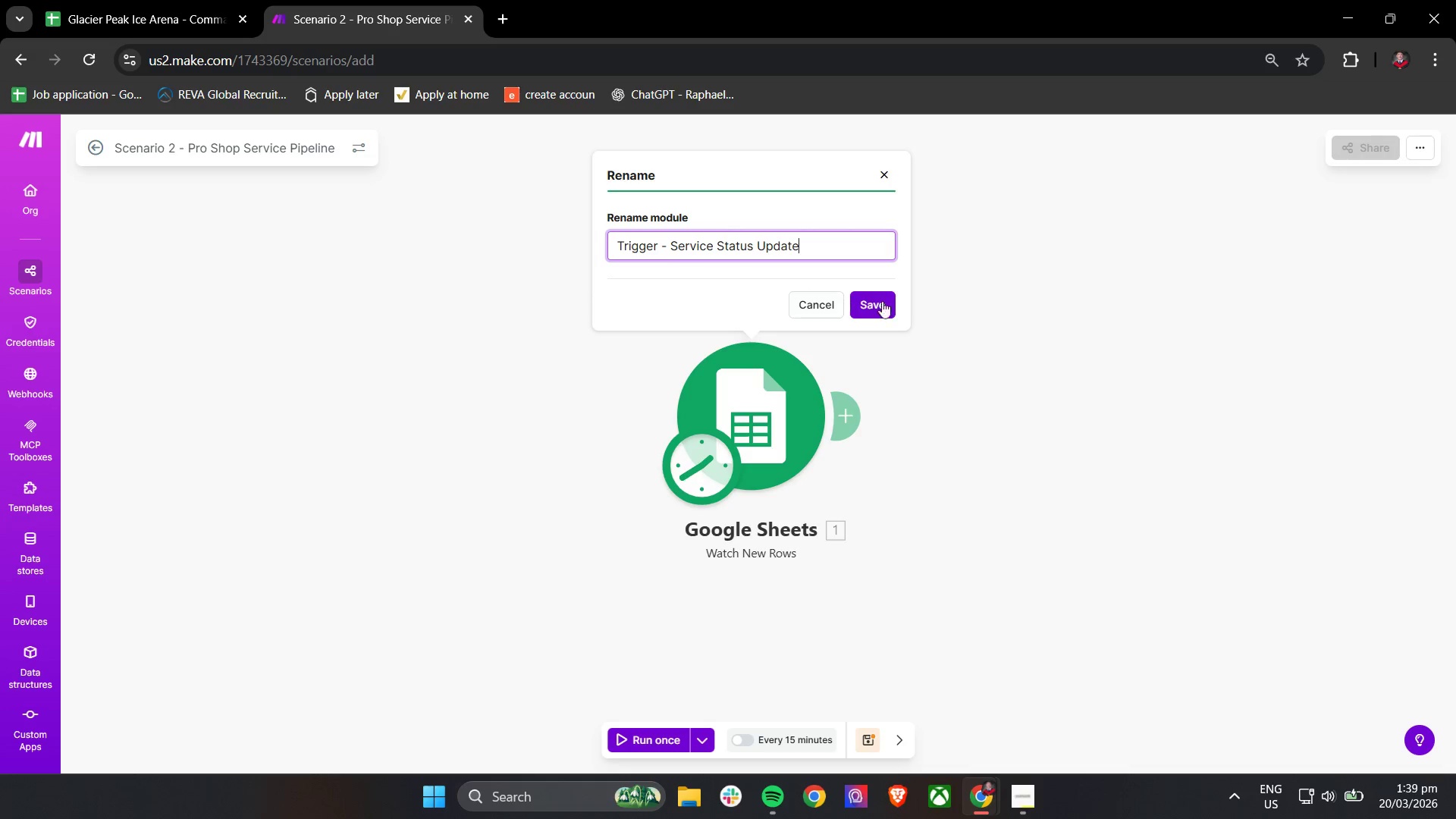 
wait(15.59)
 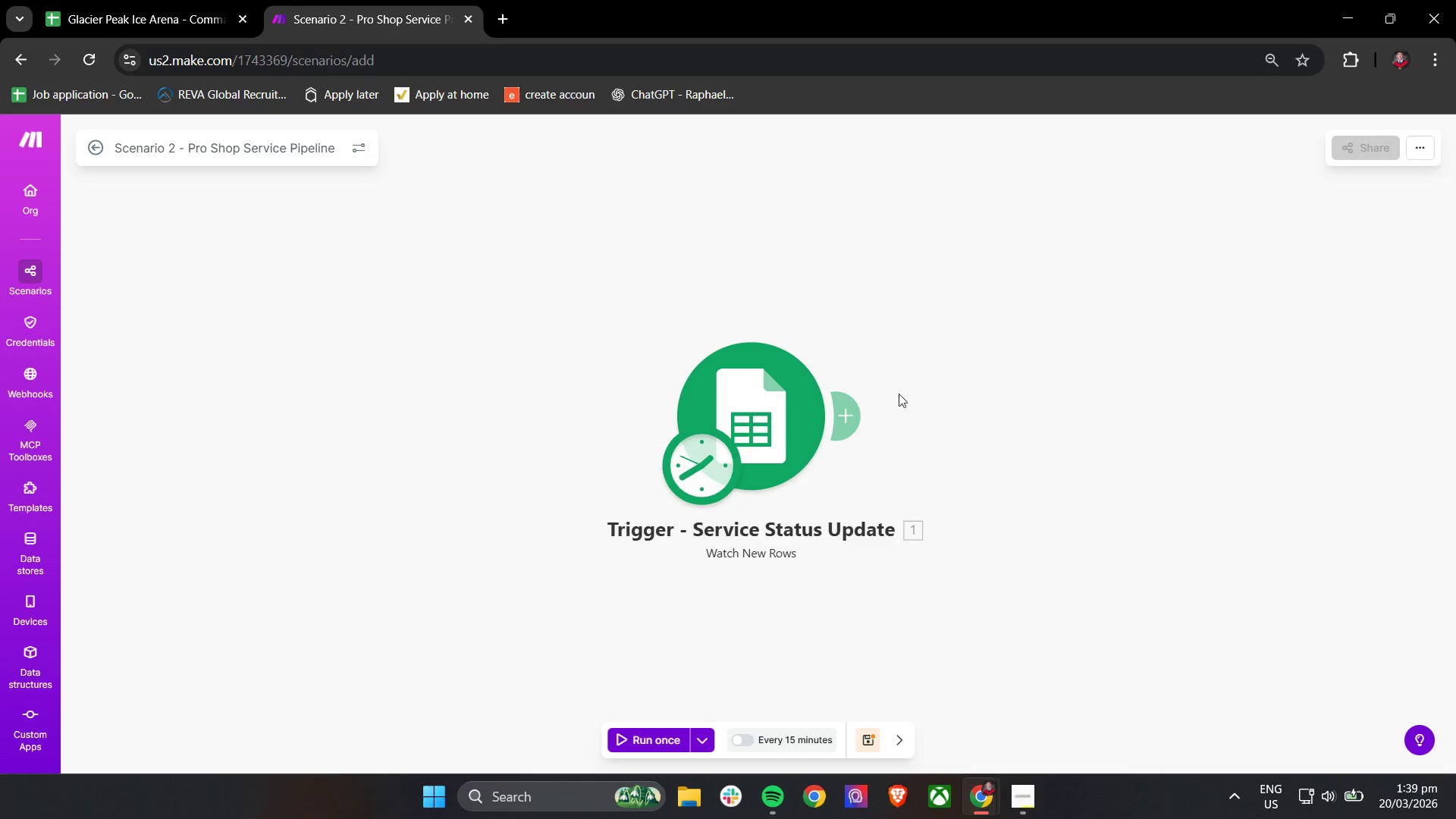 
left_click([911, 530])
 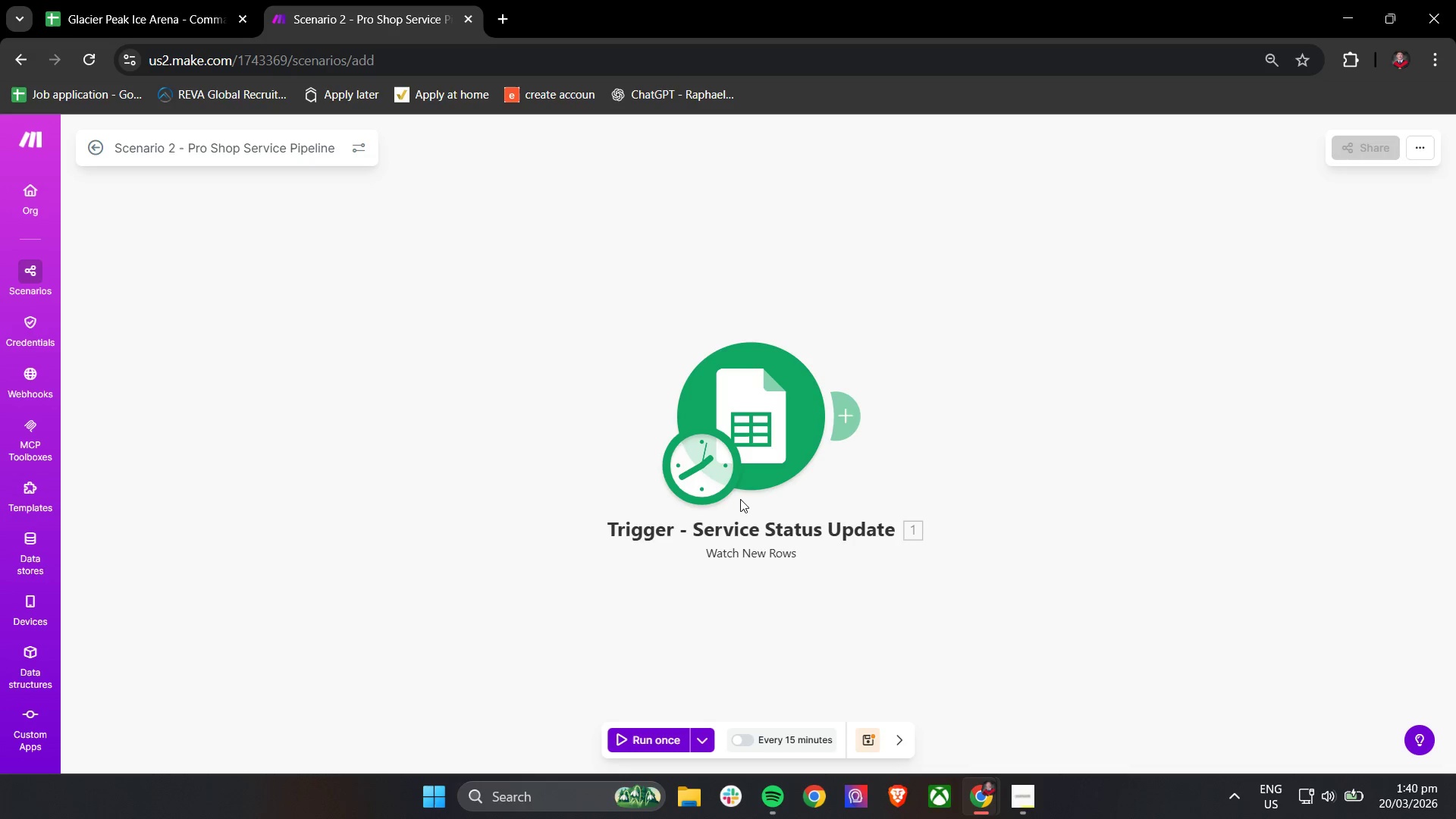 
wait(12.81)
 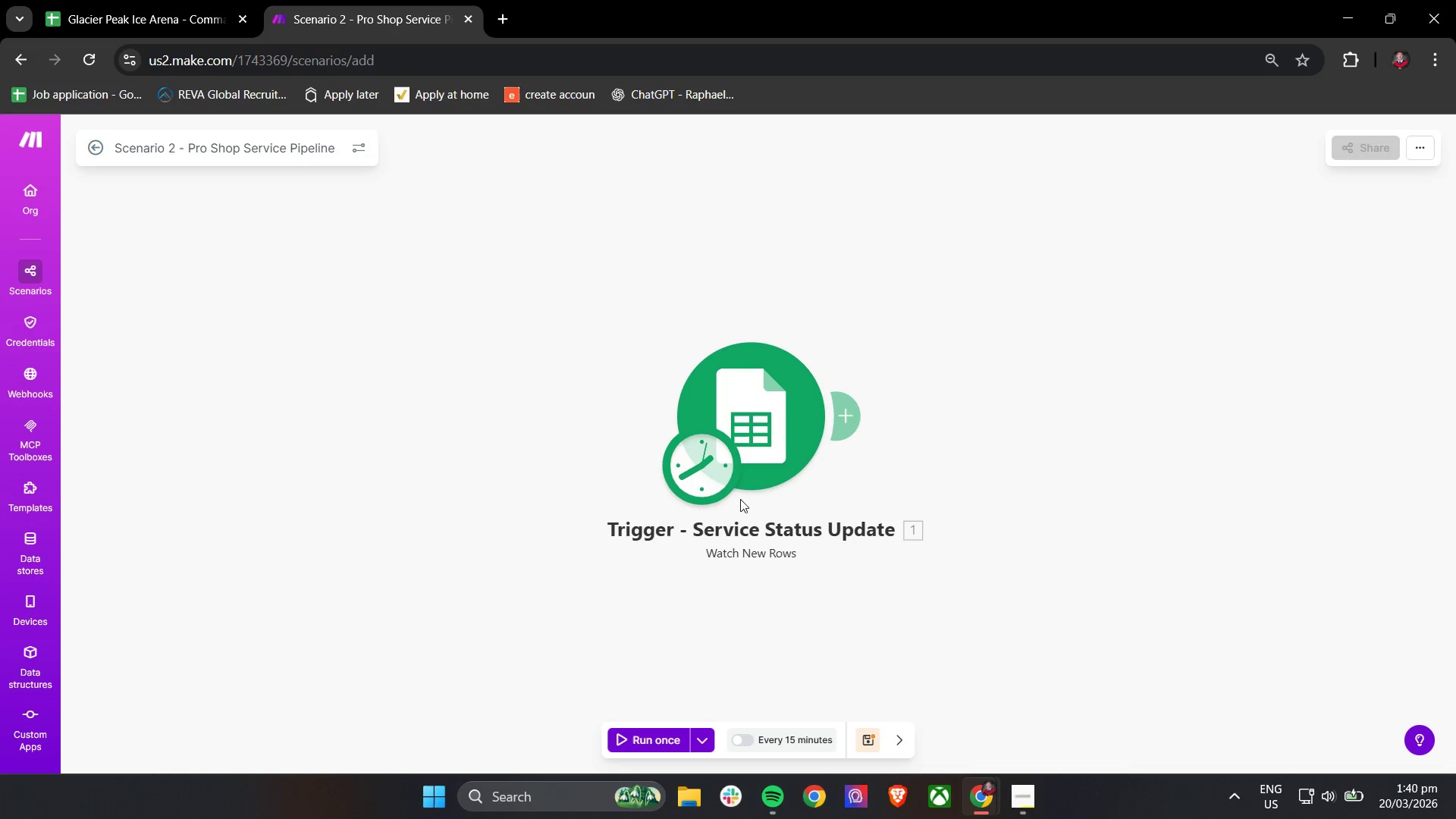 
left_click([851, 416])
 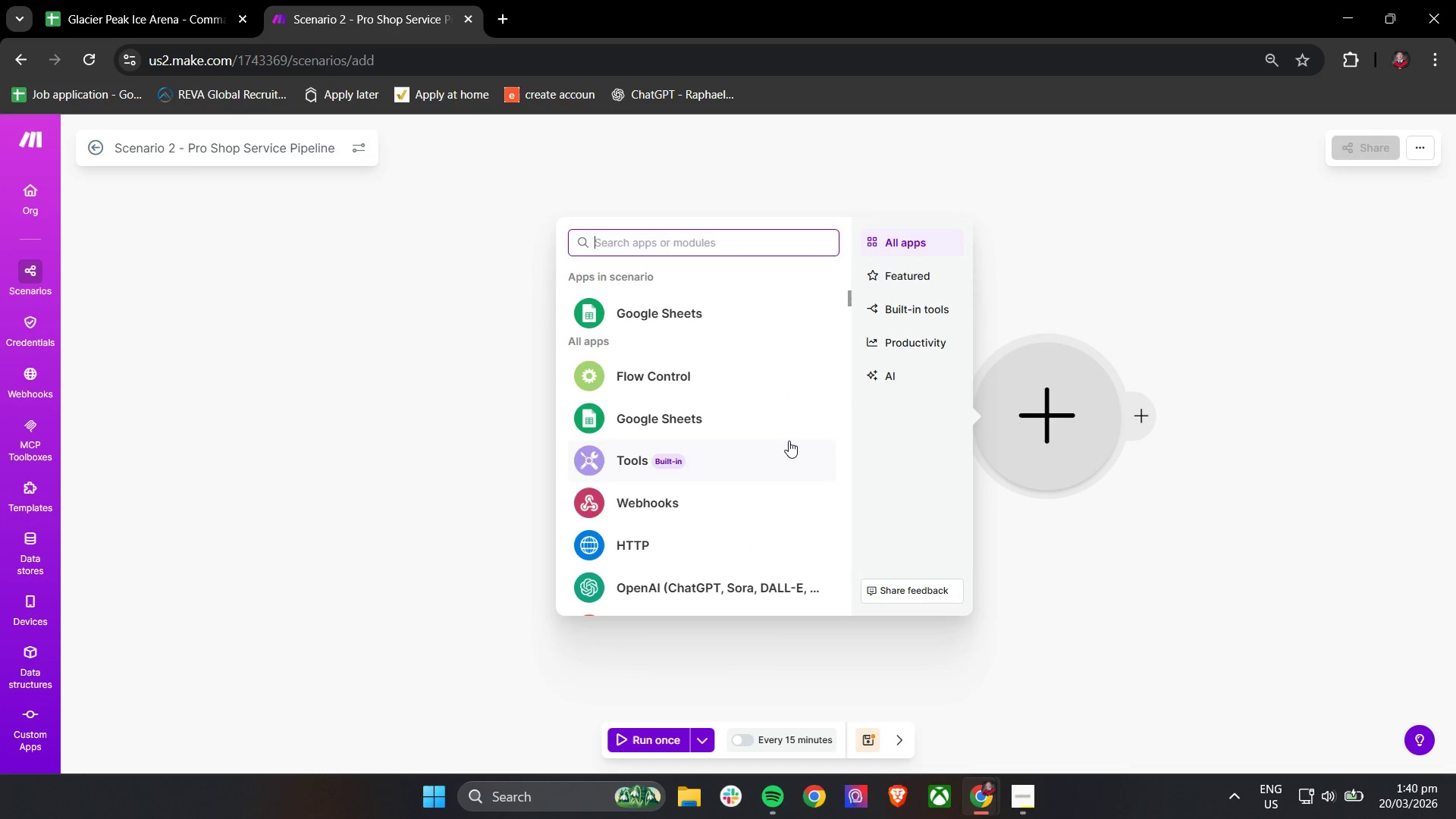 
left_click([704, 241])
 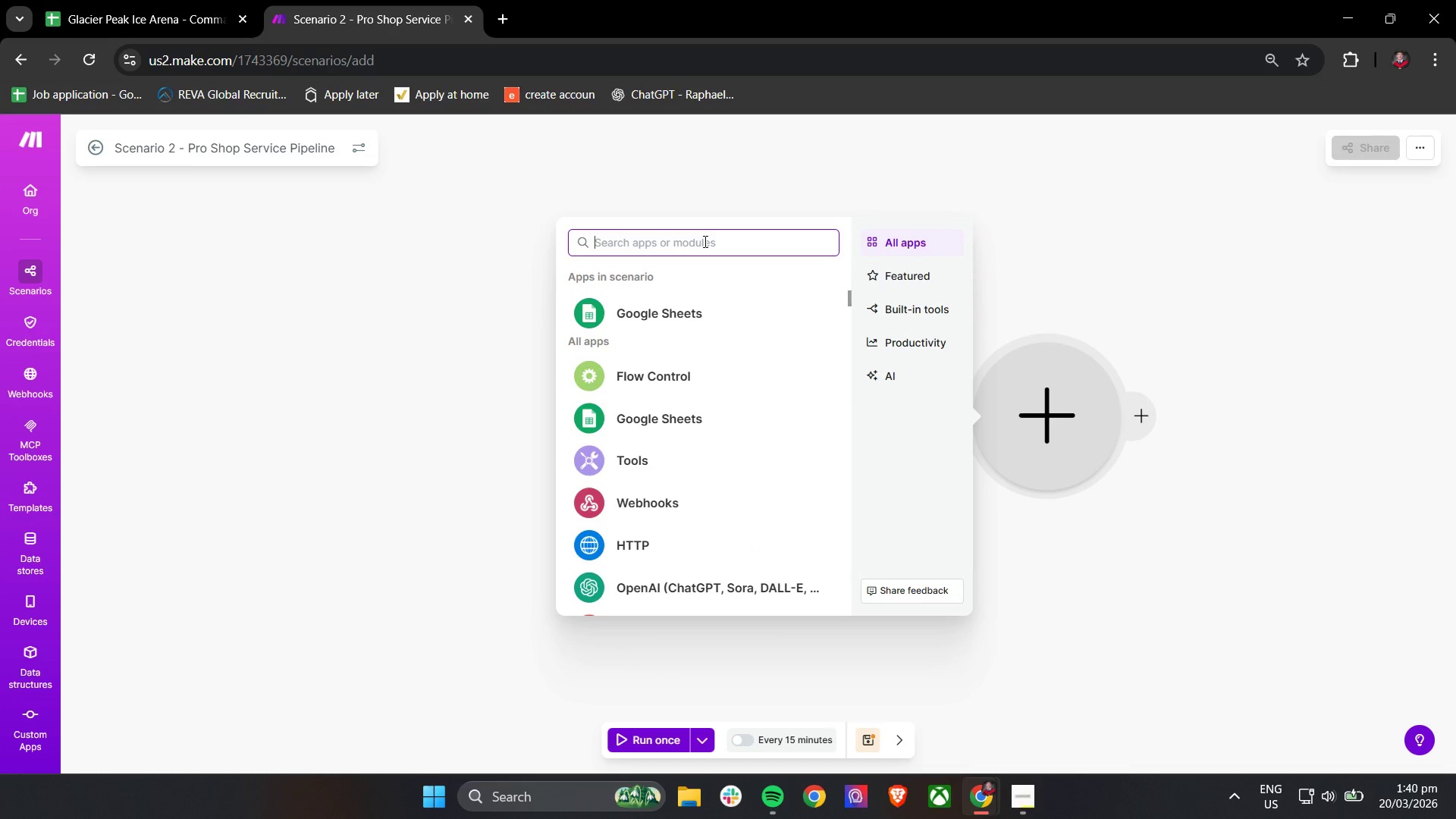 
type(fi)
 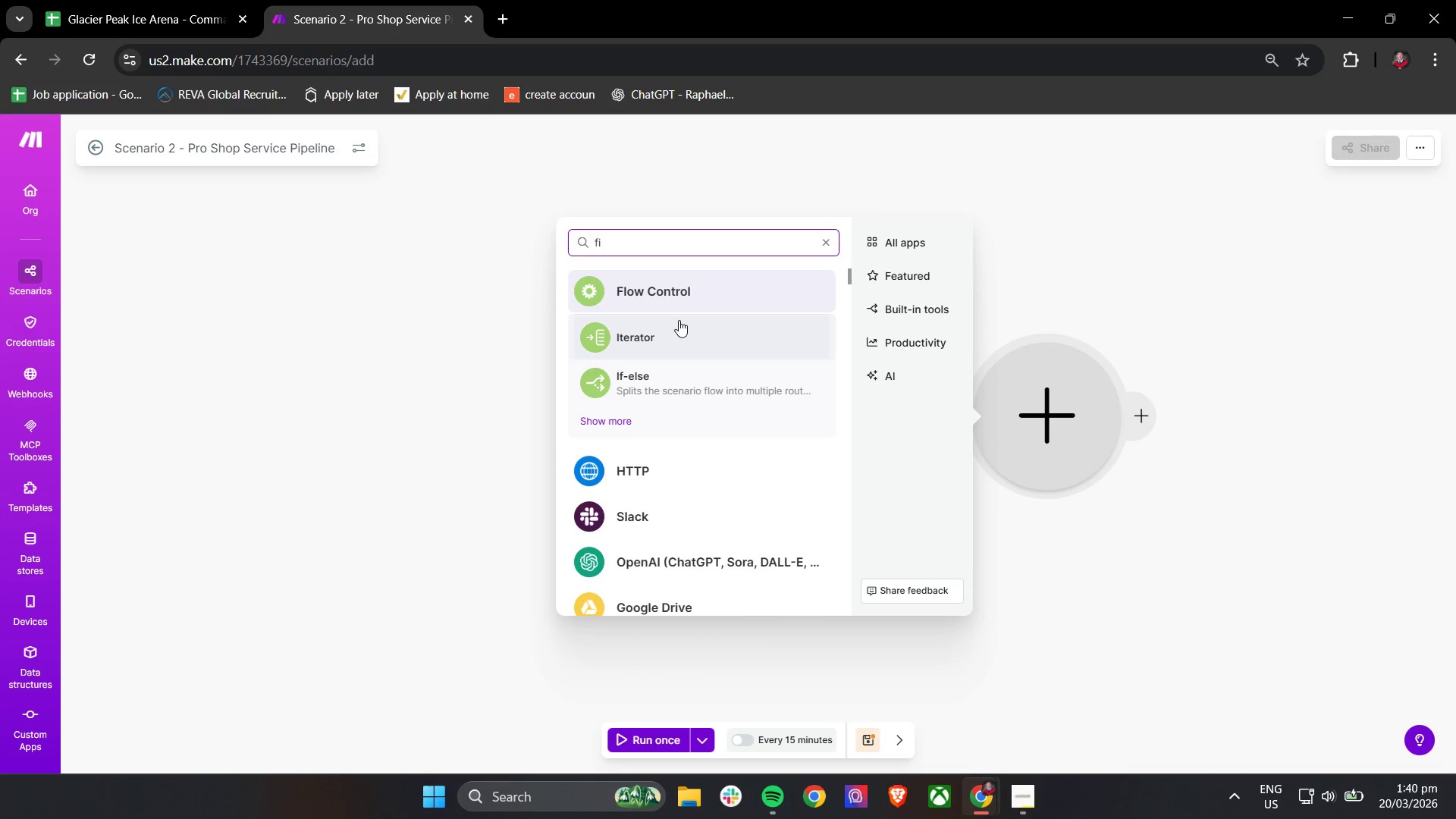 
wait(5.08)
 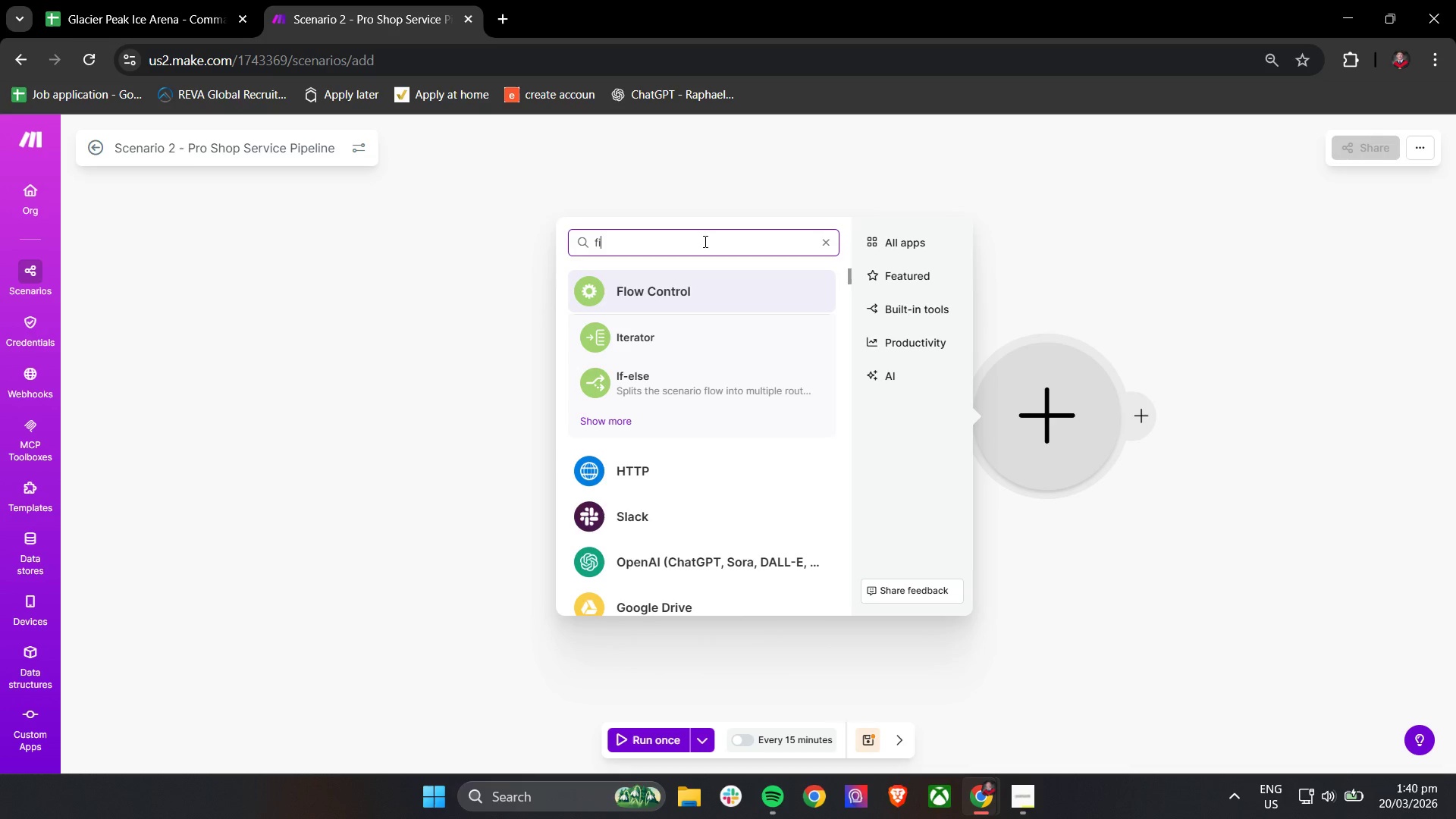 
type(lter)
 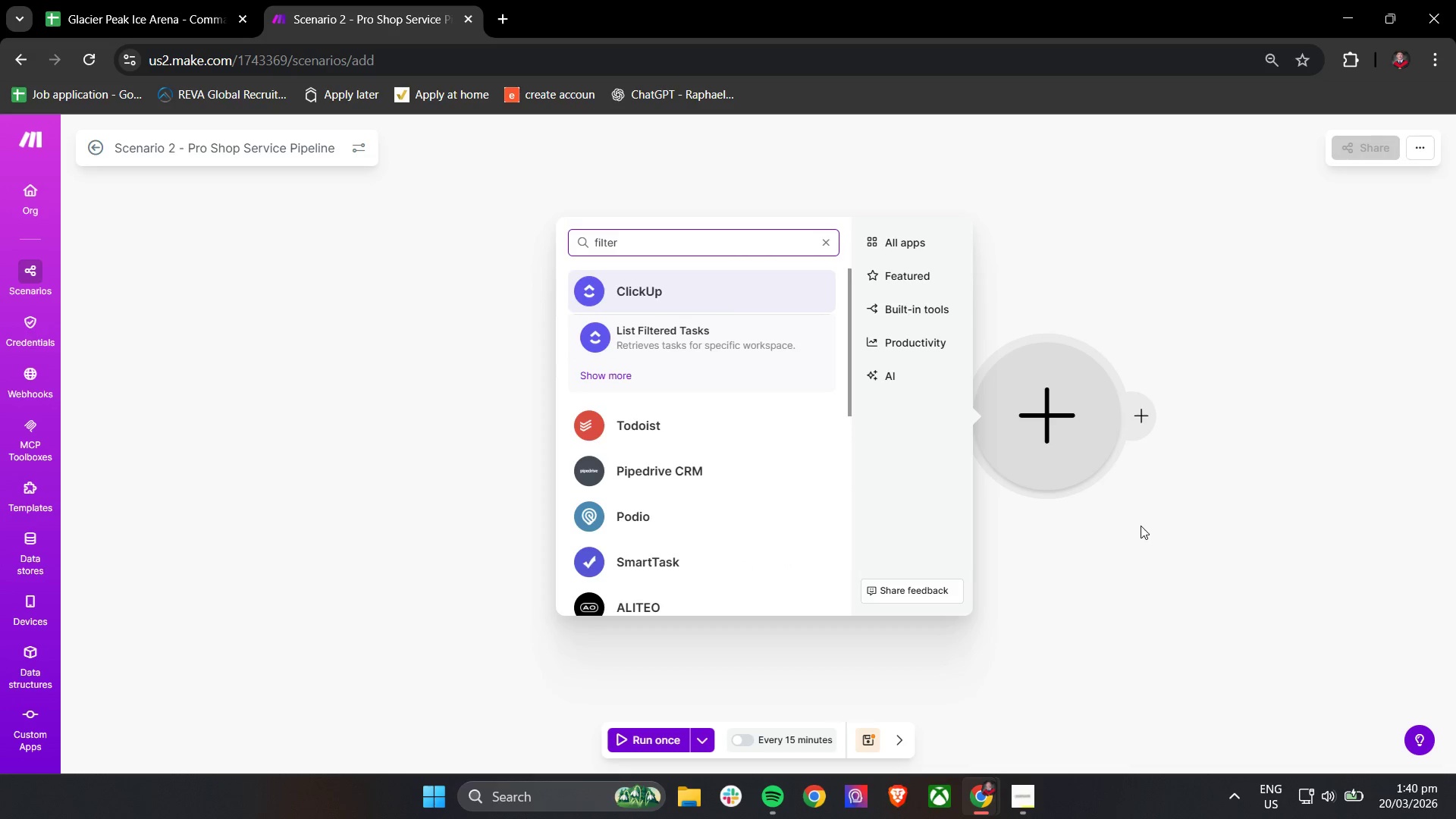 
wait(8.91)
 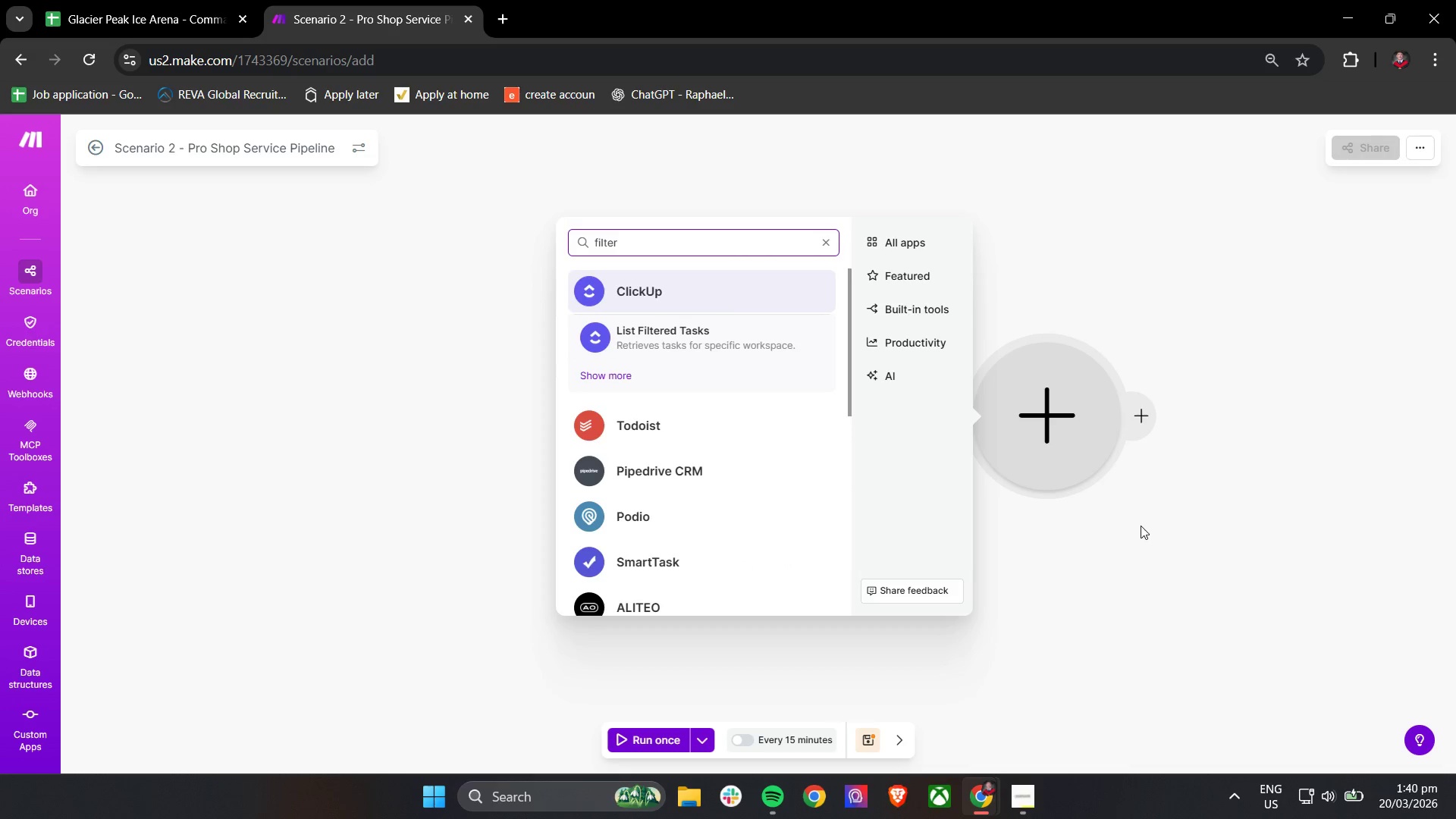 
left_click([1205, 529])
 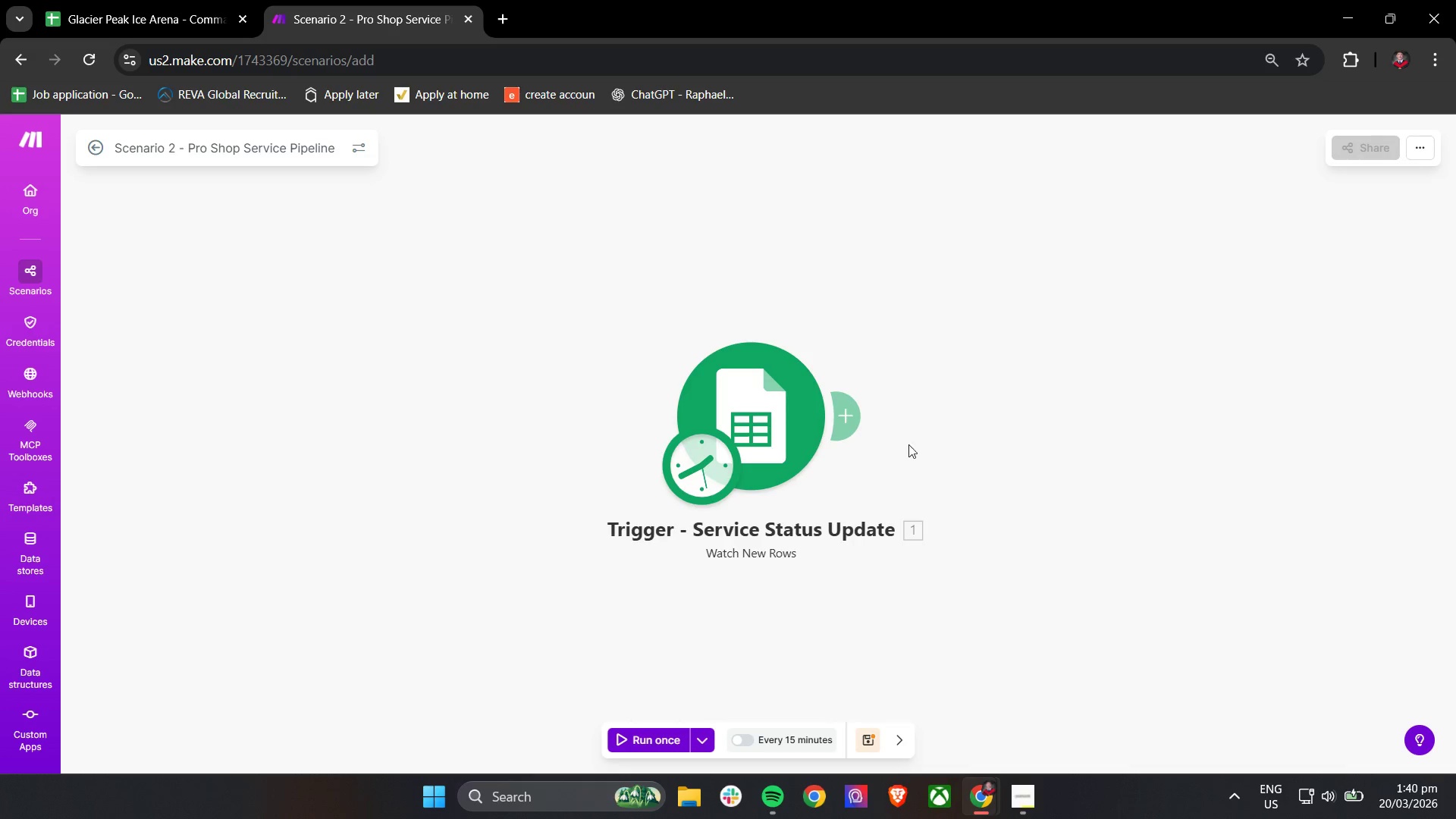 
left_click([847, 421])
 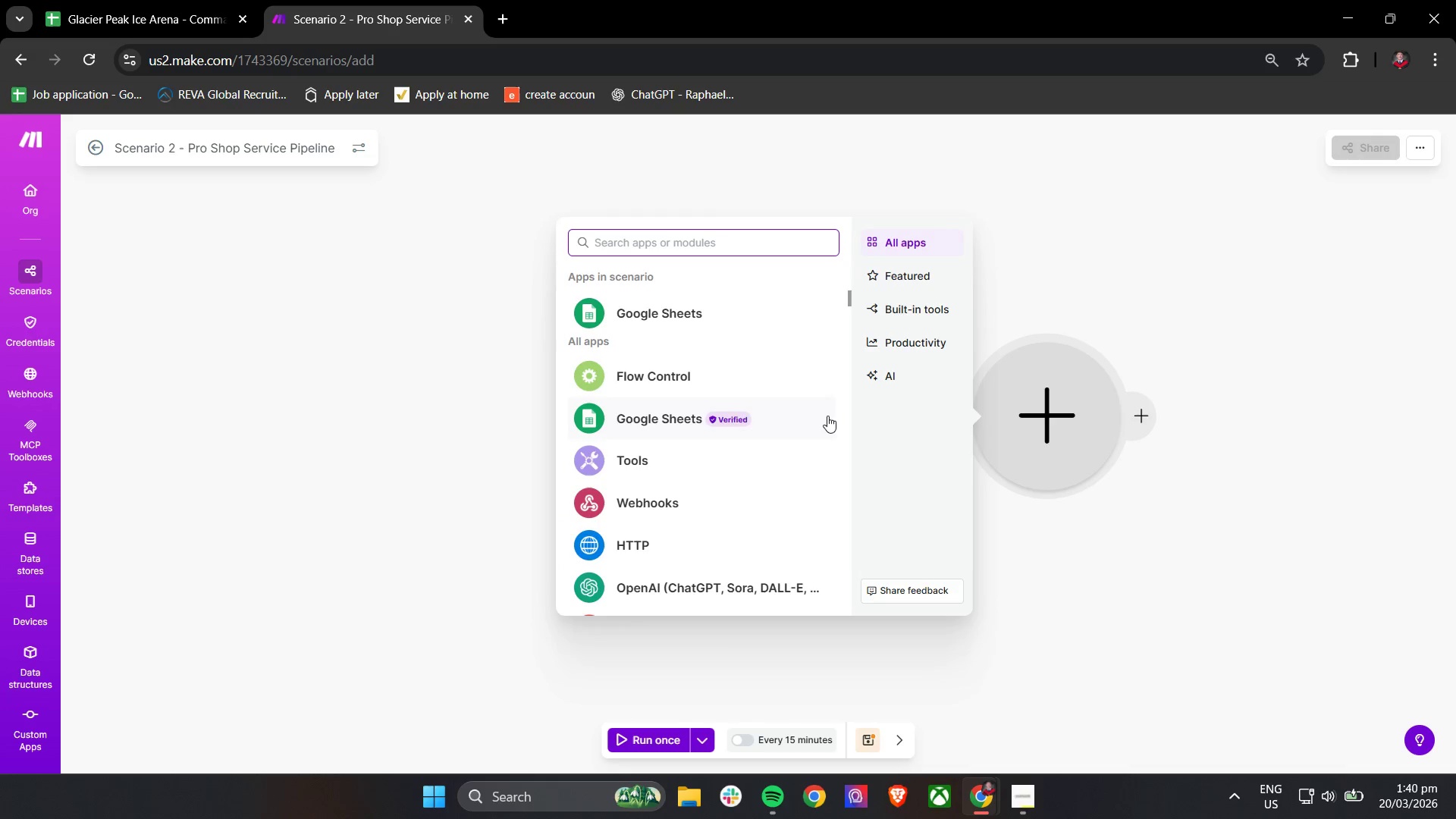 
scroll: coordinate [787, 421], scroll_direction: down, amount: 4.0
 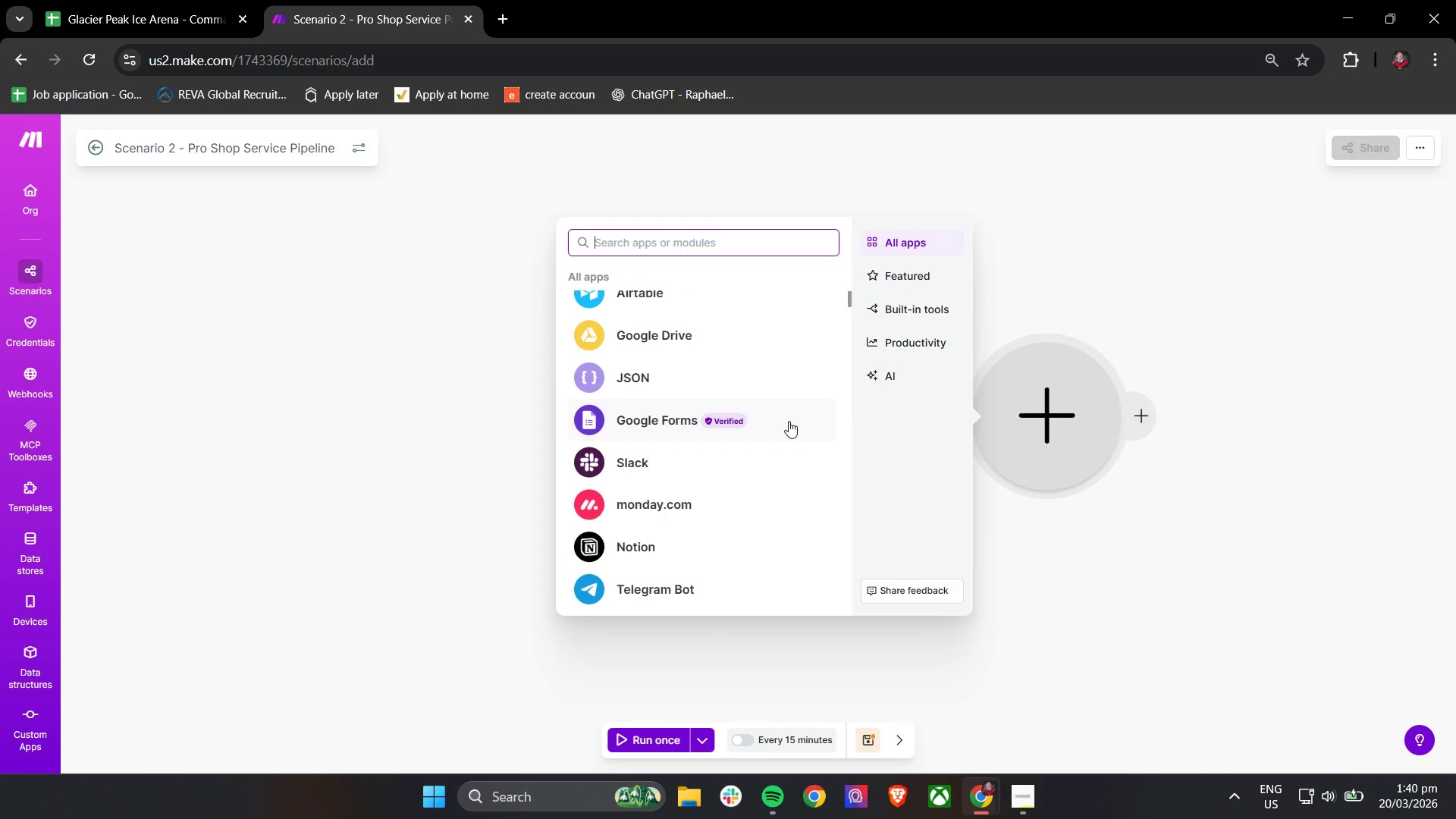 
left_click([738, 310])
 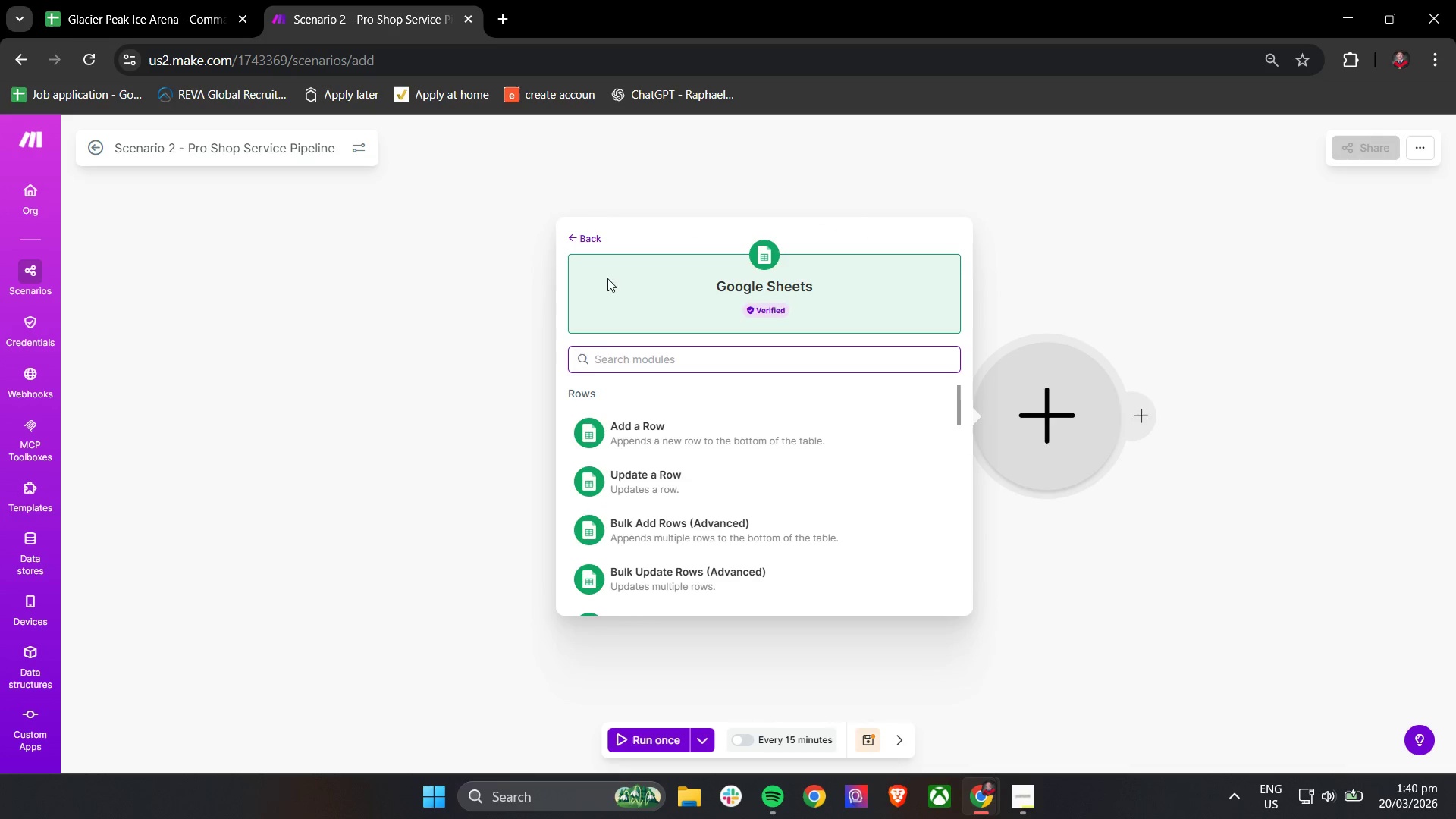 
scroll: coordinate [793, 416], scroll_direction: up, amount: 6.0
 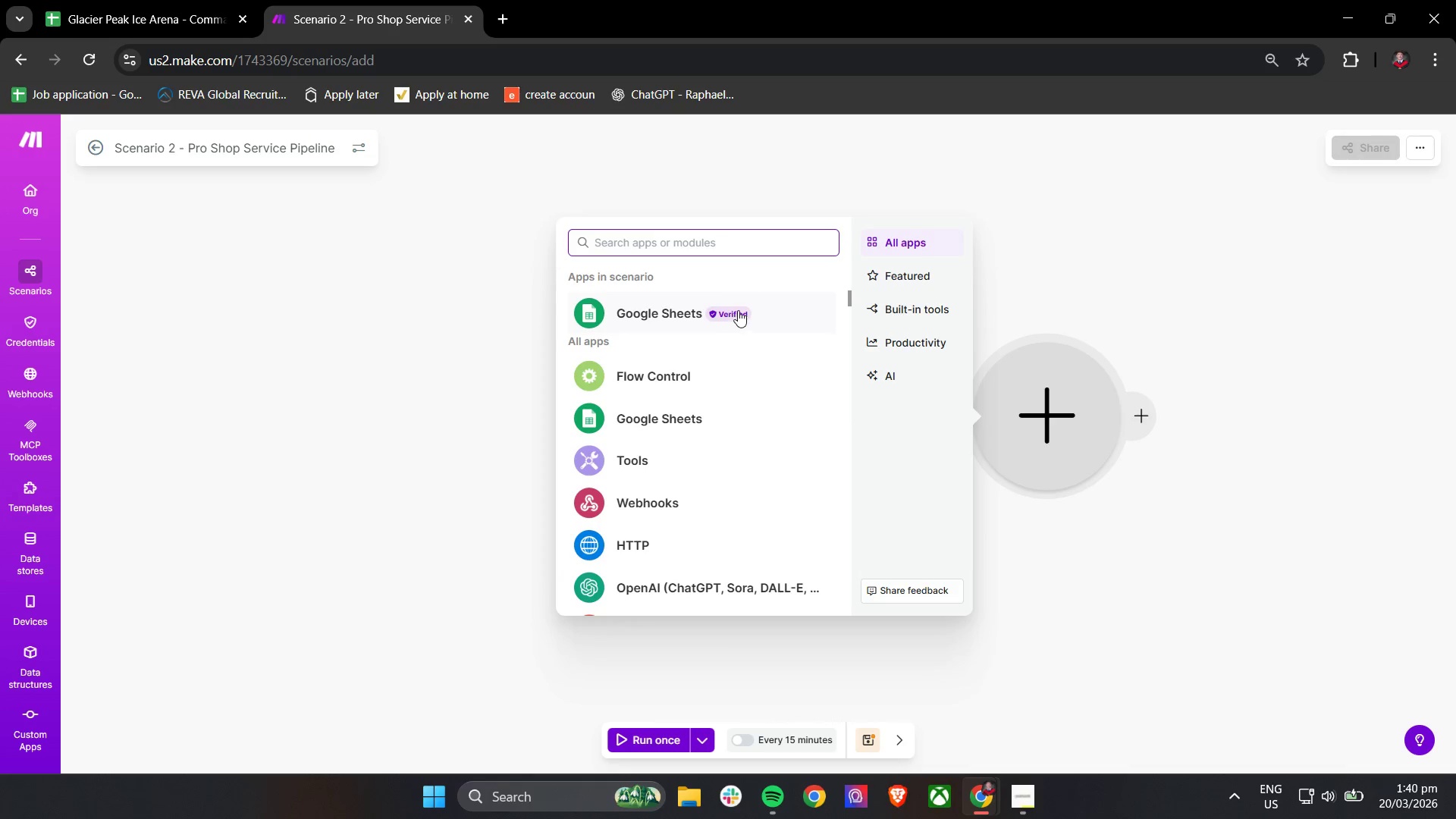 
left_click([628, 425])
 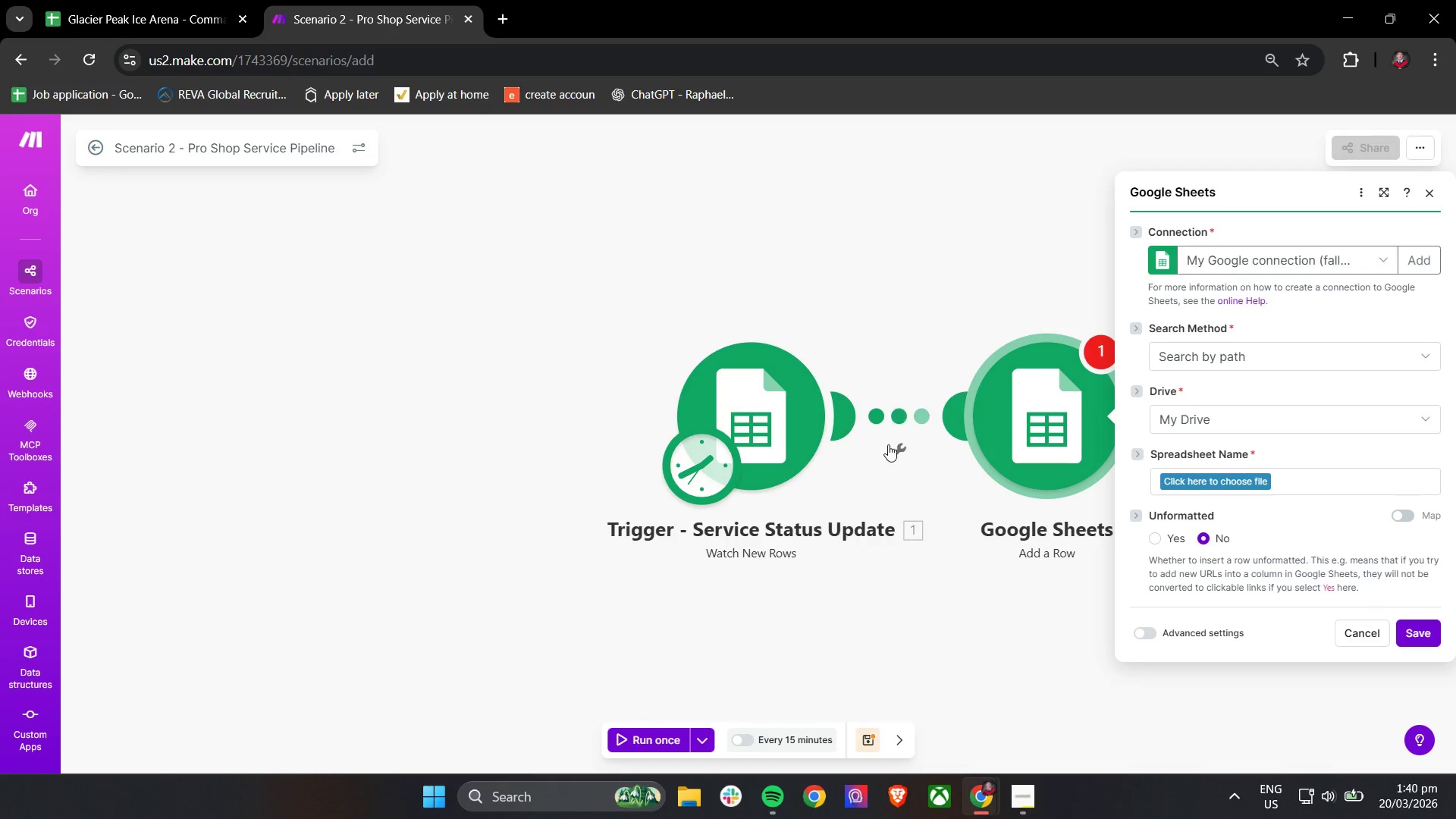 
left_click([895, 451])
 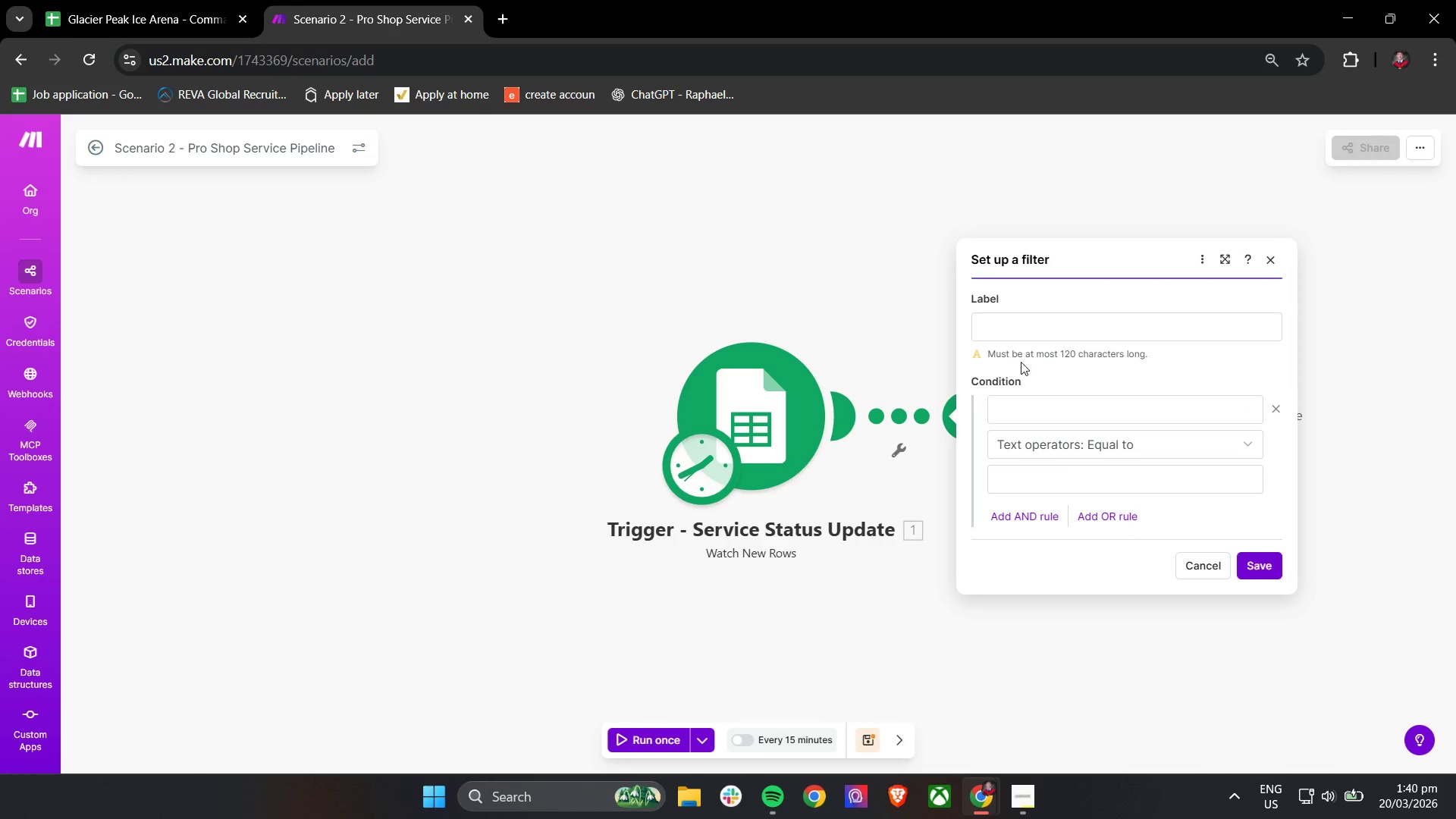 
left_click([1050, 325])
 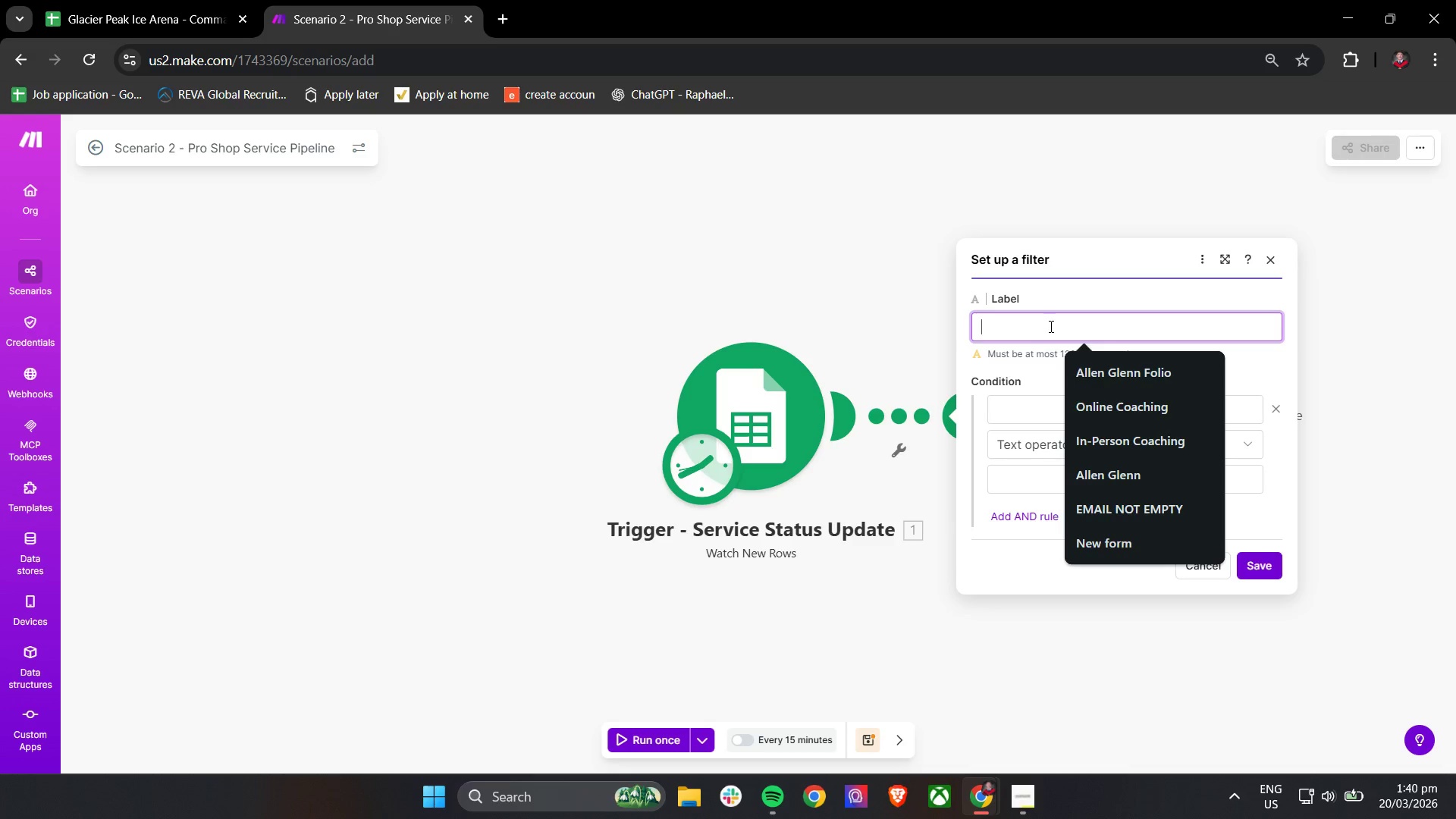 
wait(6.39)
 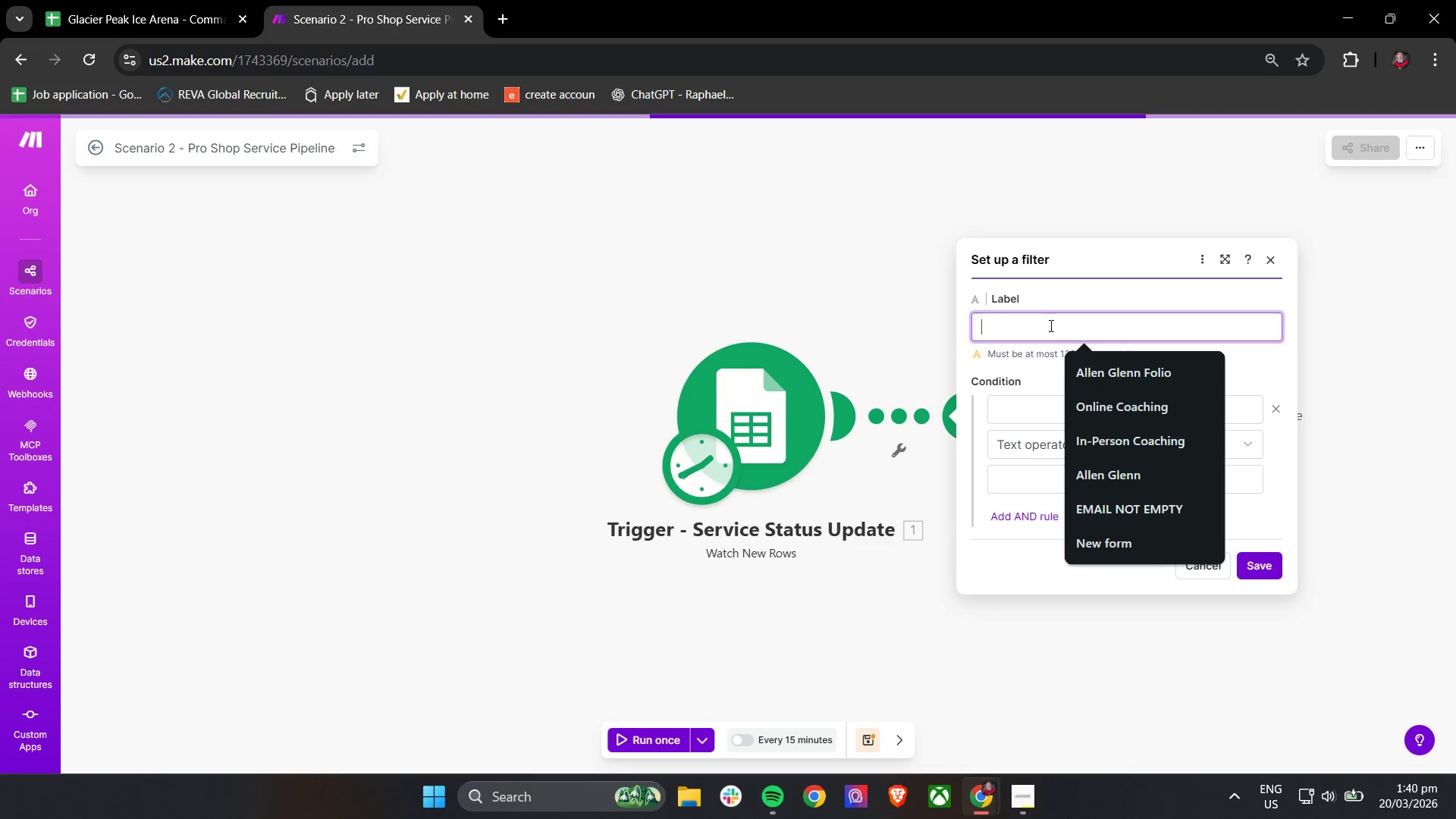 
type(Ready for Picup)
 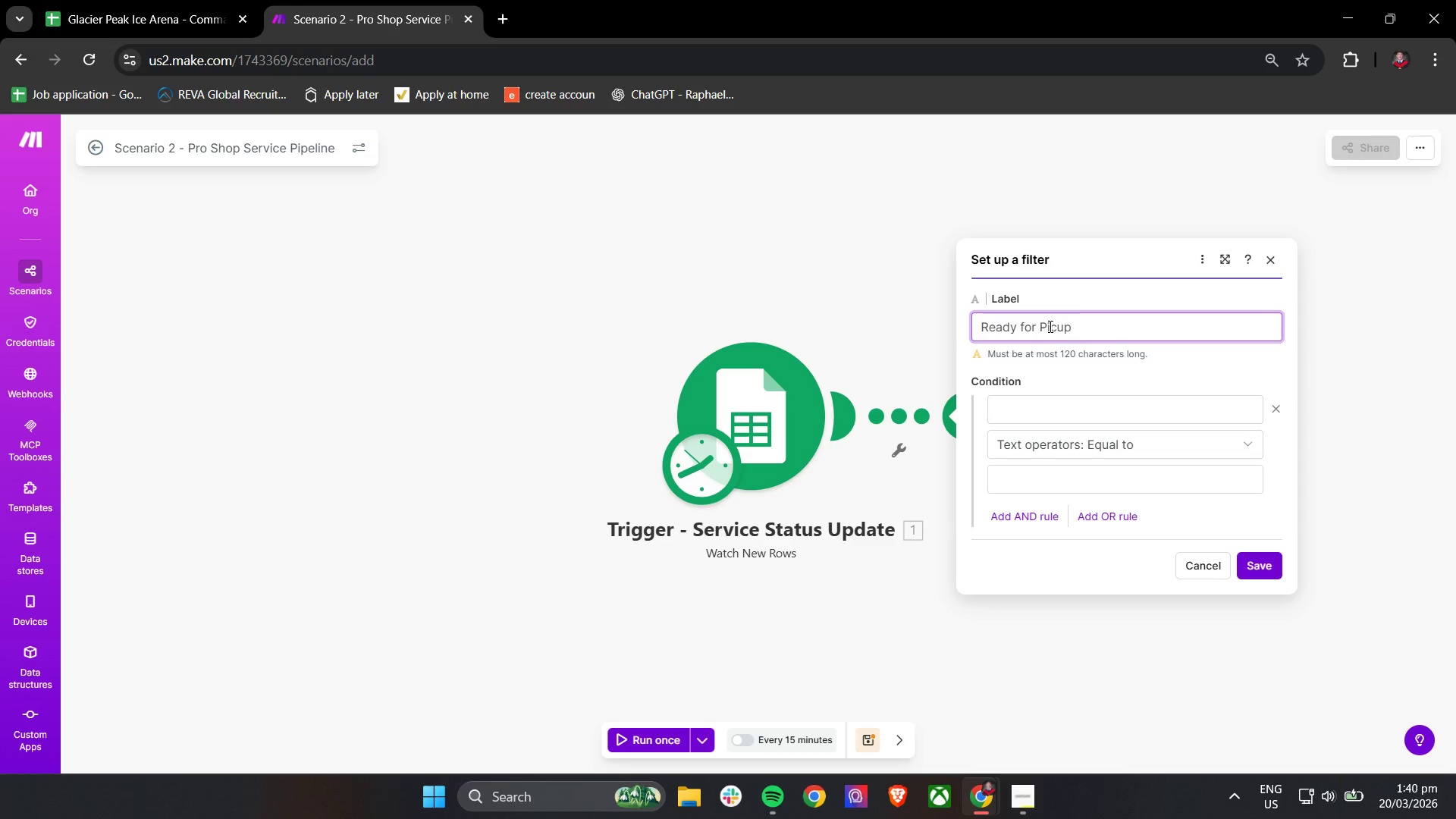 
key(K)
 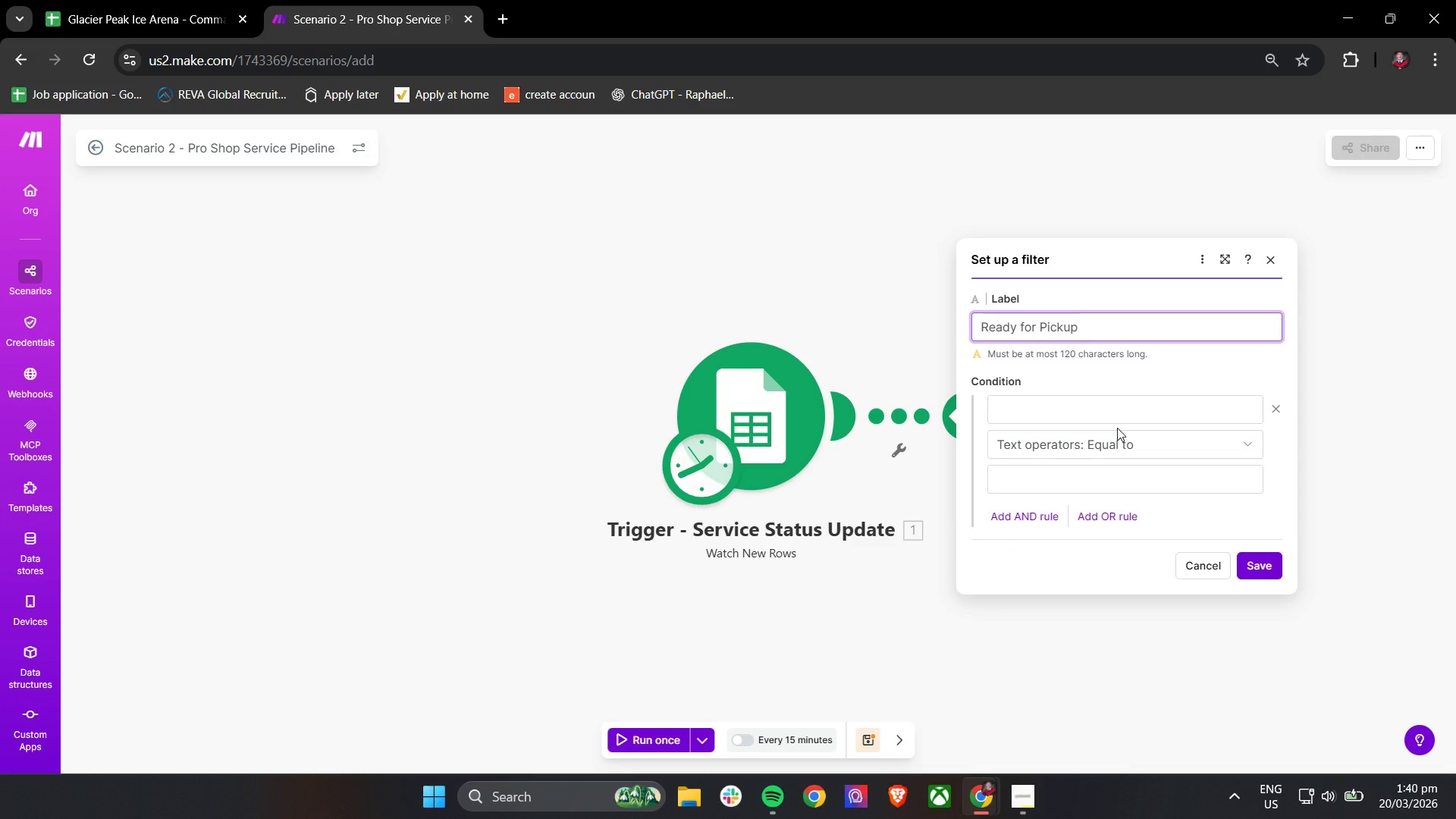 
left_click([1125, 317])
 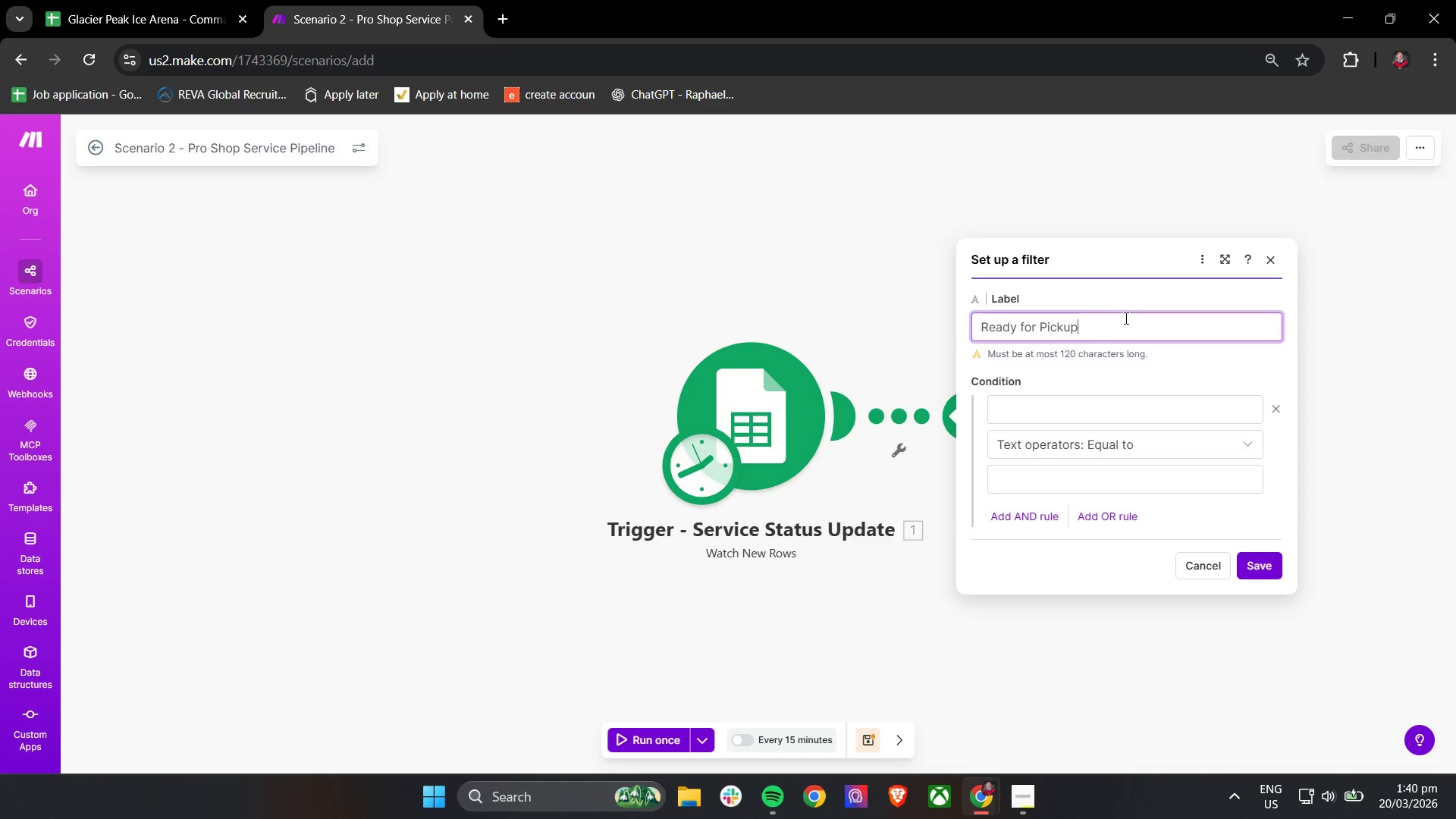 
type( Only)
 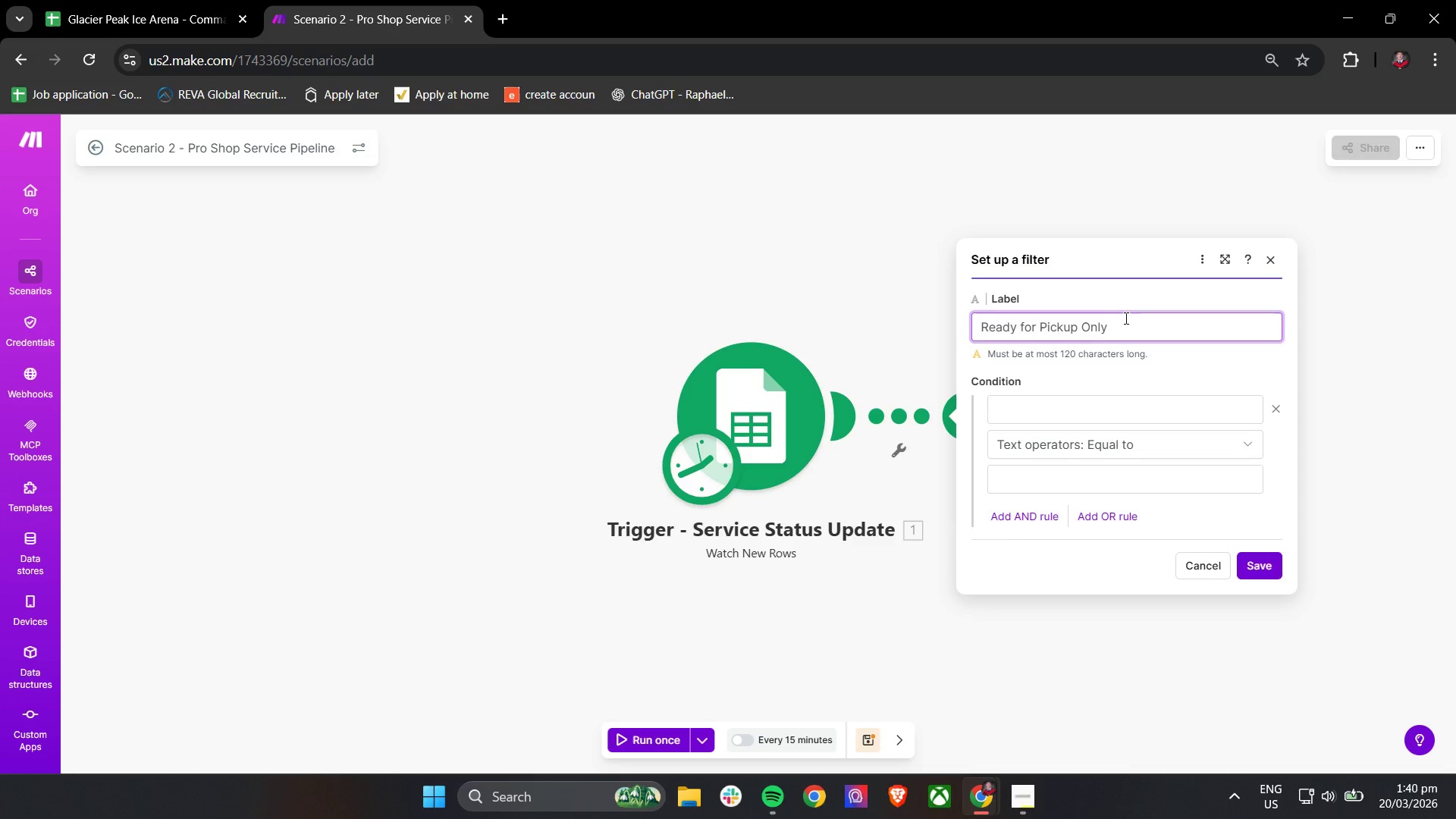 
left_click([1072, 411])
 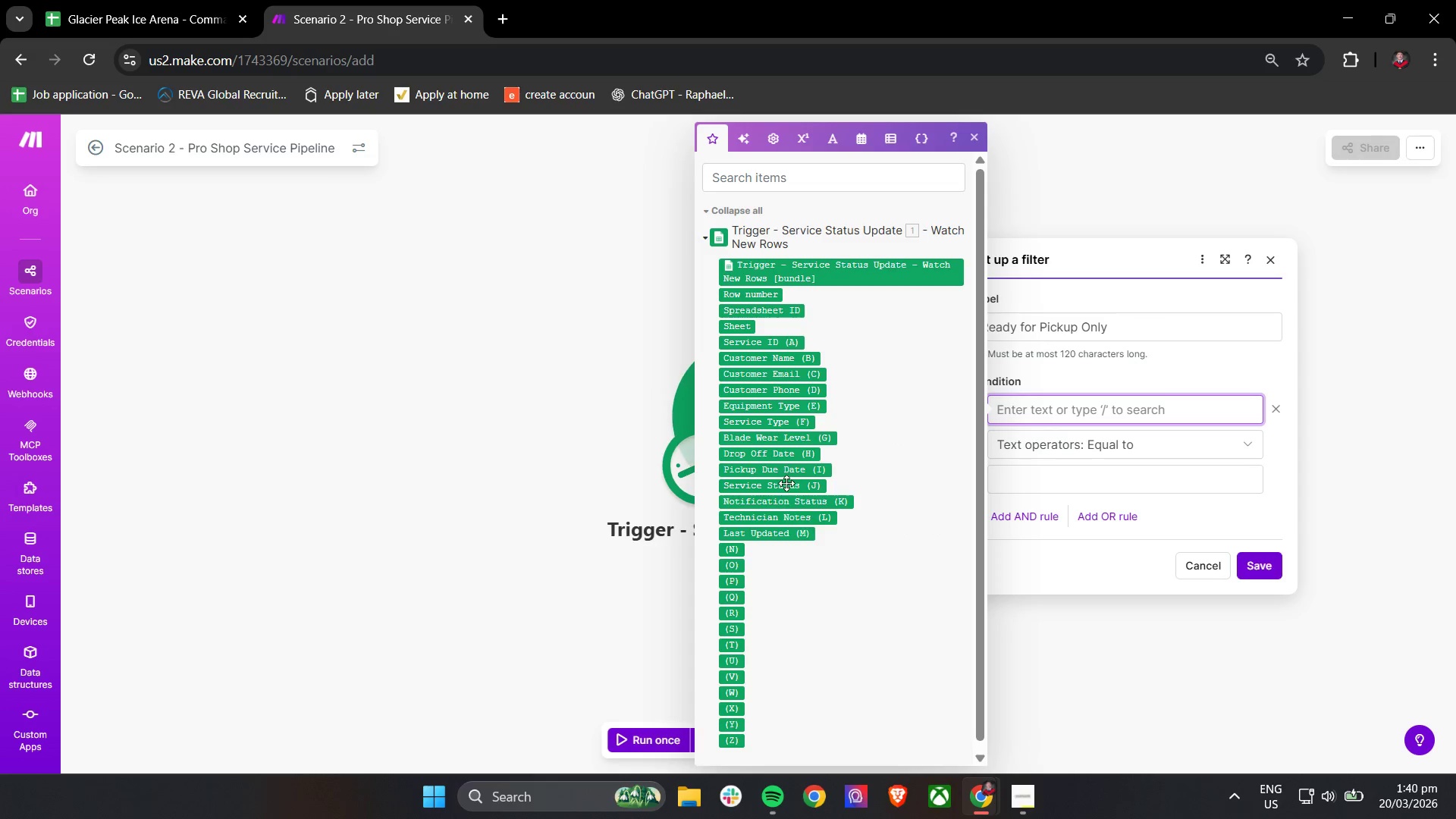 
left_click([783, 485])
 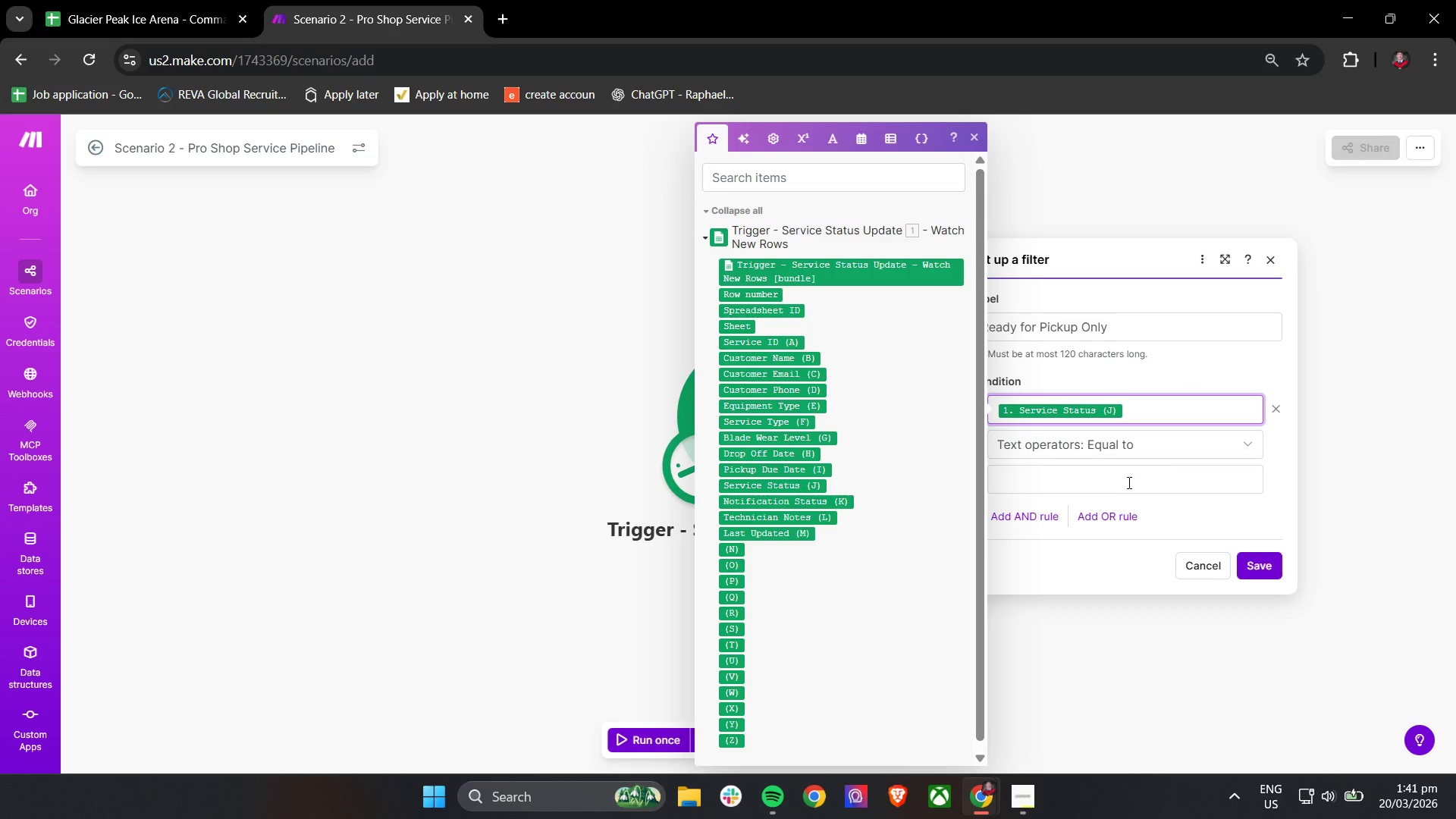 
left_click([1128, 482])
 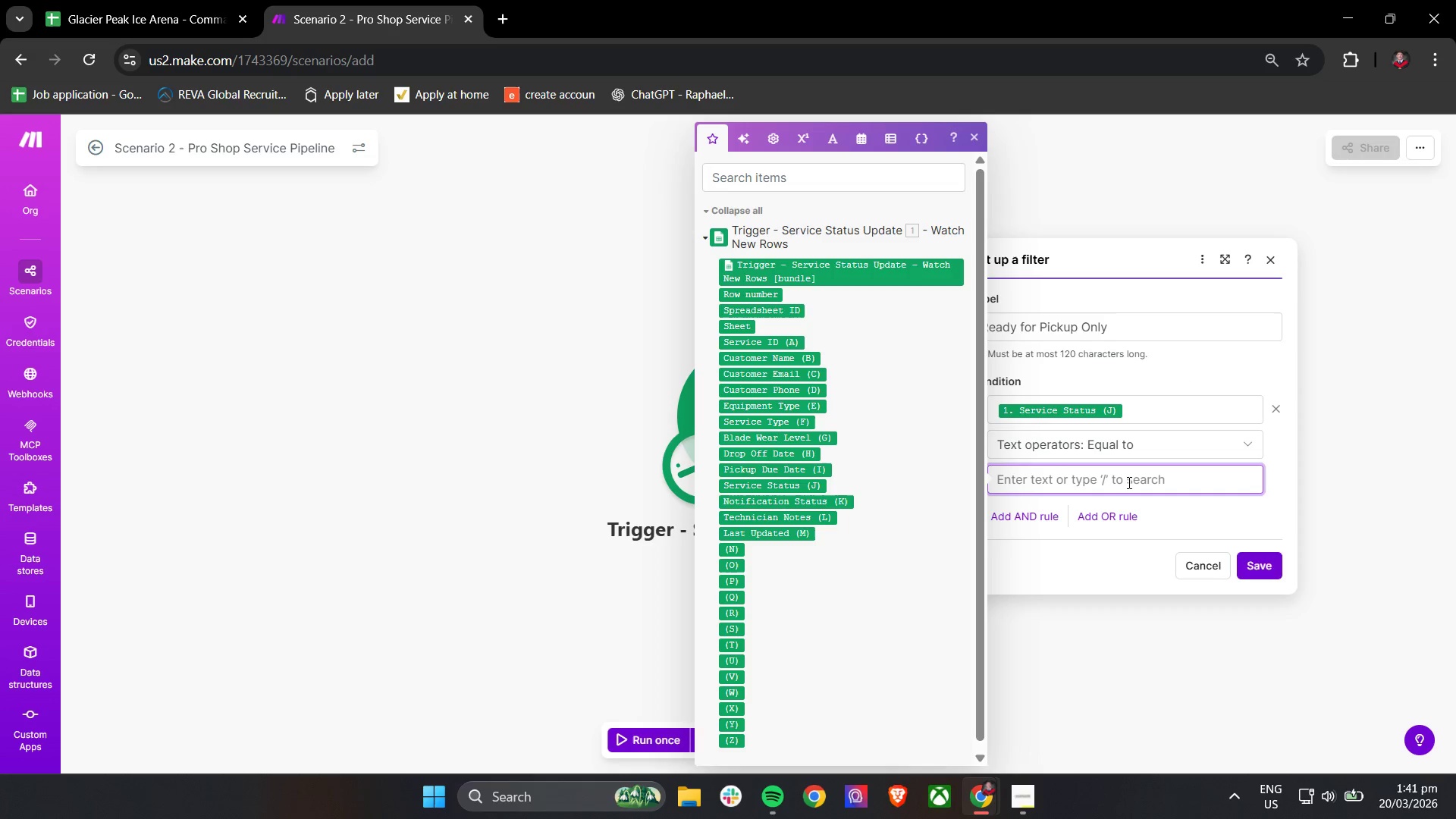 
type(Reacy)
key(Backspace)
key(Backspace)
type(dy for Pickup)
 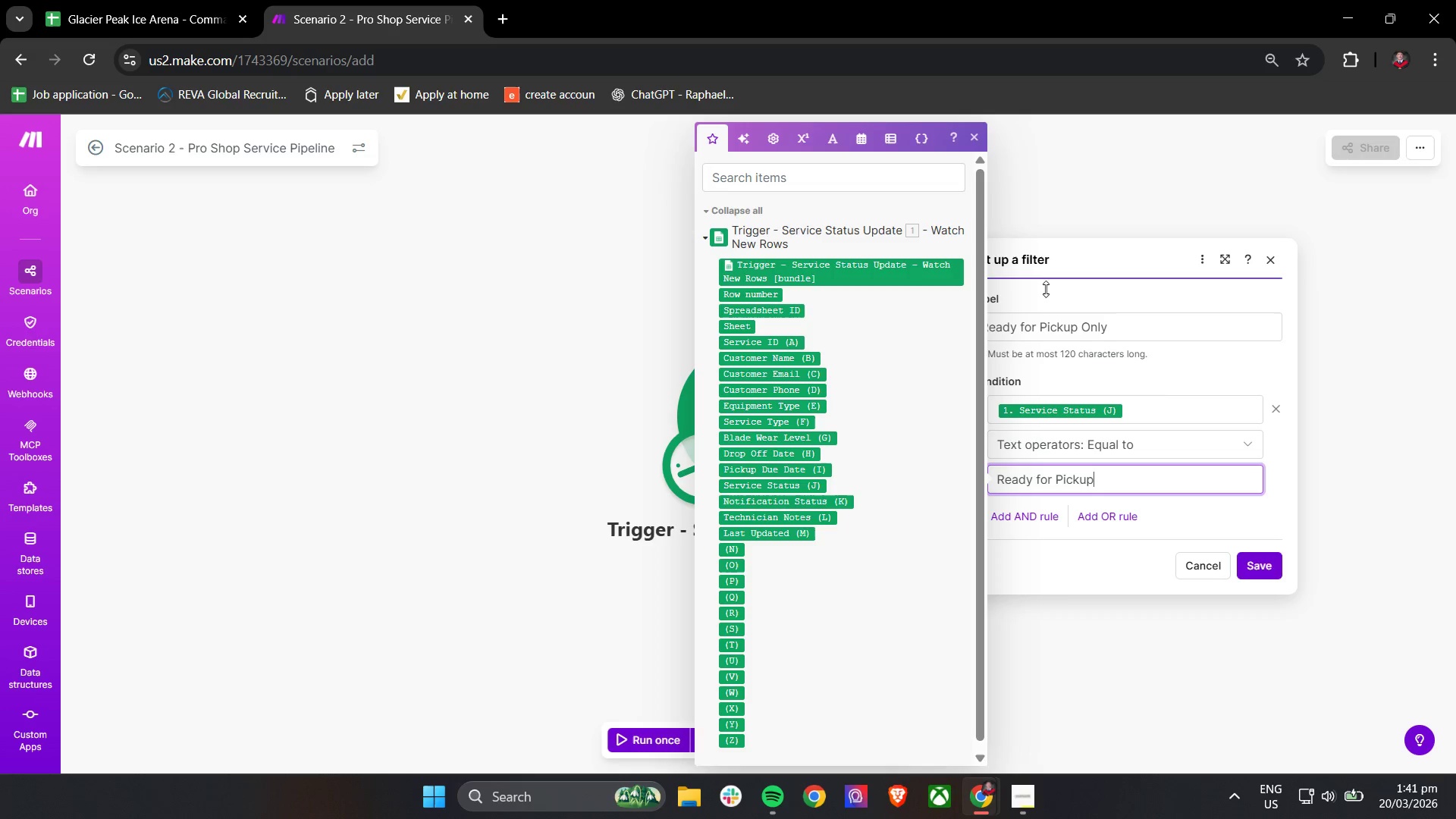 
left_click([1184, 379])
 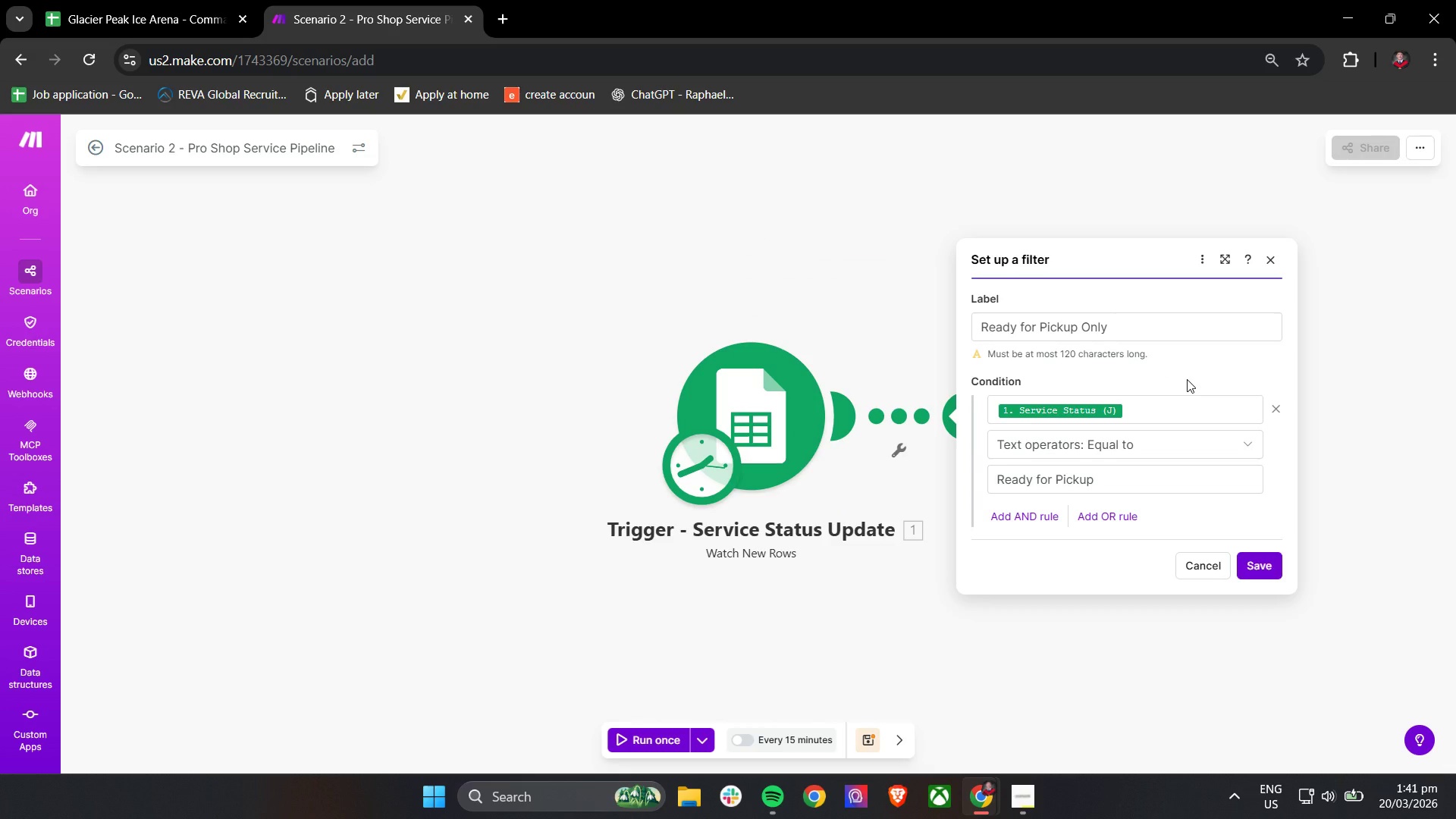 
left_click_drag(start_coordinate=[1129, 253], to_coordinate=[1013, 207])
 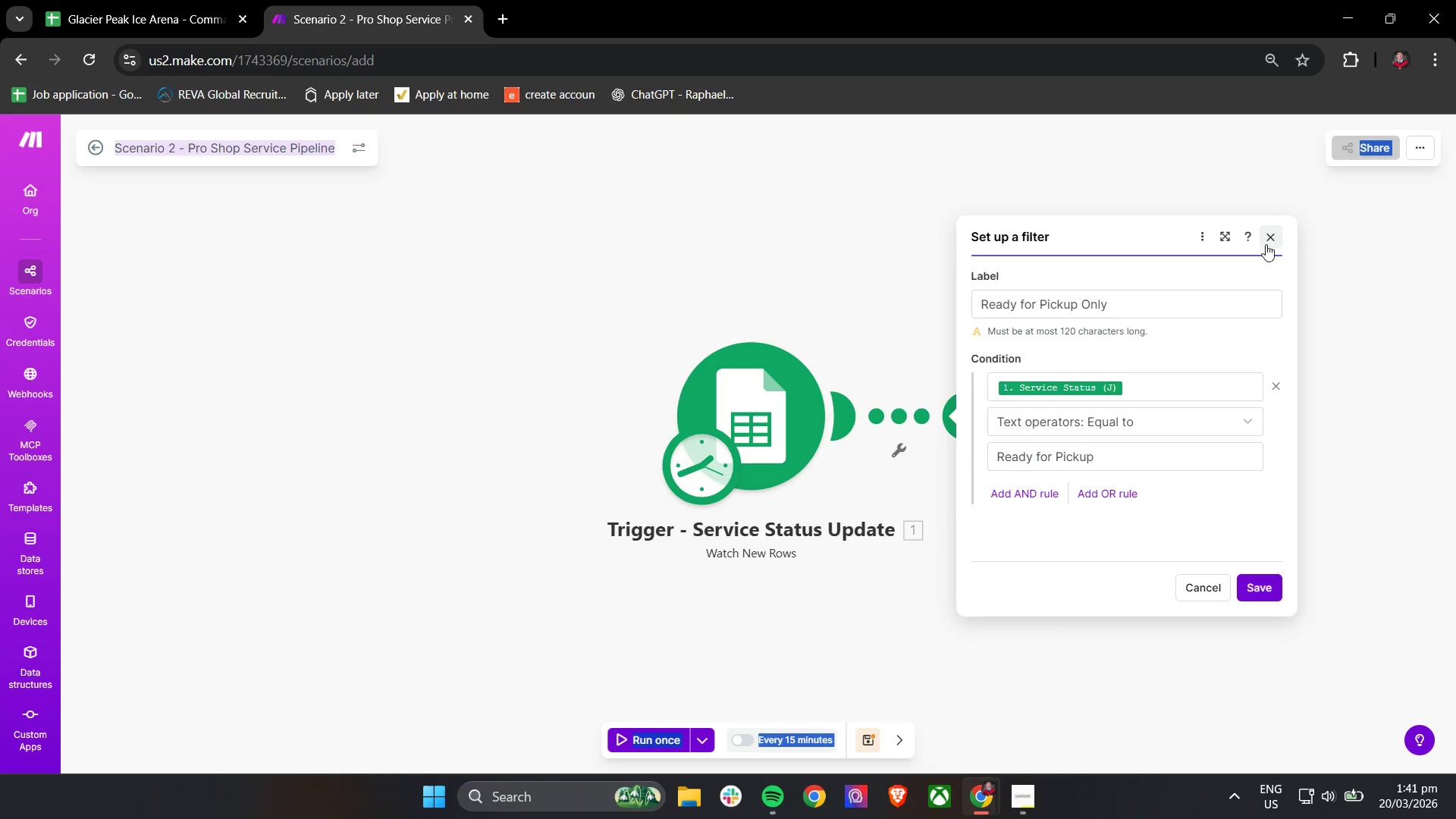 
left_click([1272, 243])
 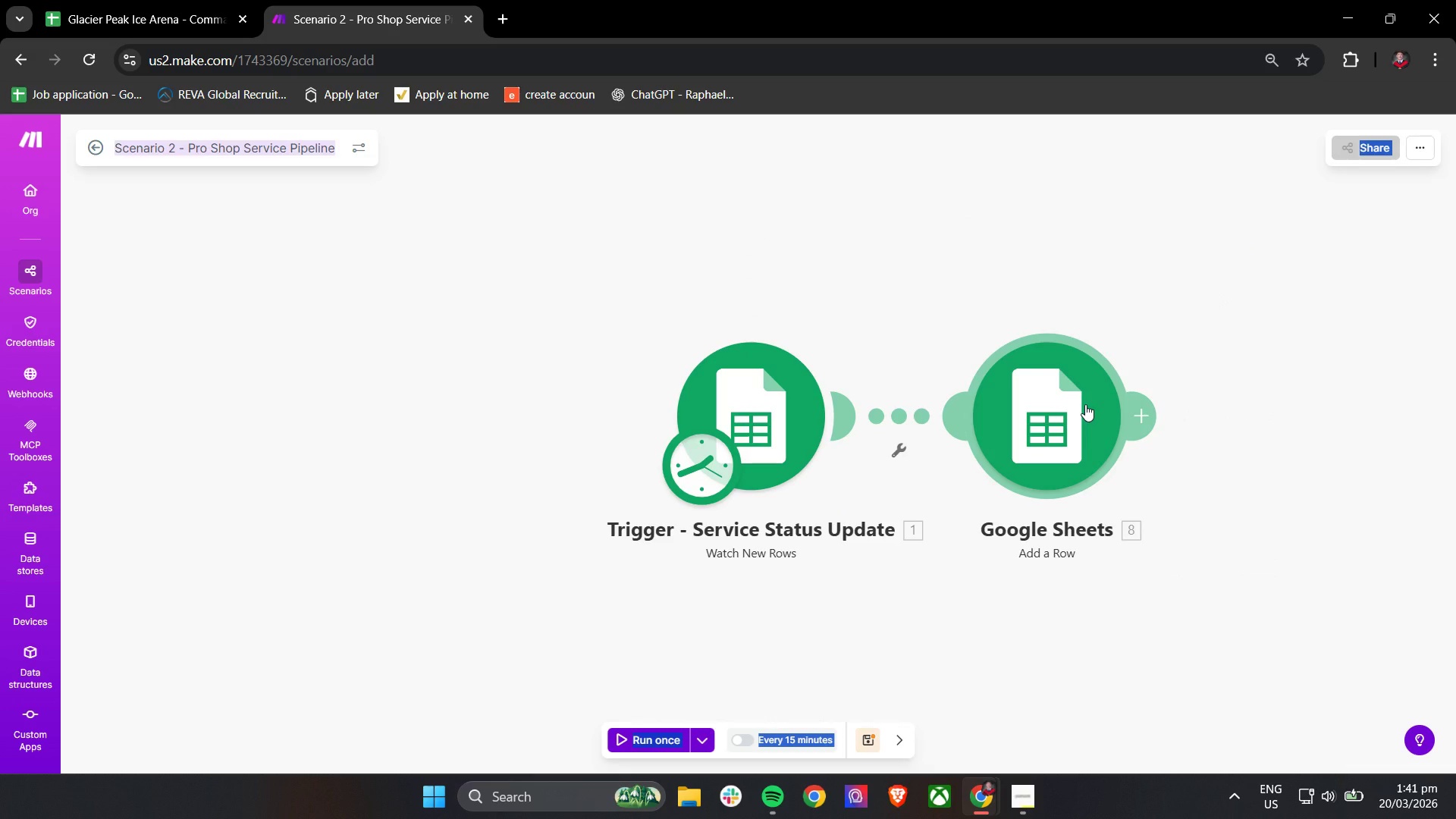 
right_click([1085, 404])
 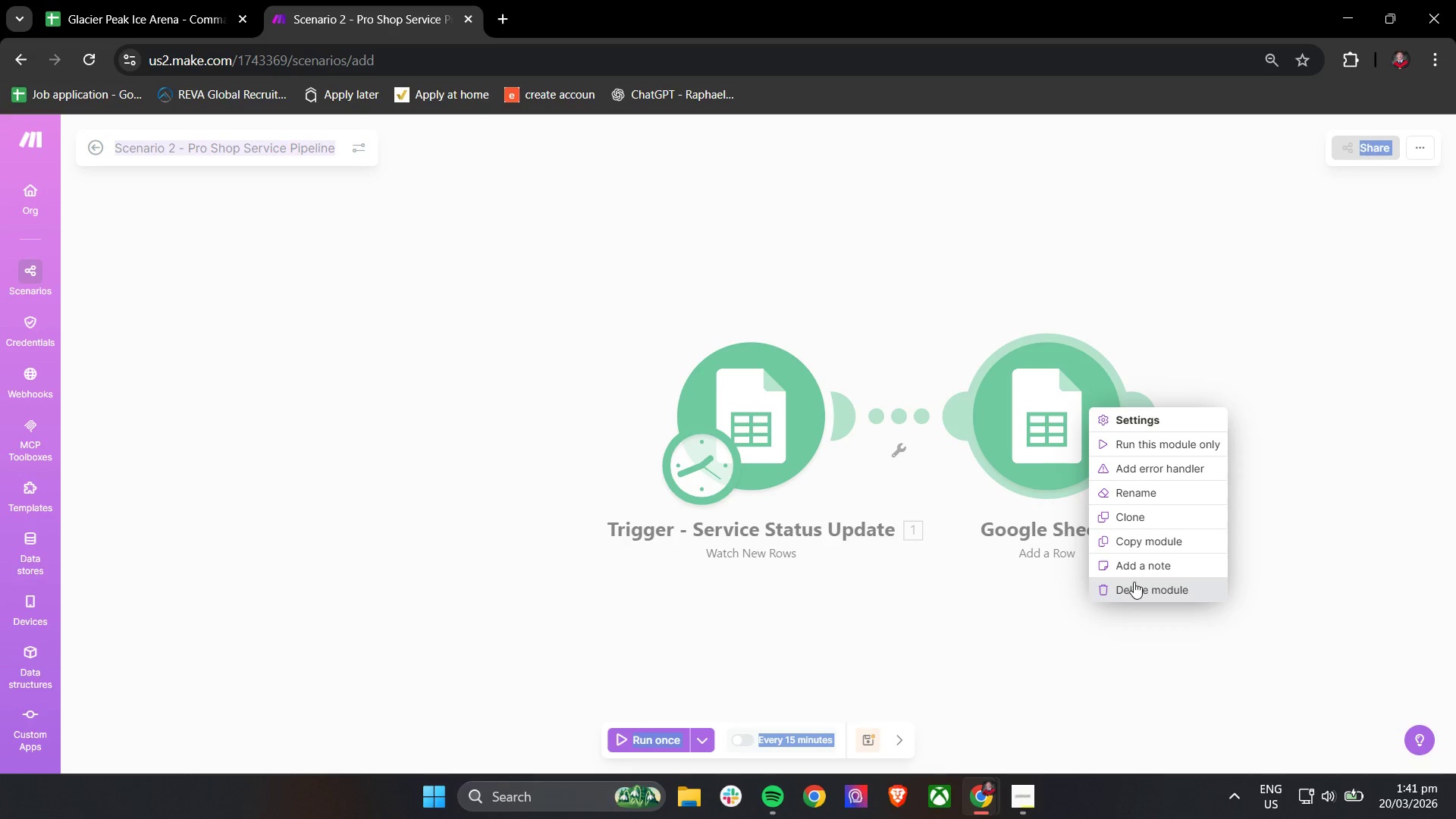 
left_click([1134, 585])
 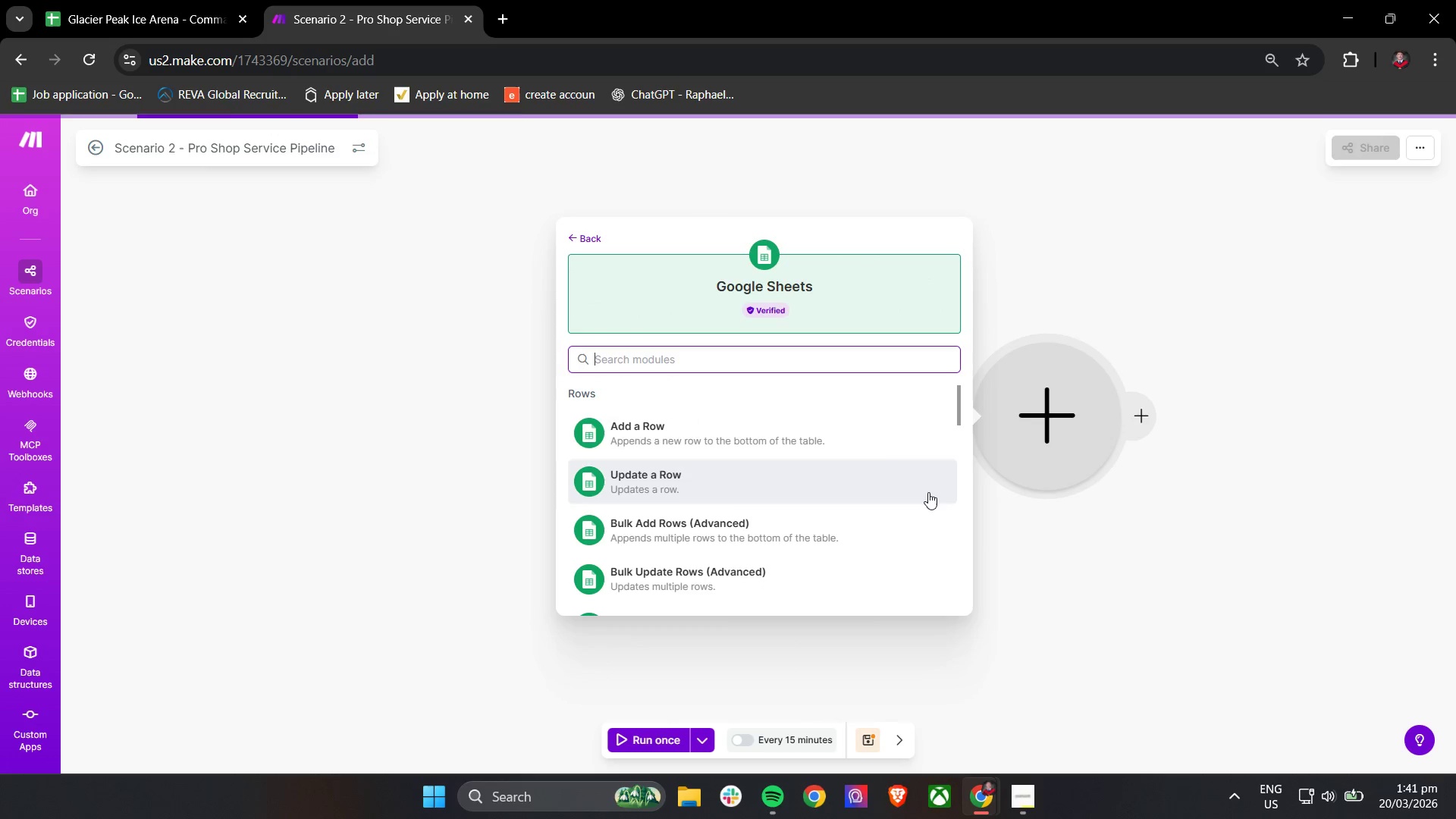 
left_click([746, 473])
 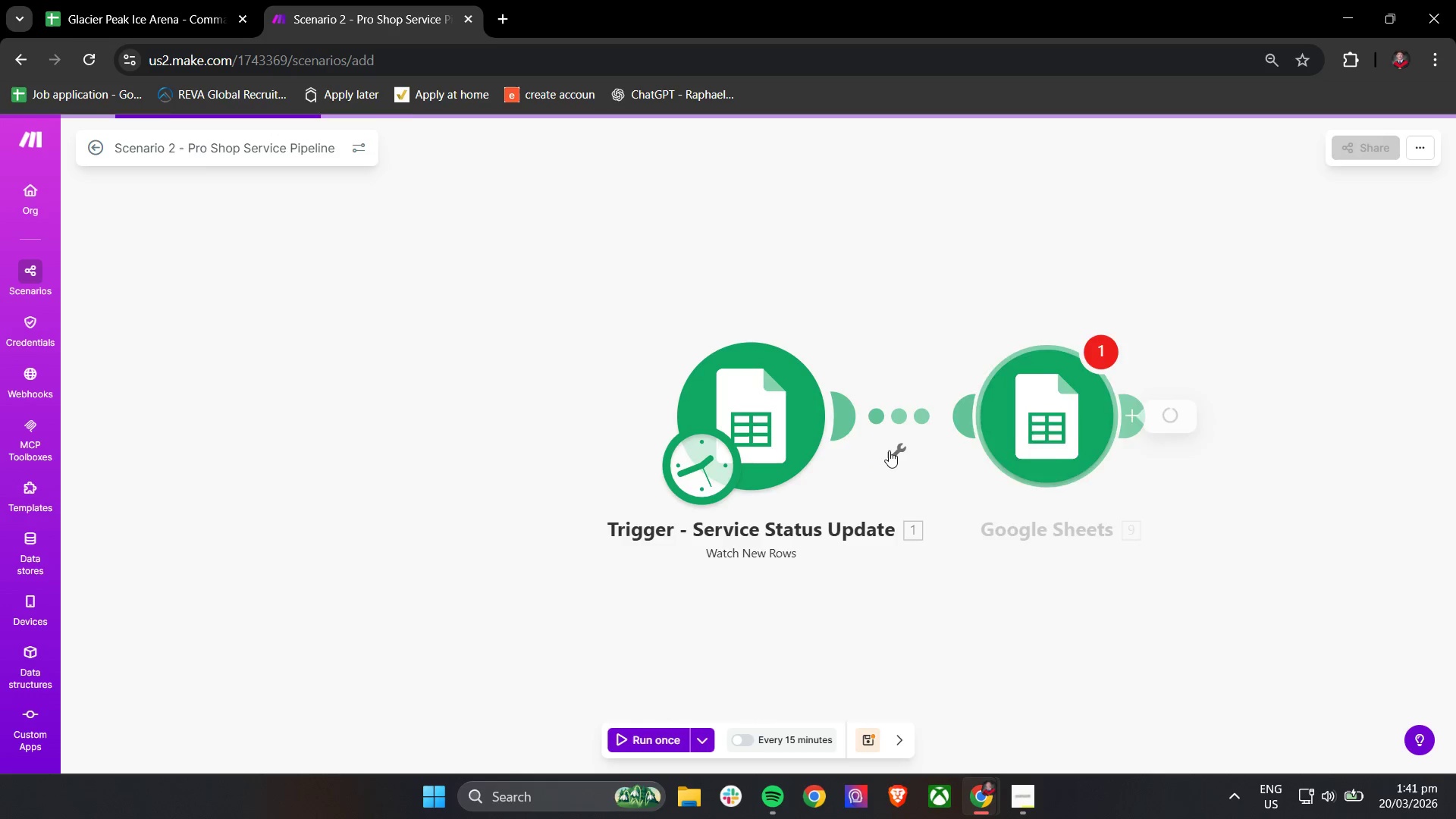 
left_click([893, 450])
 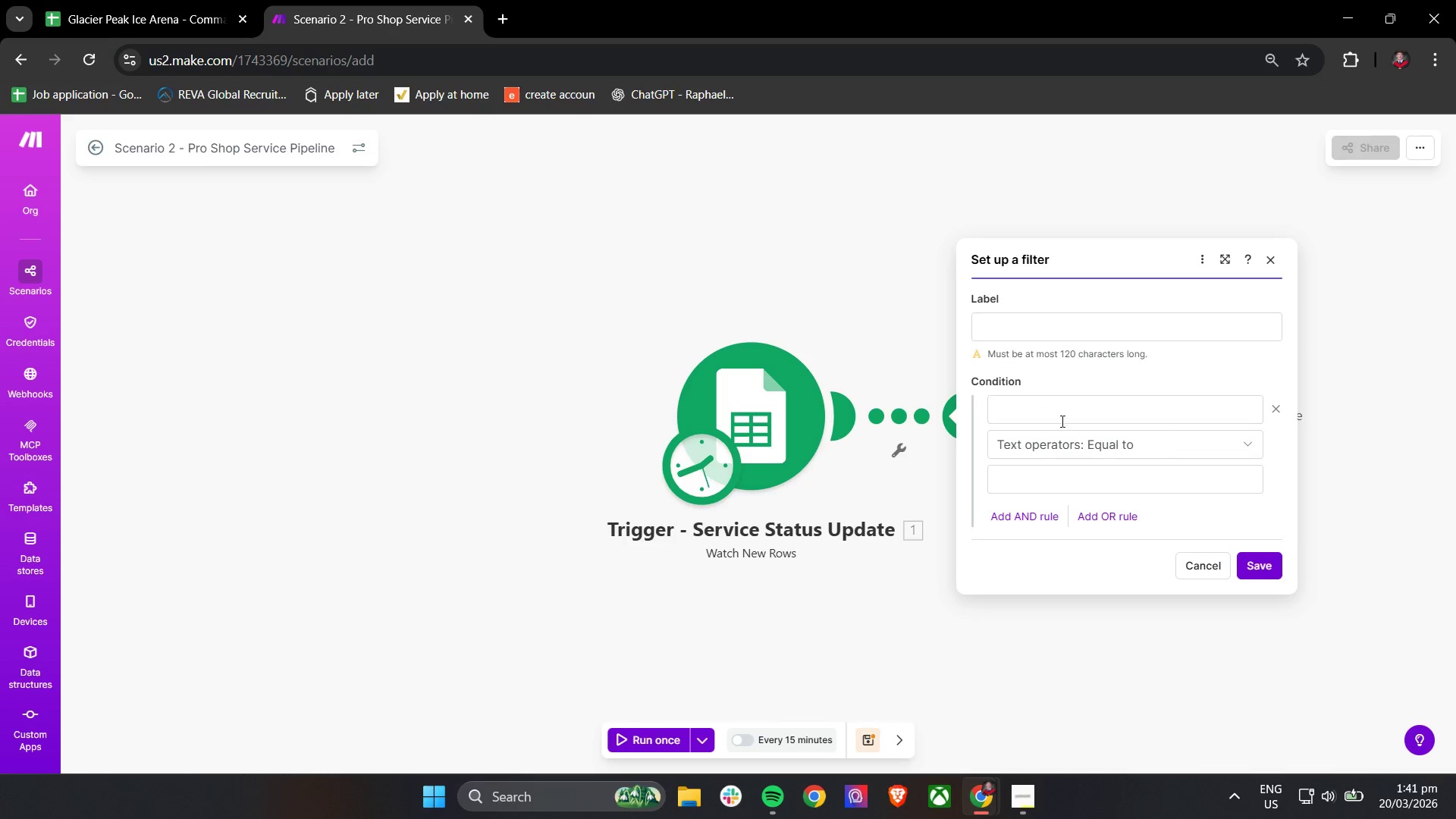 
left_click([1039, 318])
 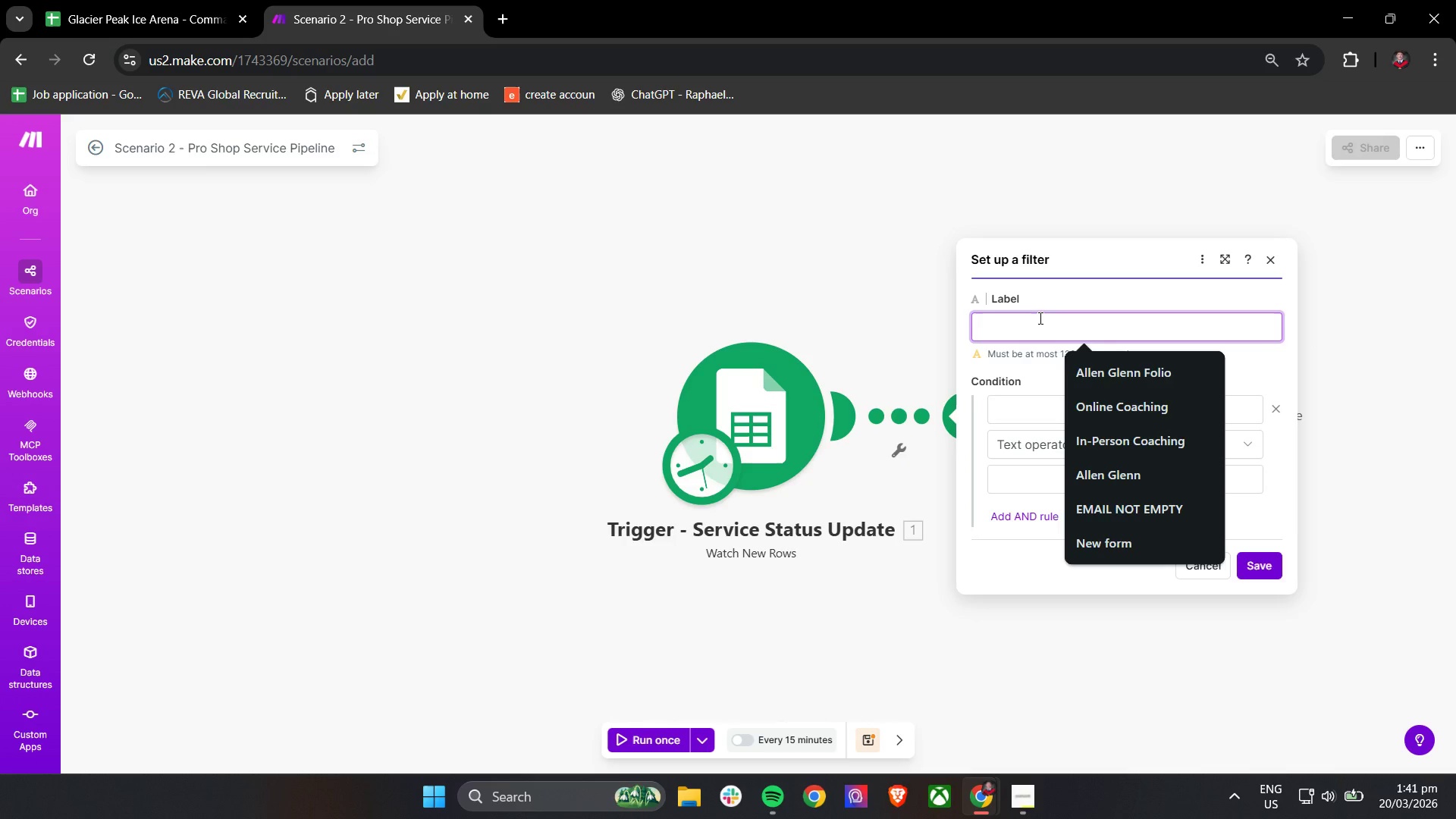 
type(Ready for)
 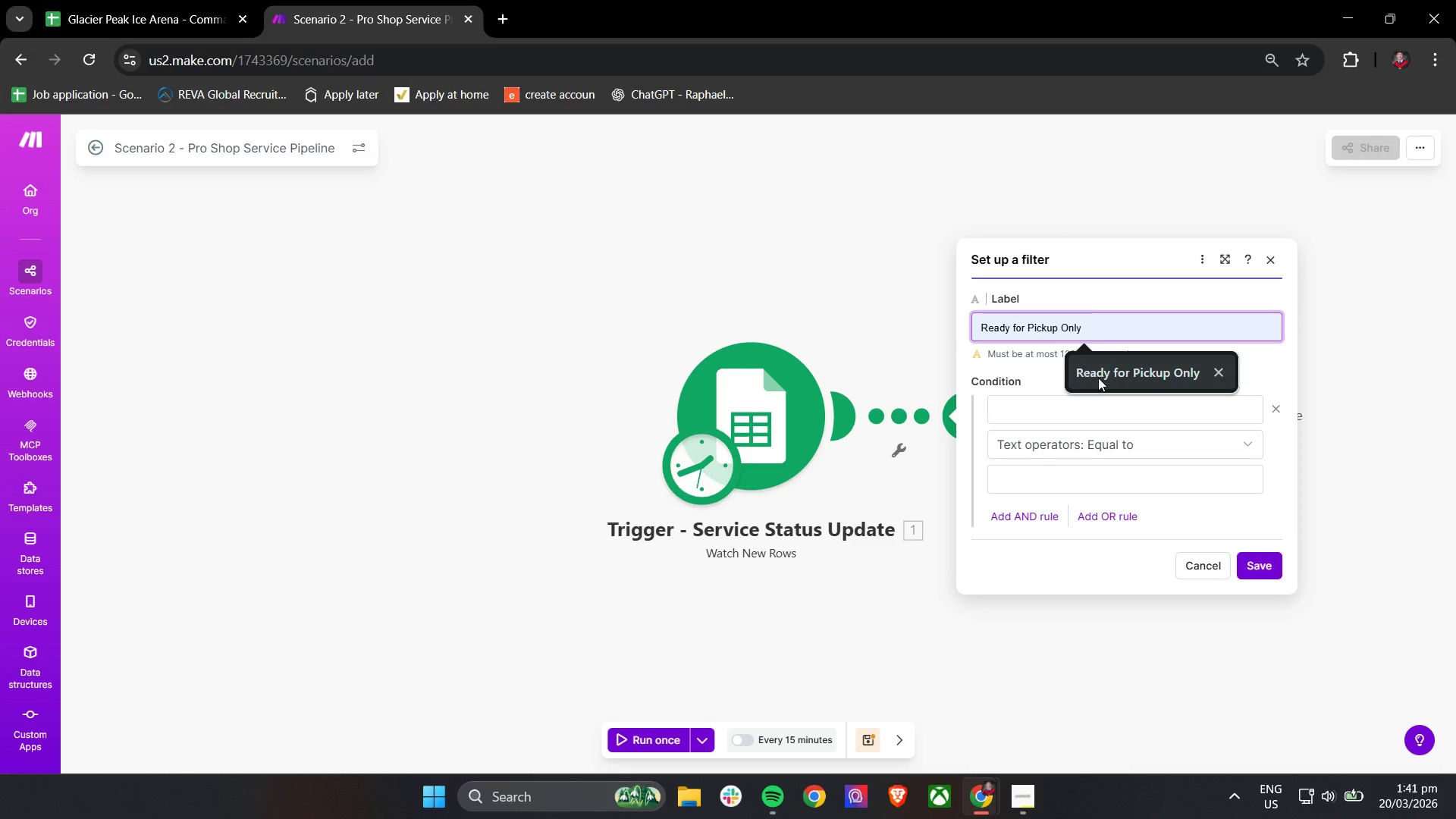 
double_click([1043, 401])
 